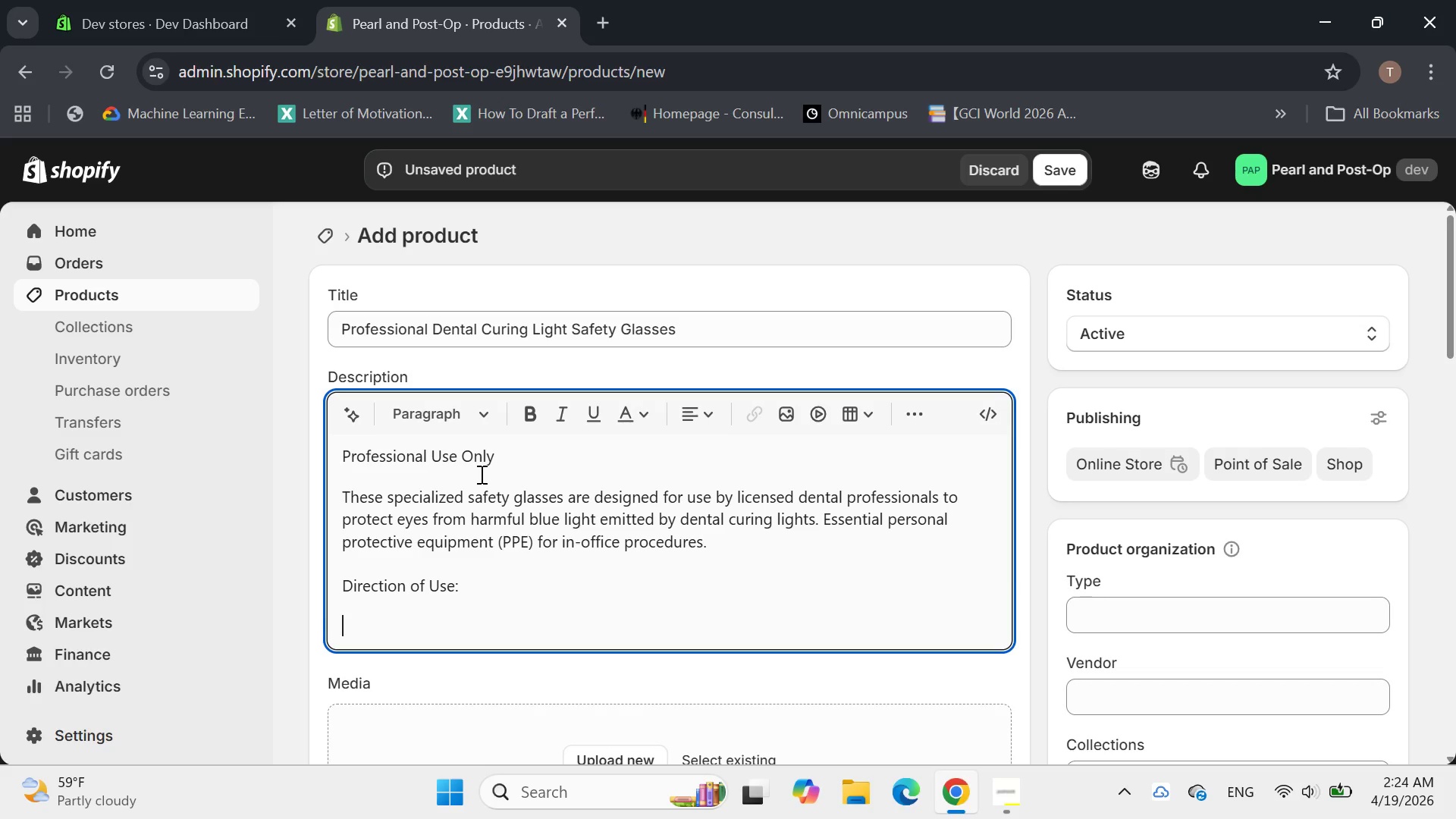 
 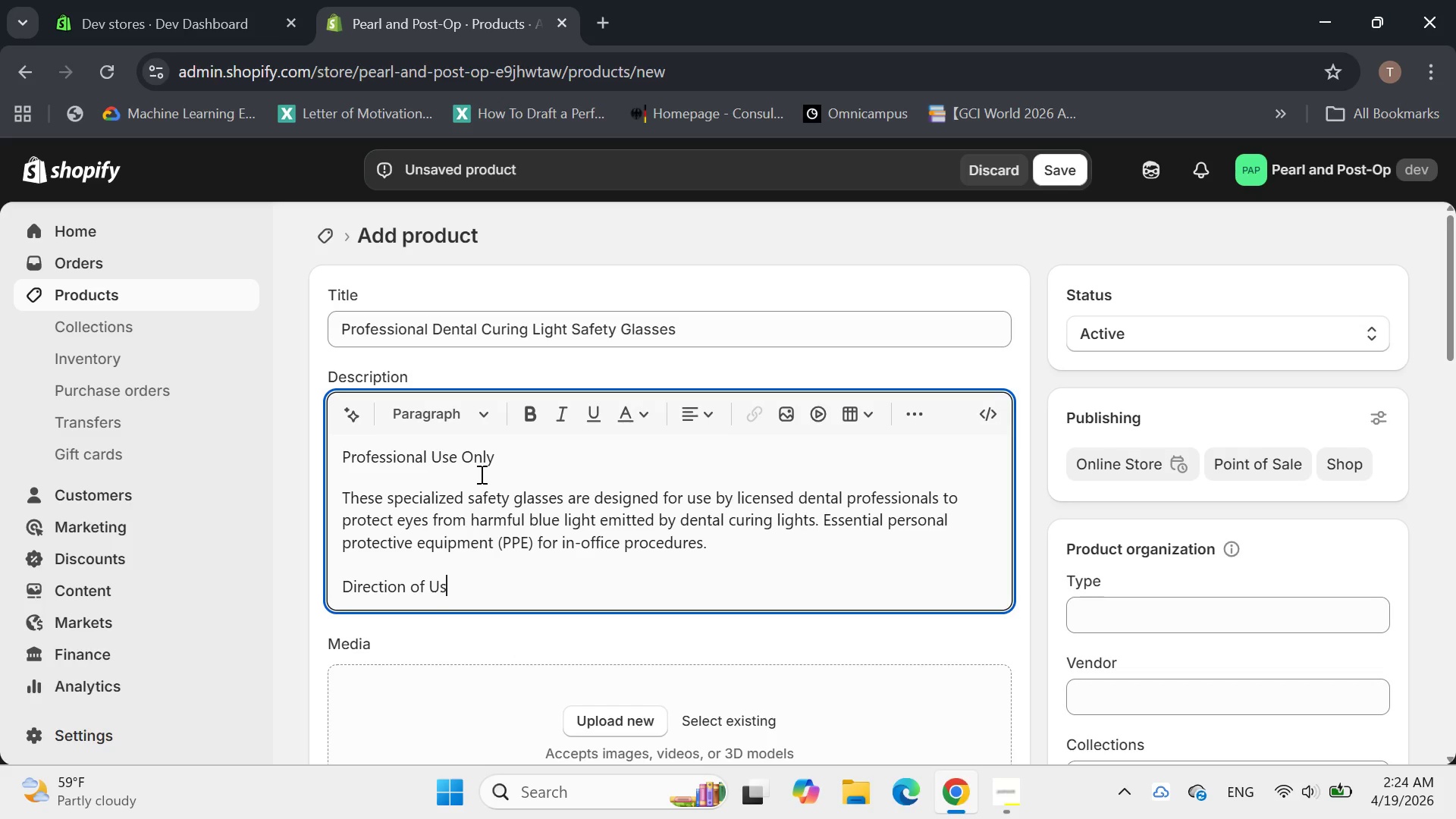 
key(Enter)
 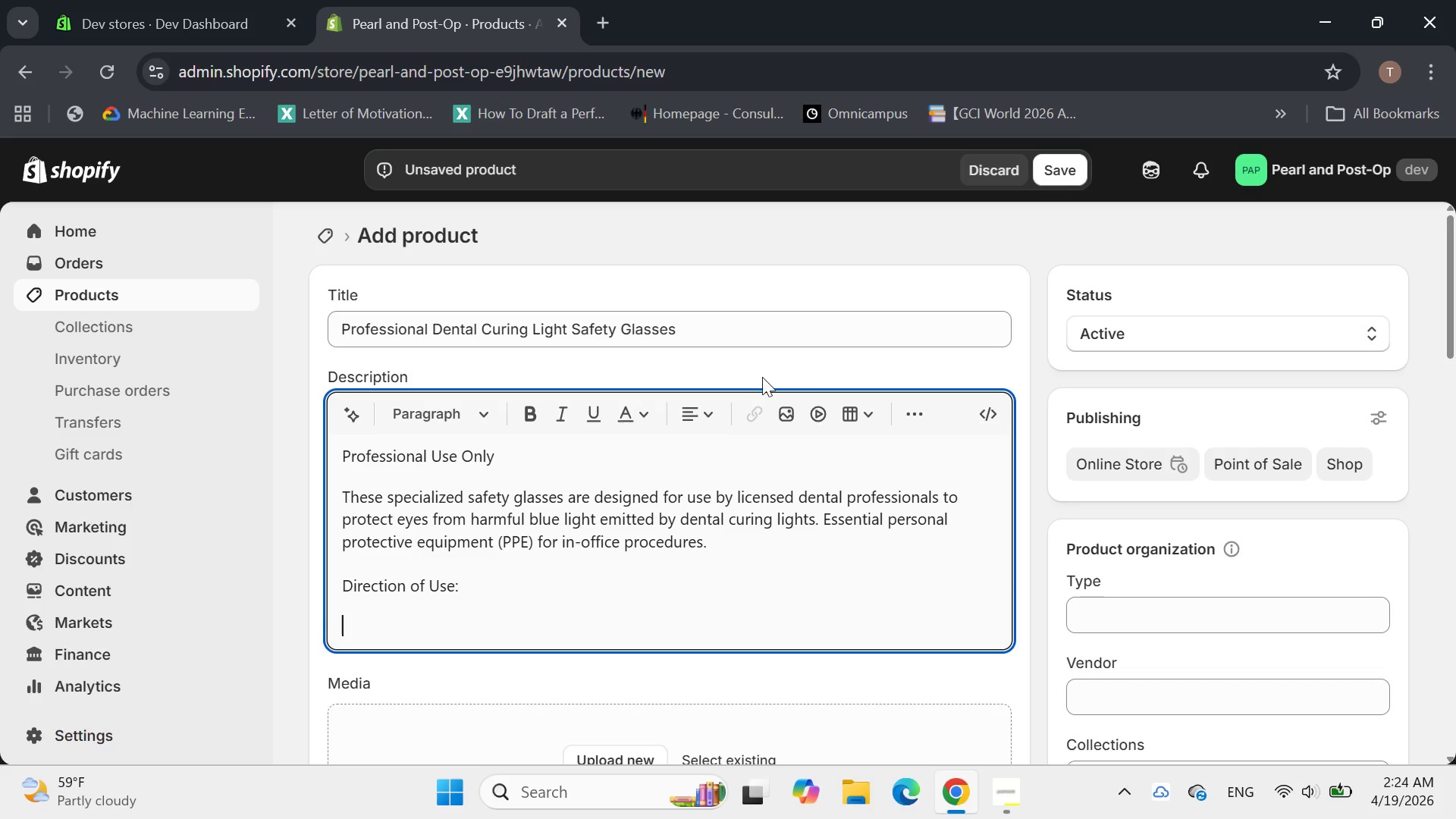 
left_click([920, 399])
 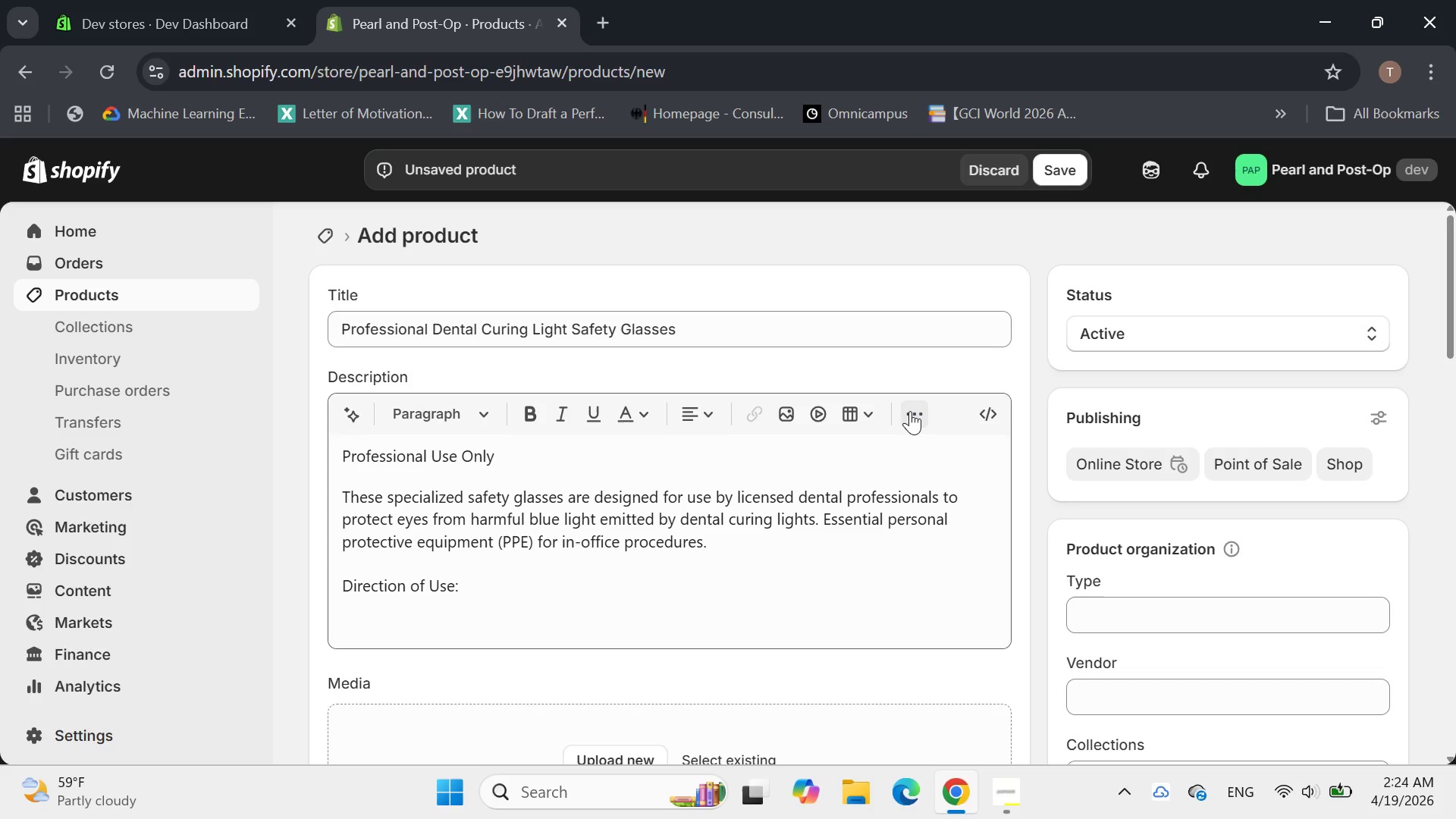 
left_click([908, 412])
 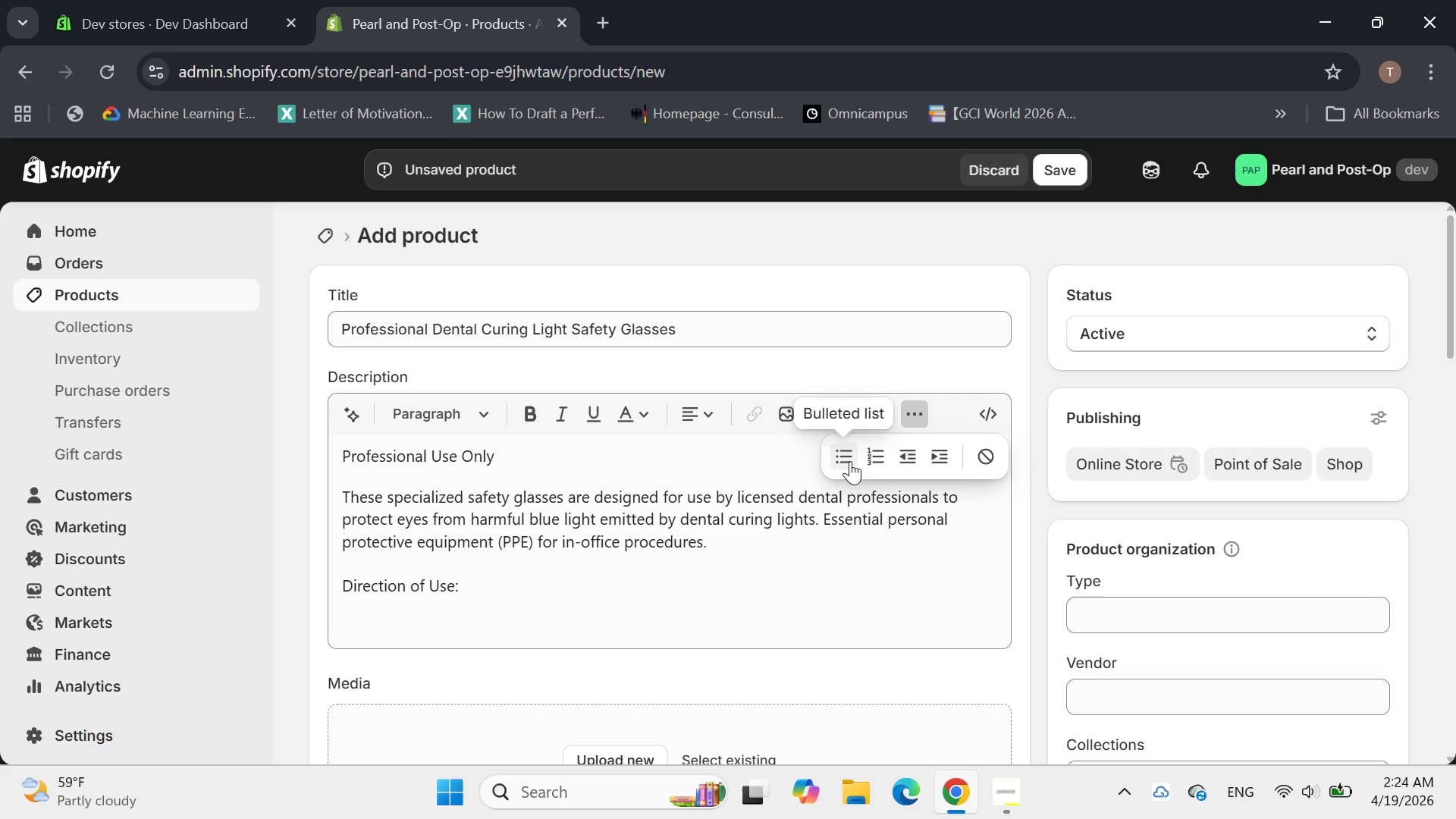 
left_click([879, 460])
 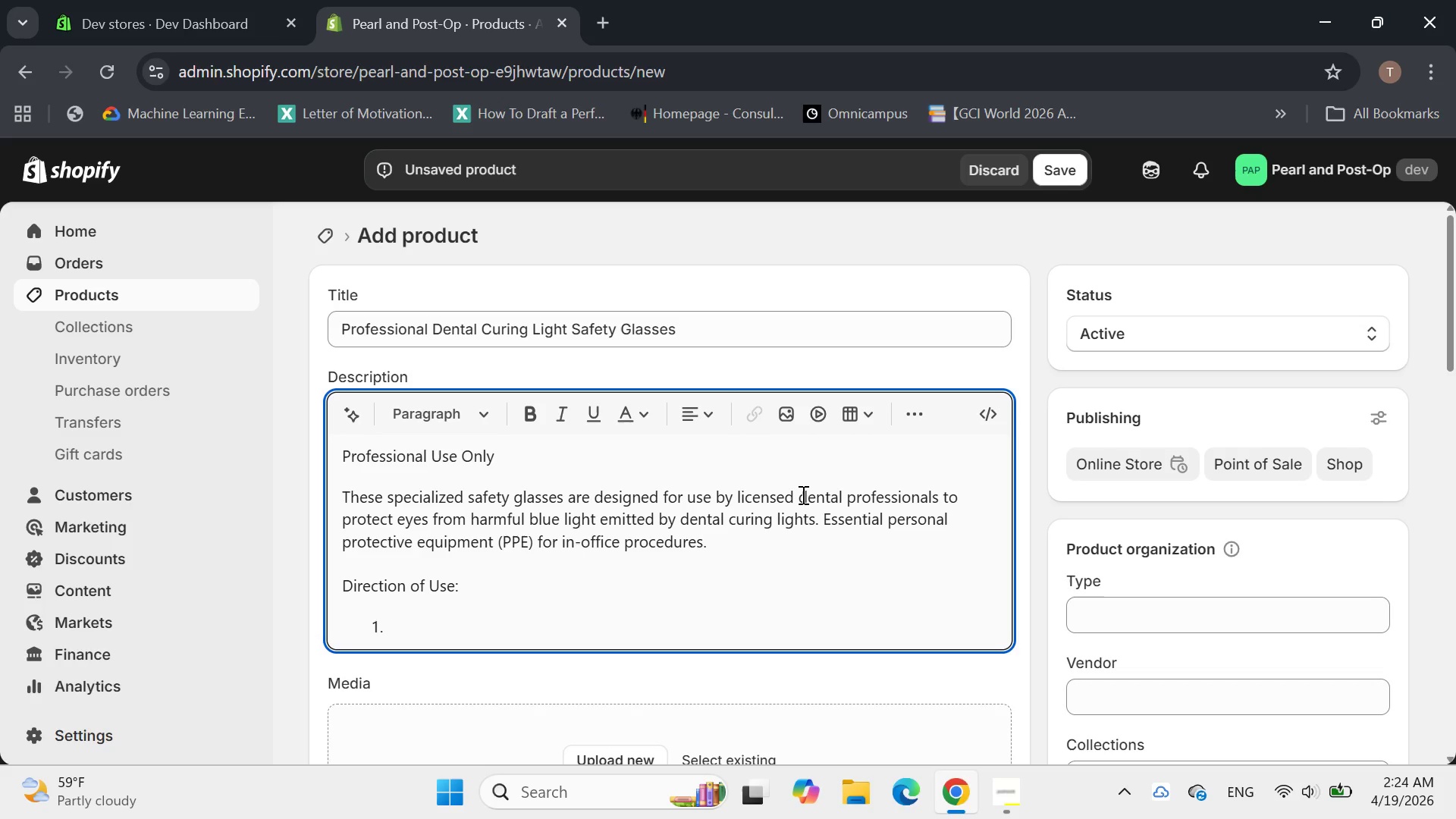 
type(Ensure glasses are clean and free of scratches.)
 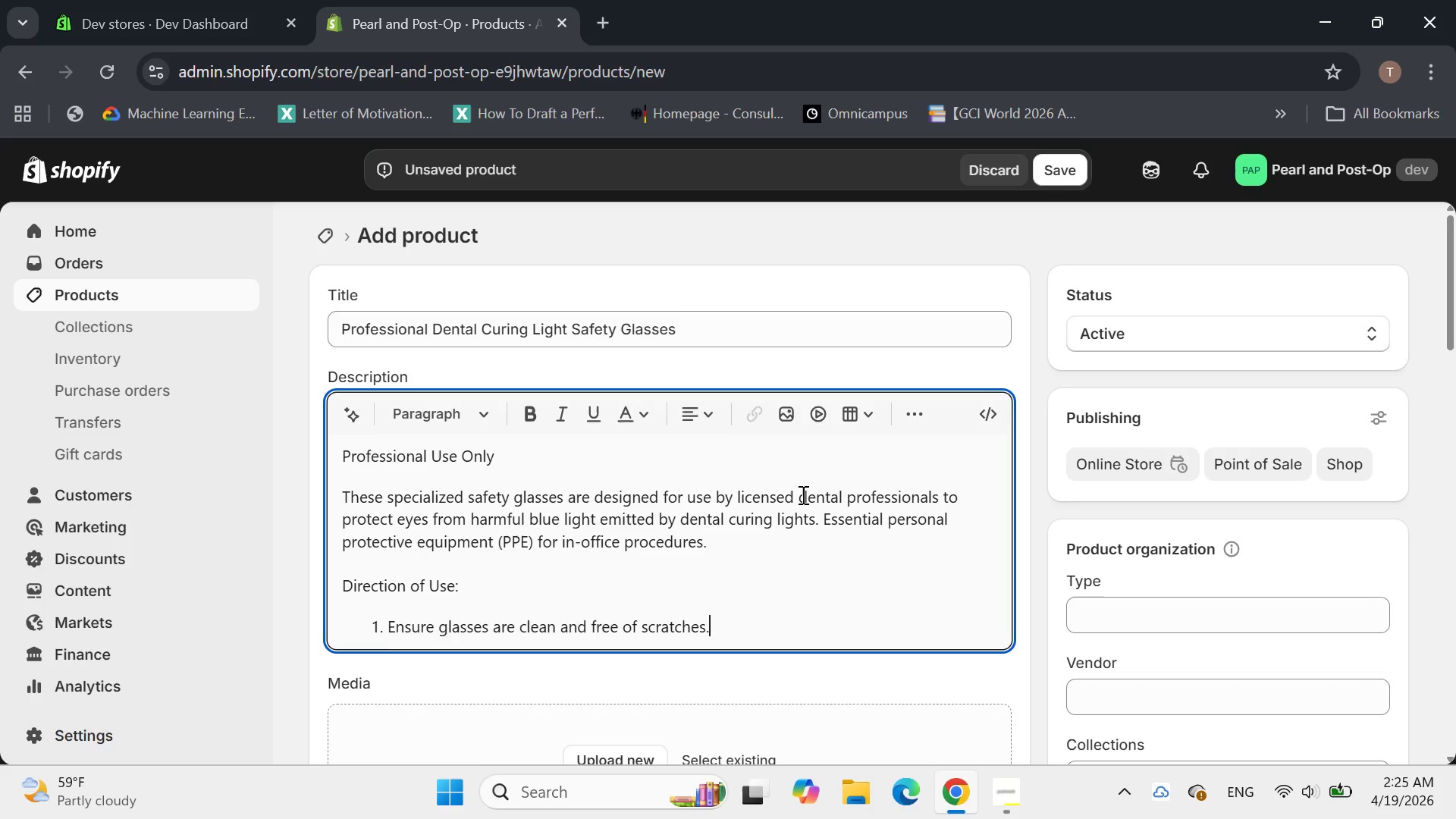 
key(Enter)
 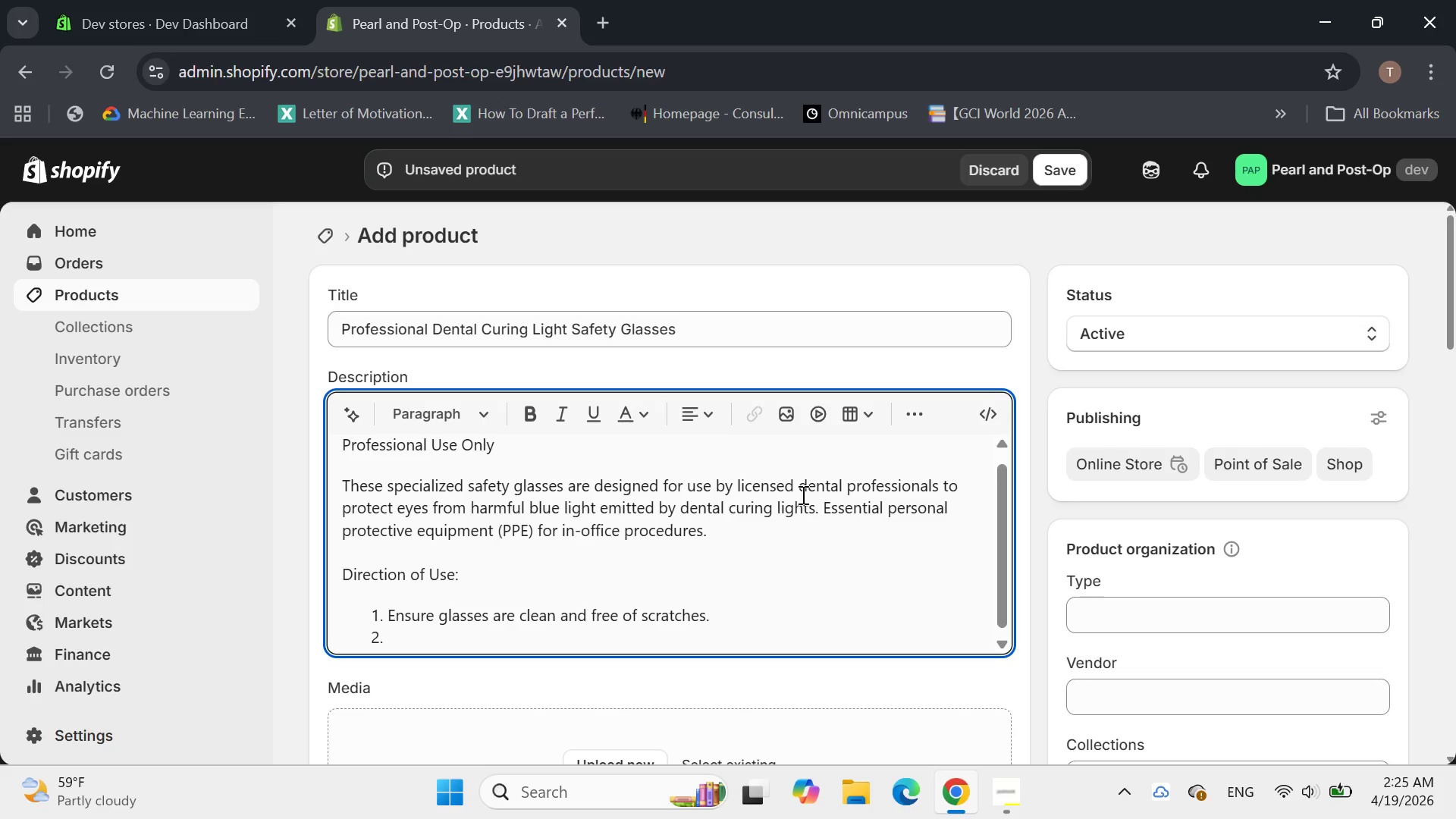 
type(Place glasses firmly over eyes before operating any dentla)
key(Backspace)
key(Backspace)
type(al curing lights )
key(Backspace)
type(.)
 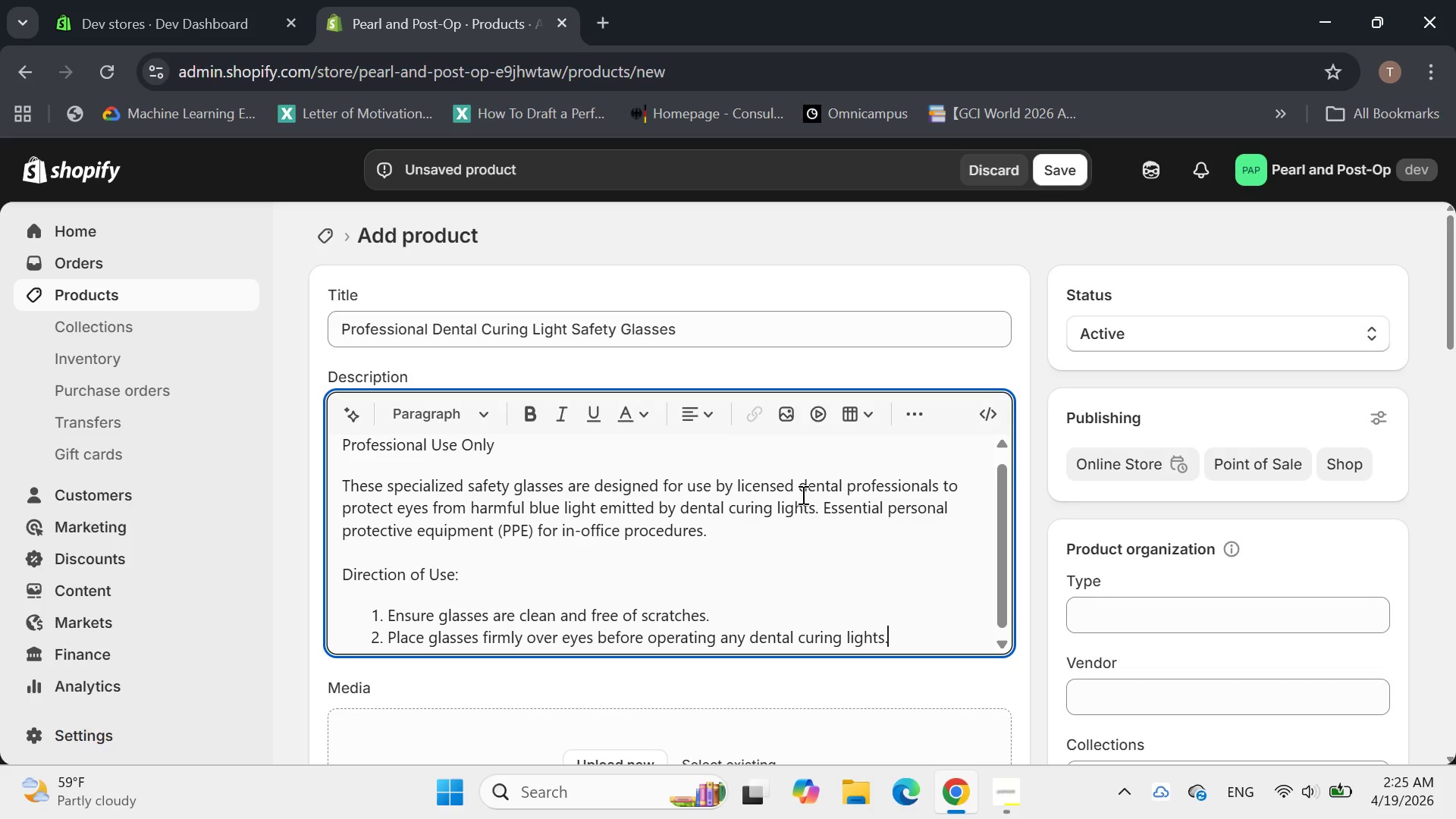 
key(Enter)
 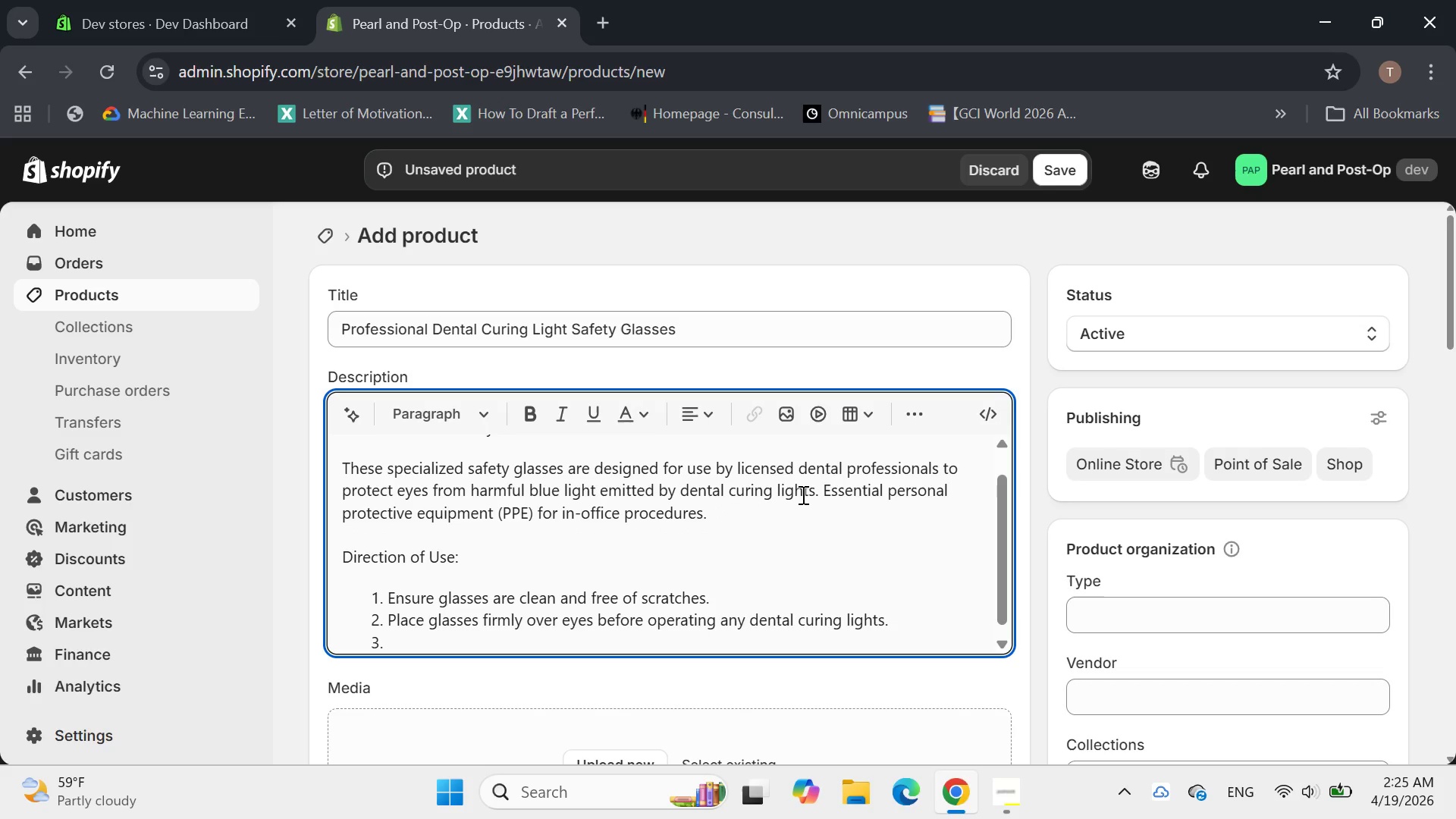 
type(Wear countinuesly )
key(Backspace)
key(Backspace)
key(Backspace)
key(Backspace)
key(Backspace)
key(Backspace)
type(ously )
 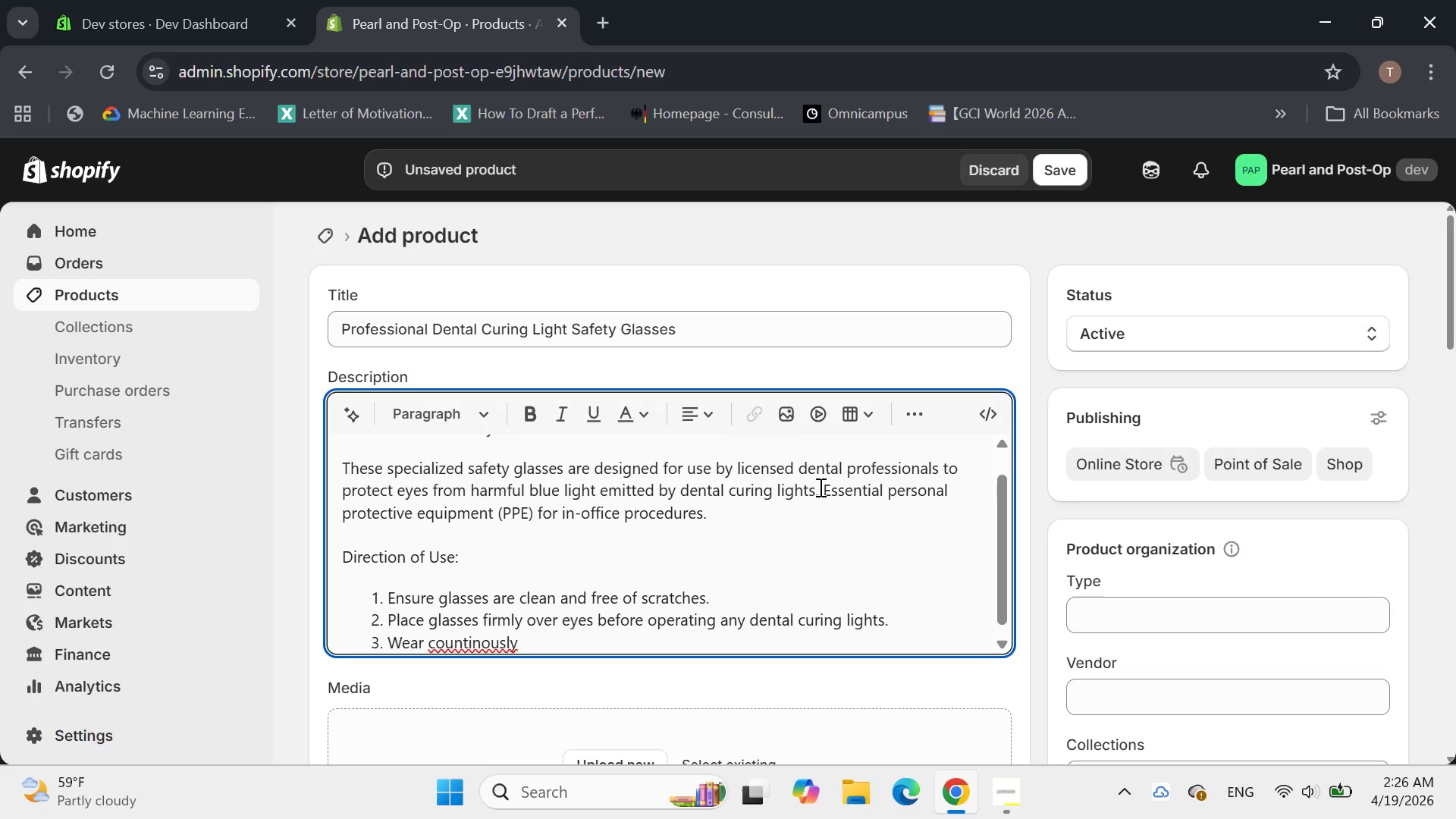 
key(ArrowLeft)
 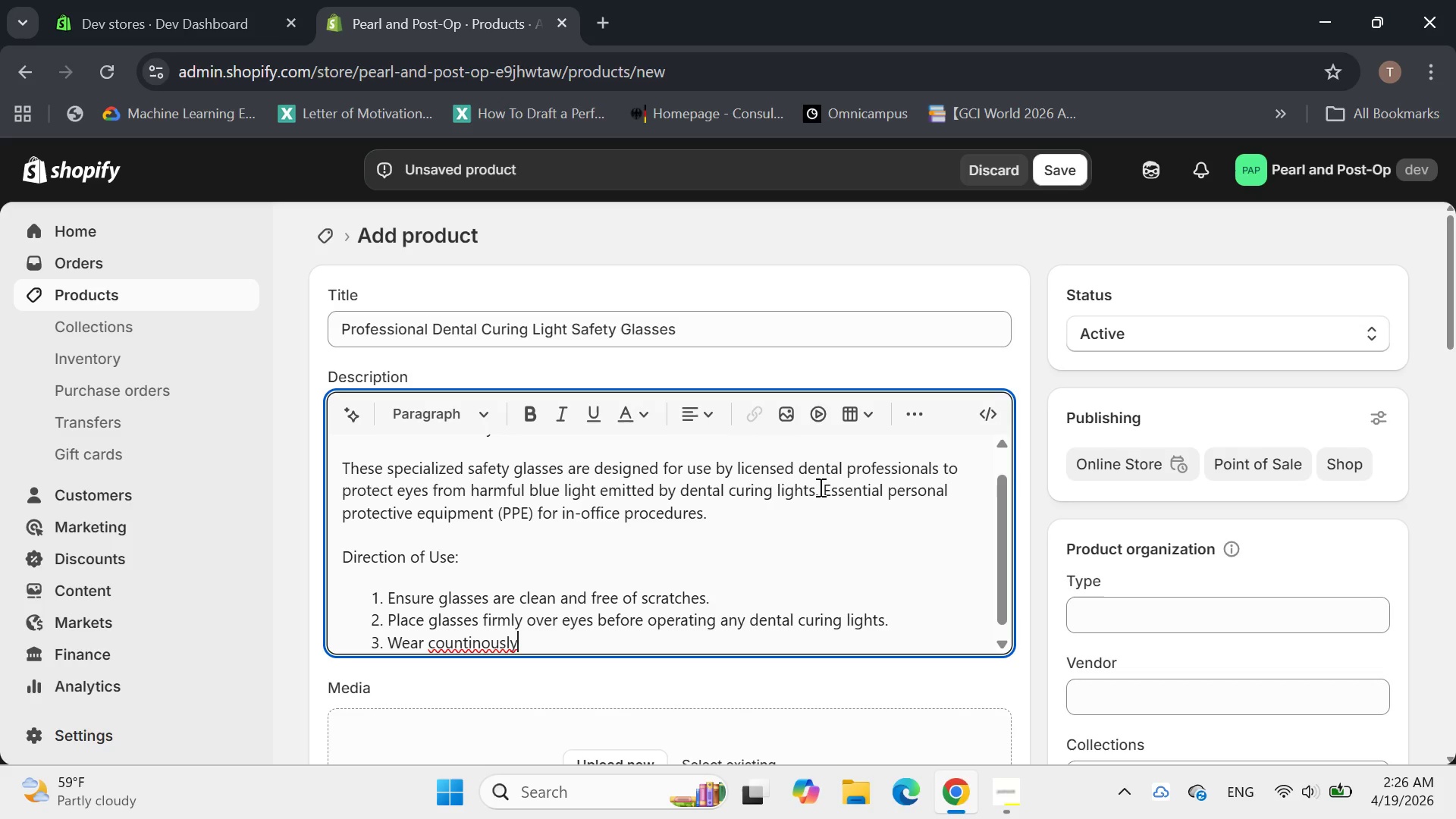 
key(ArrowLeft)
 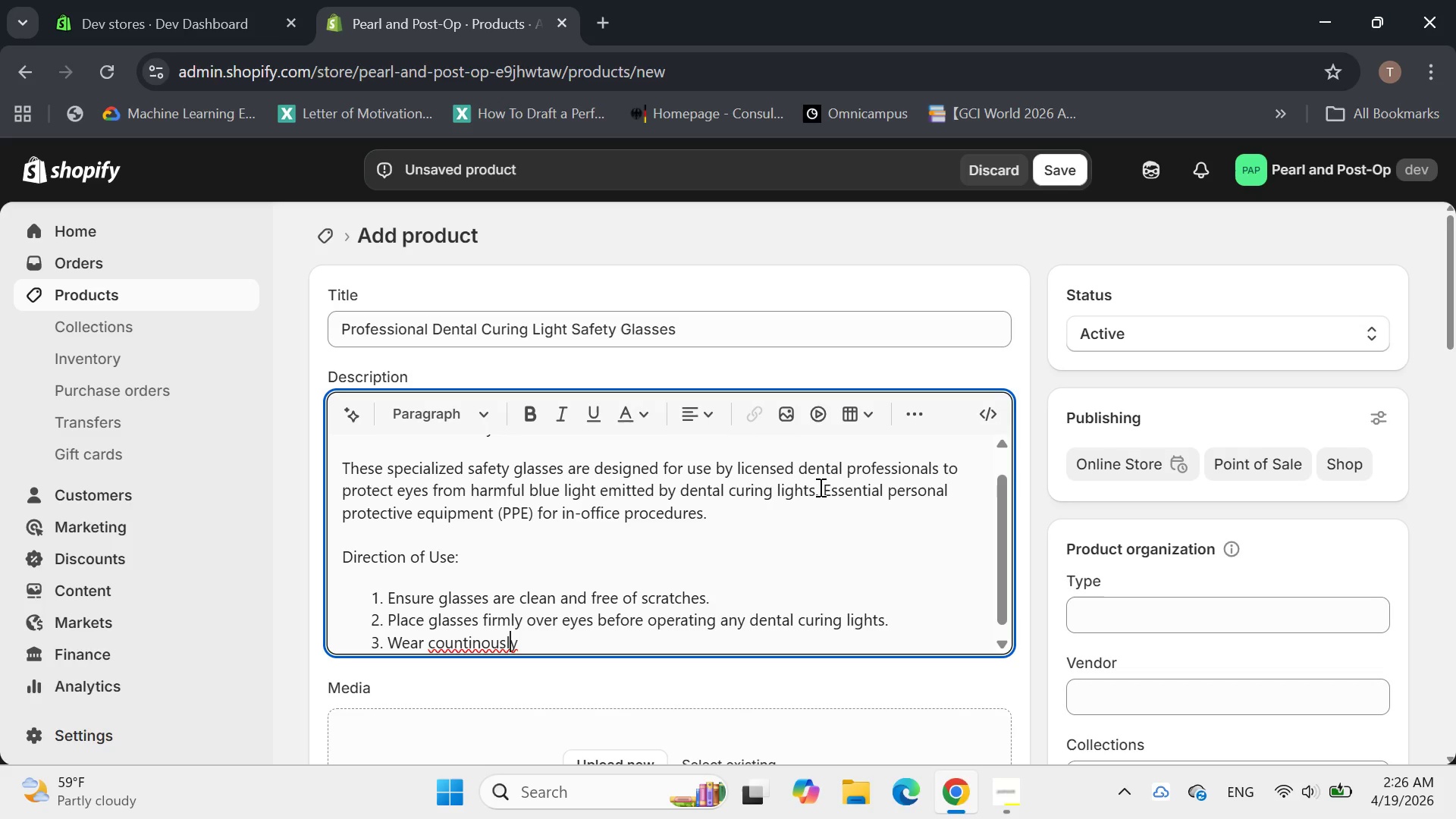 
key(ArrowLeft)
 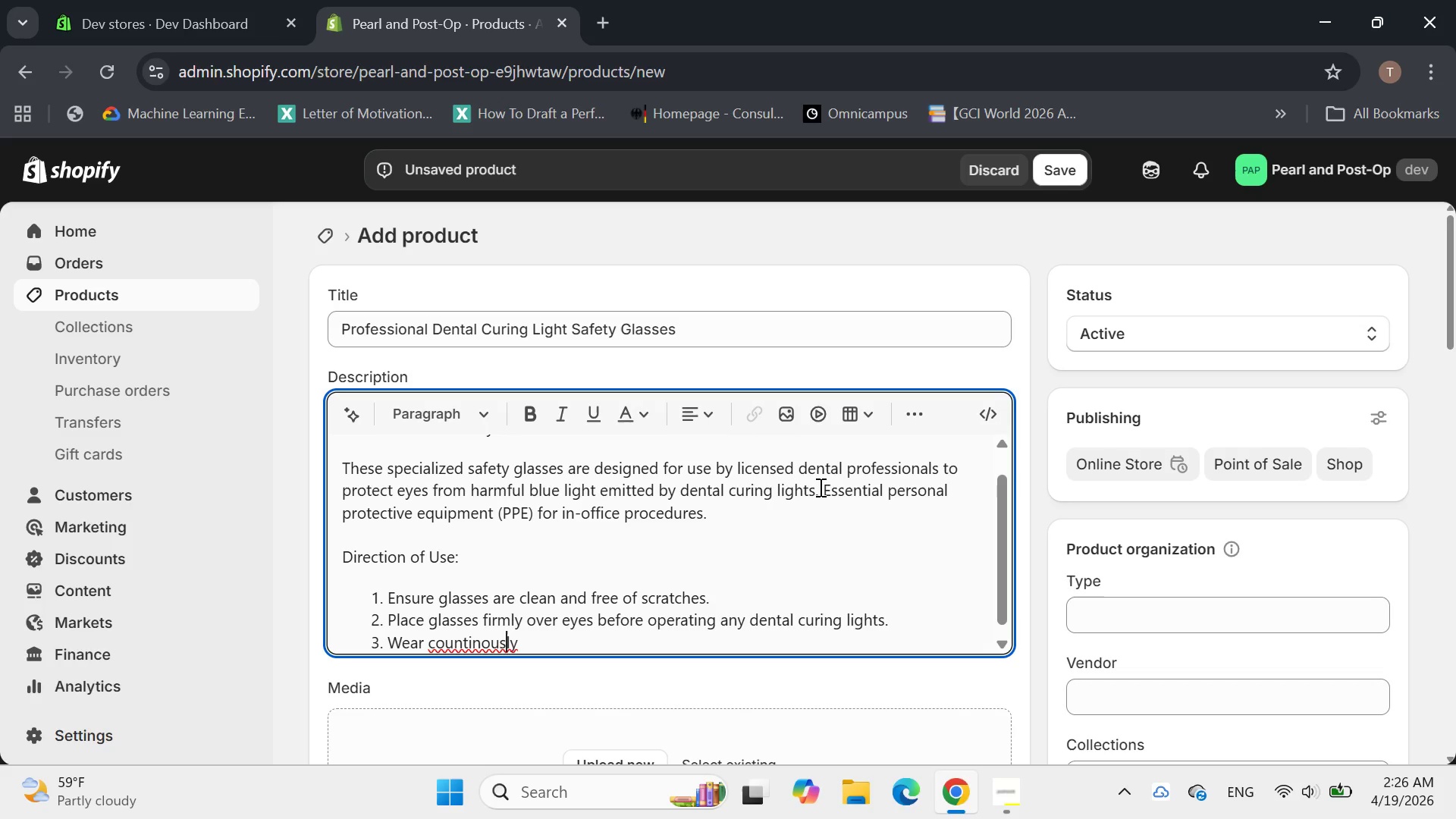 
key(ArrowLeft)
 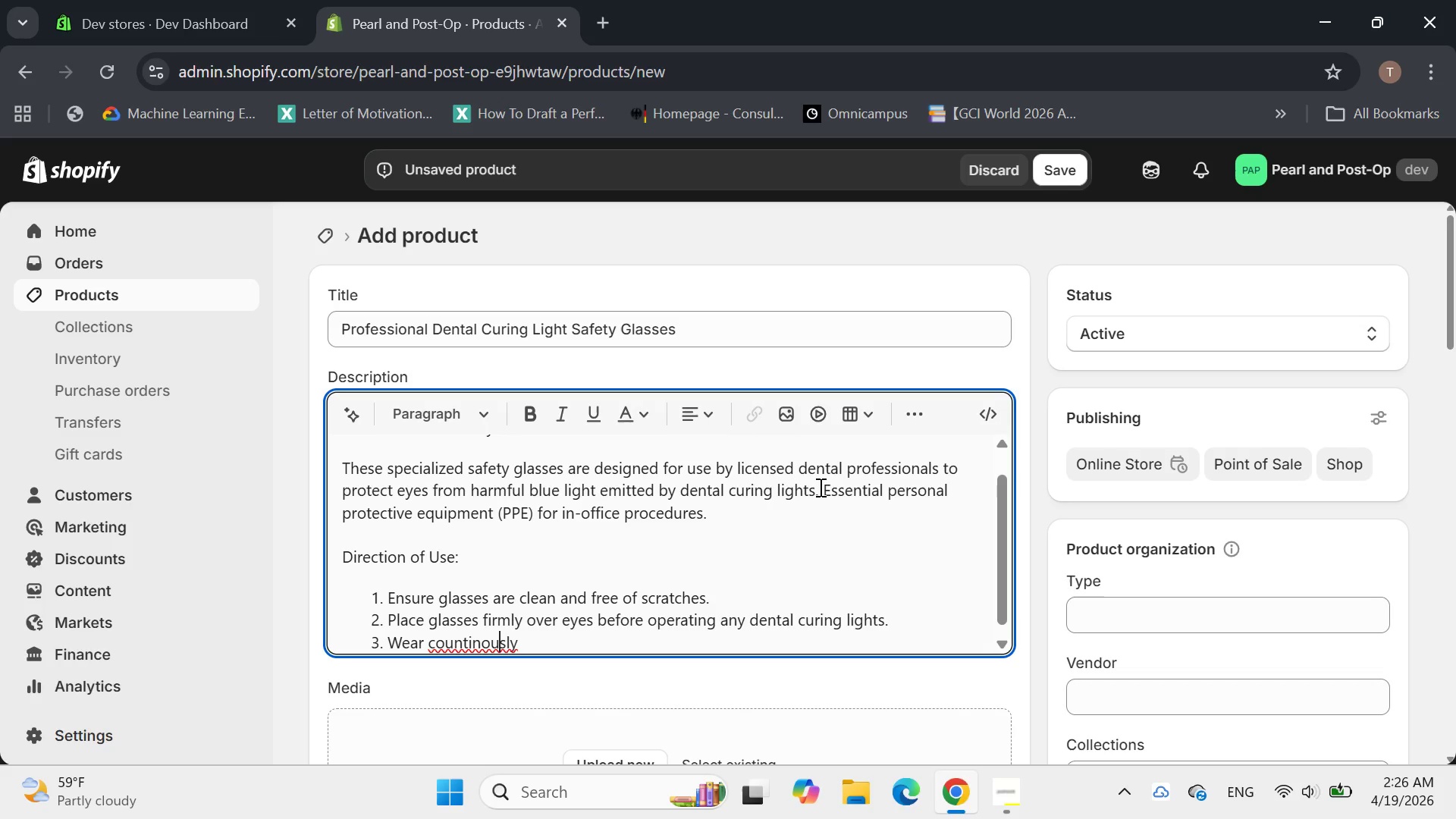 
key(ArrowLeft)
 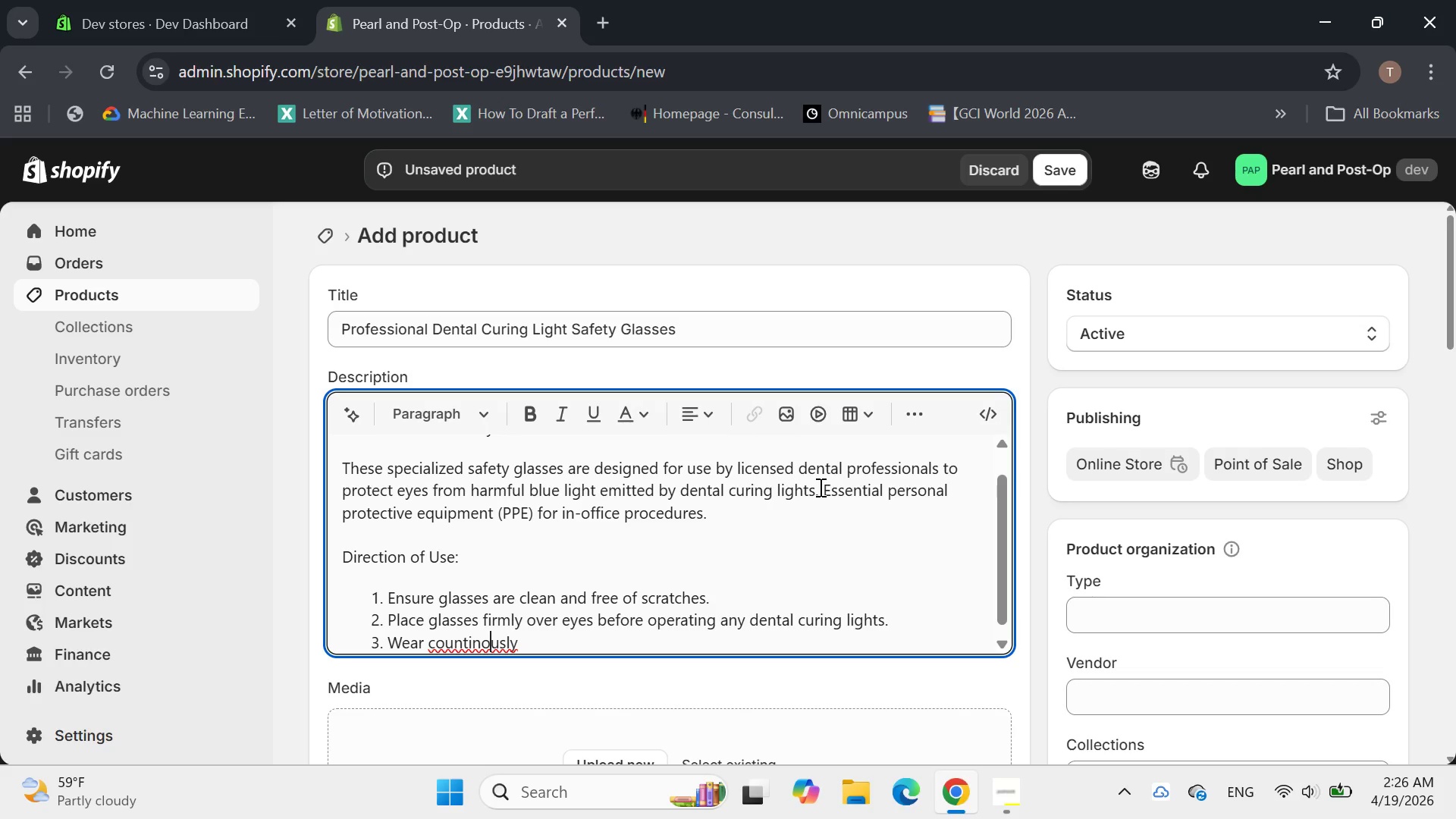 
key(ArrowLeft)
 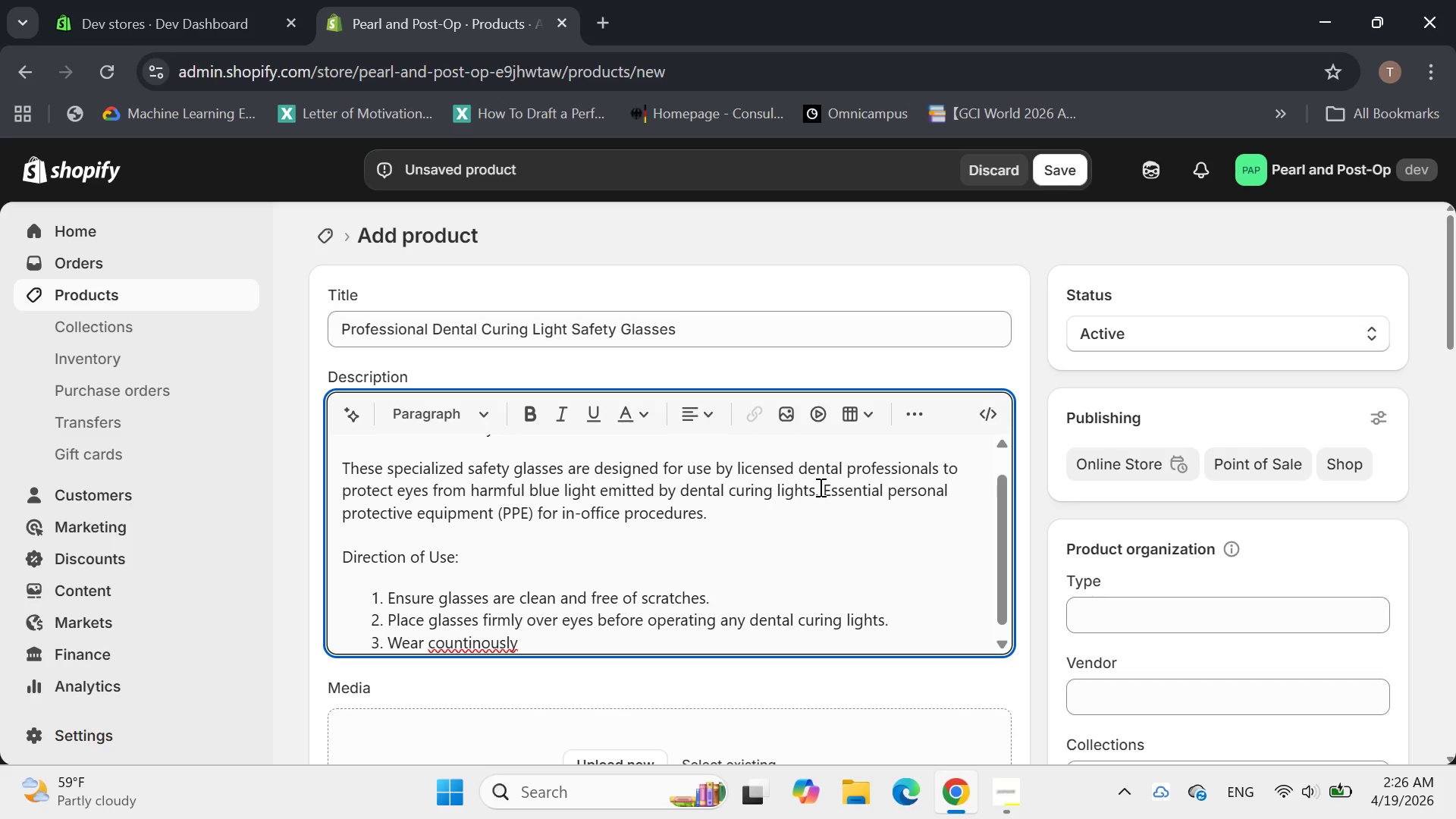 
key(U)
 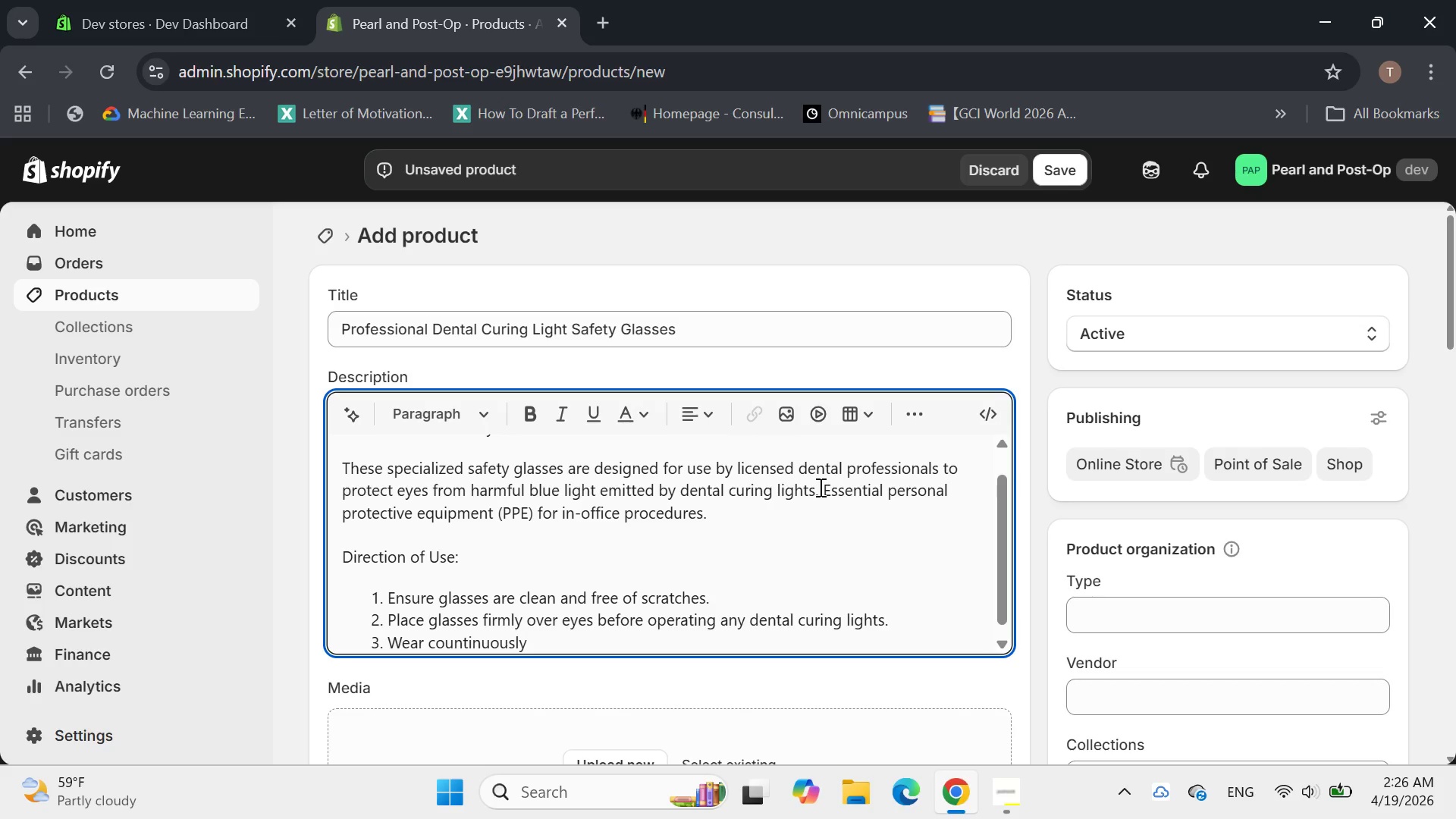 
hold_key(key=ArrowRight, duration=0.72)
 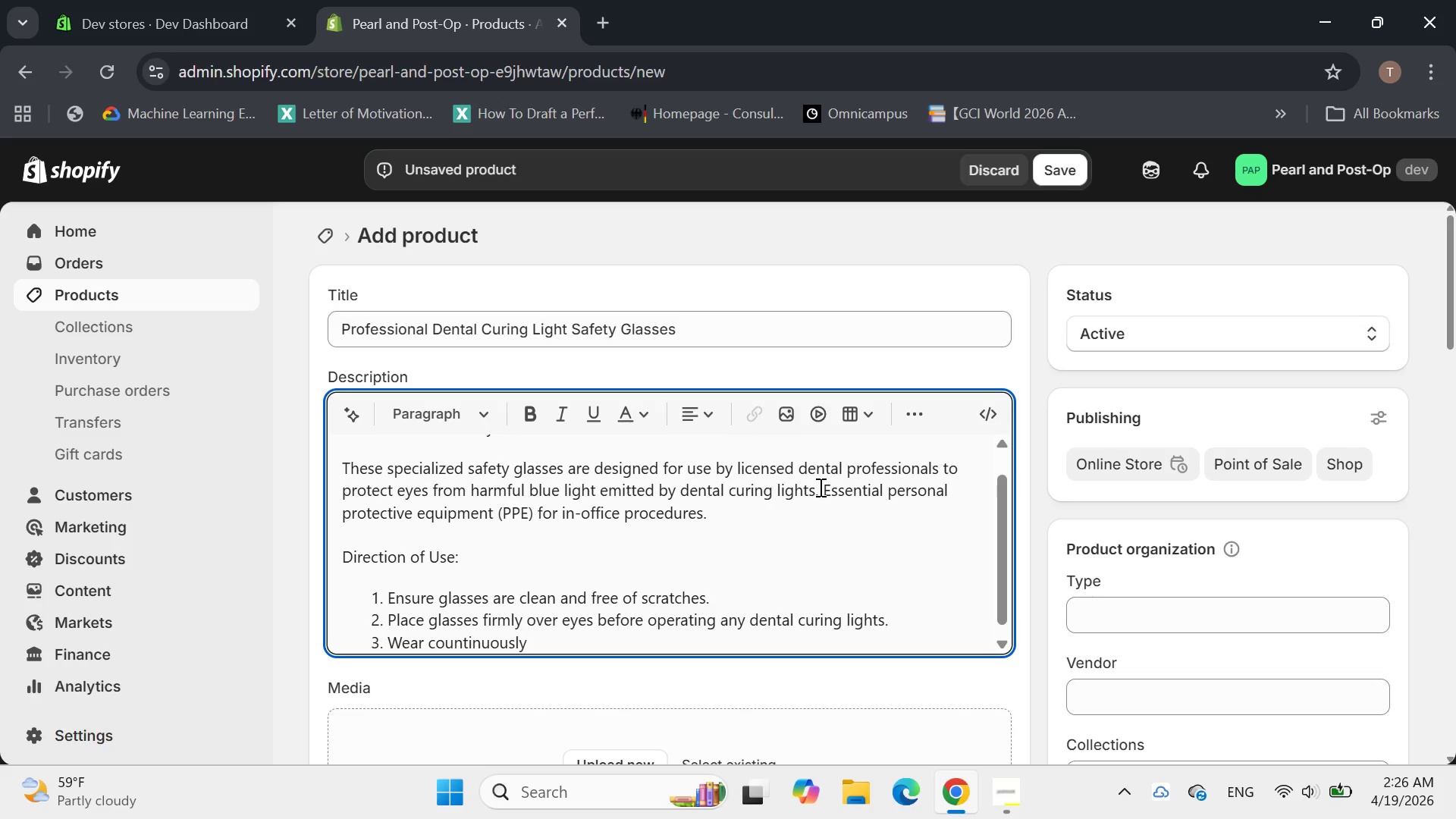 
type(while )
 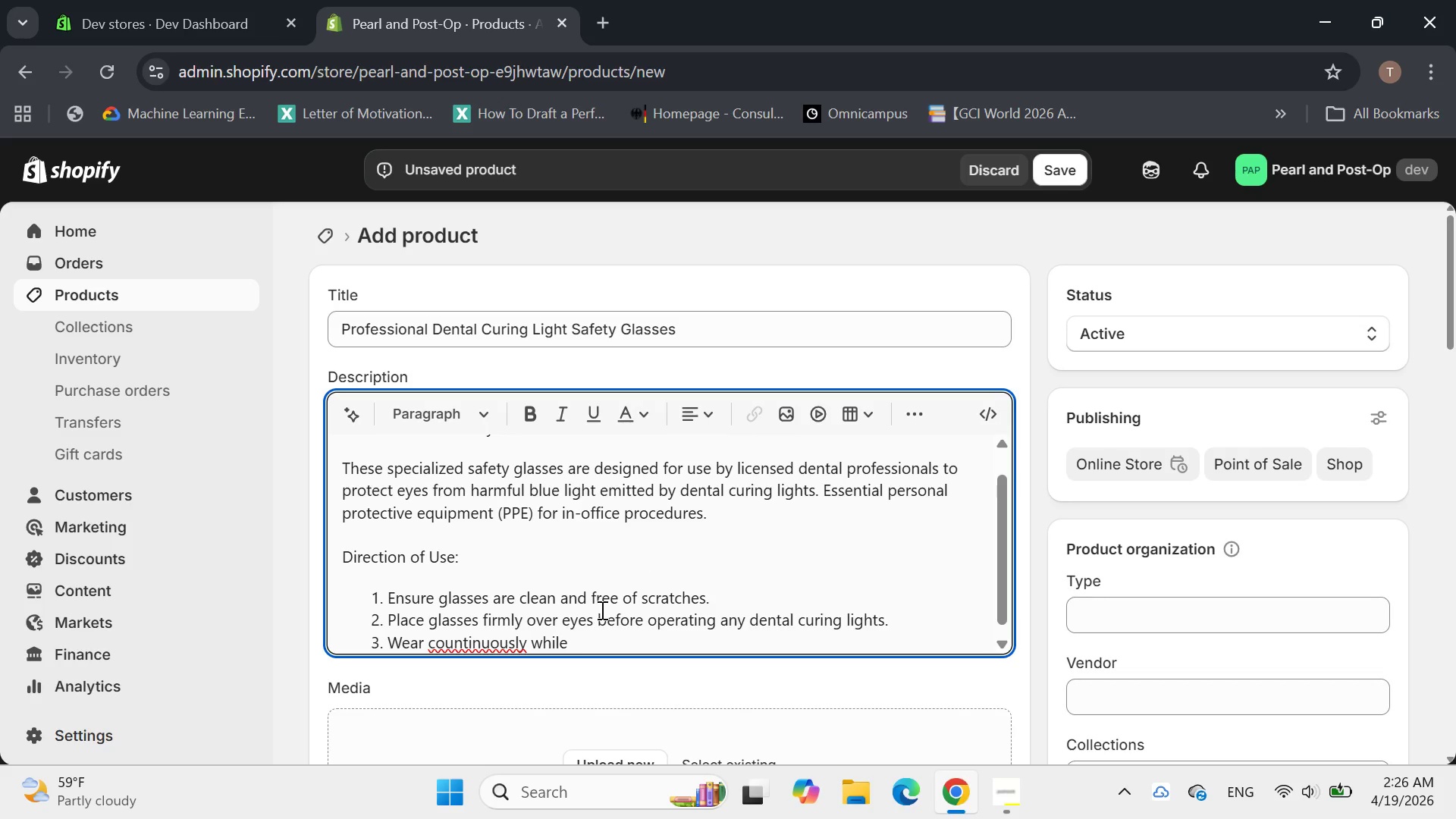 
left_click([509, 640])
 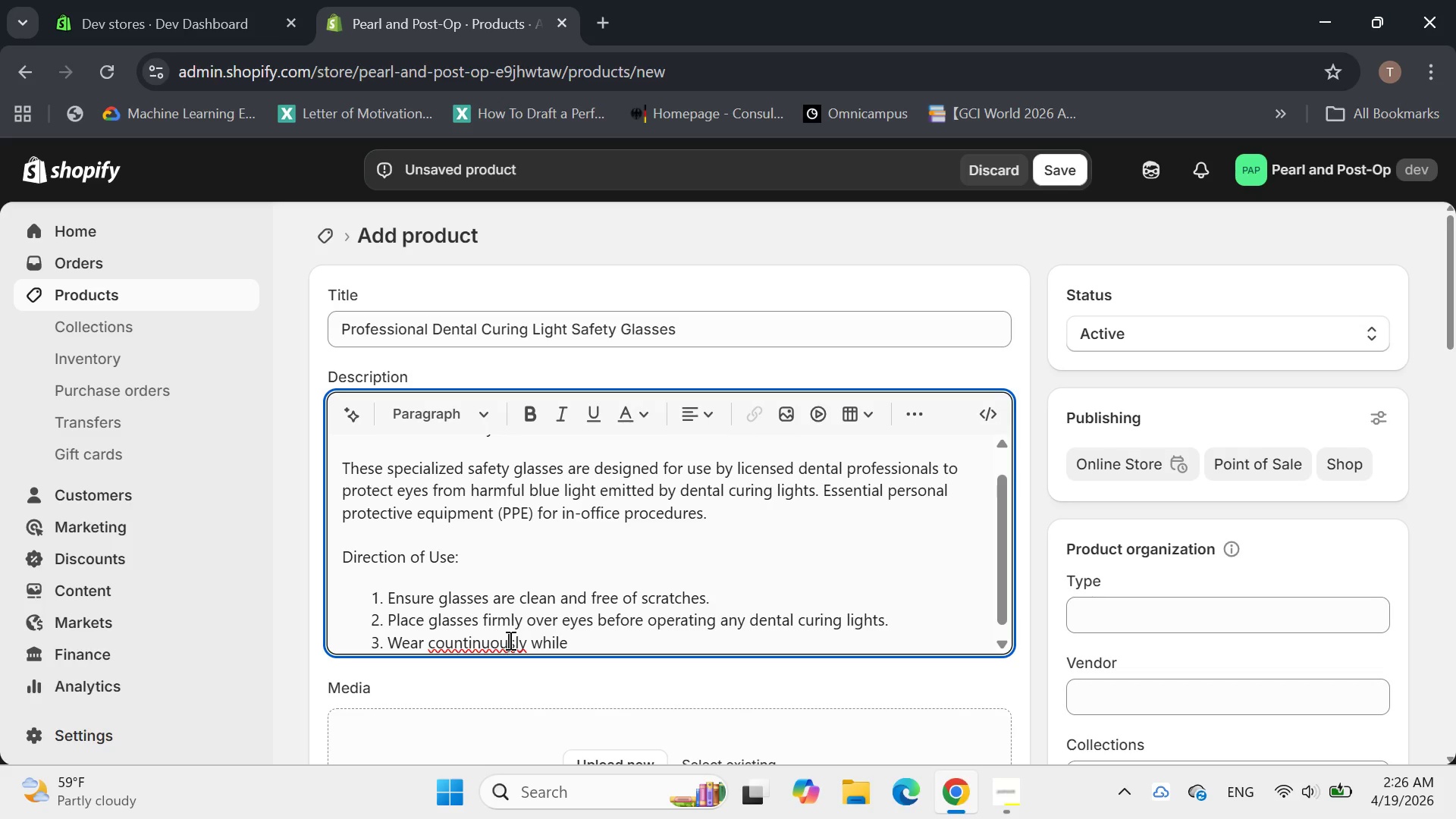 
key(Backspace)
 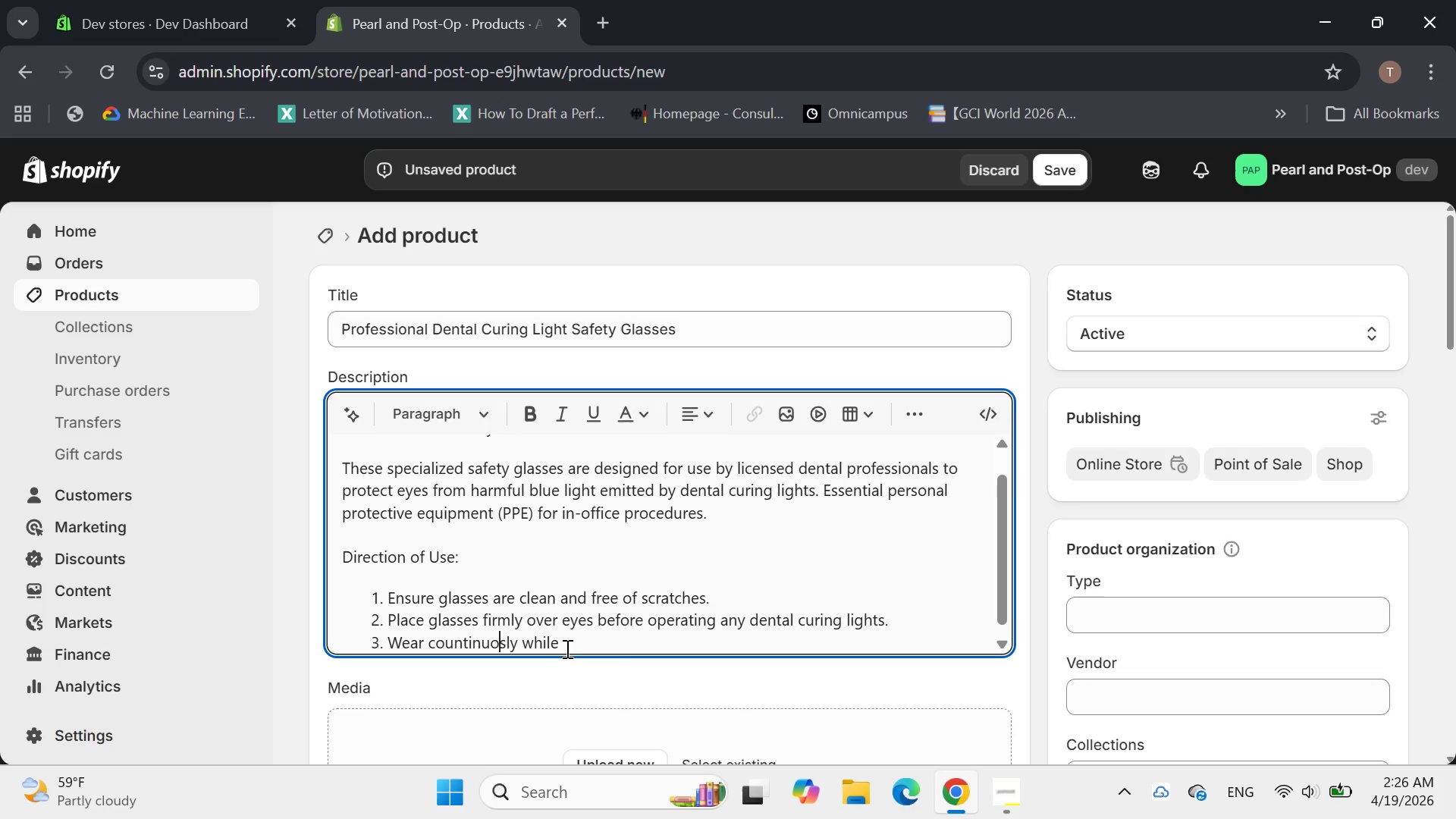 
left_click([577, 642])
 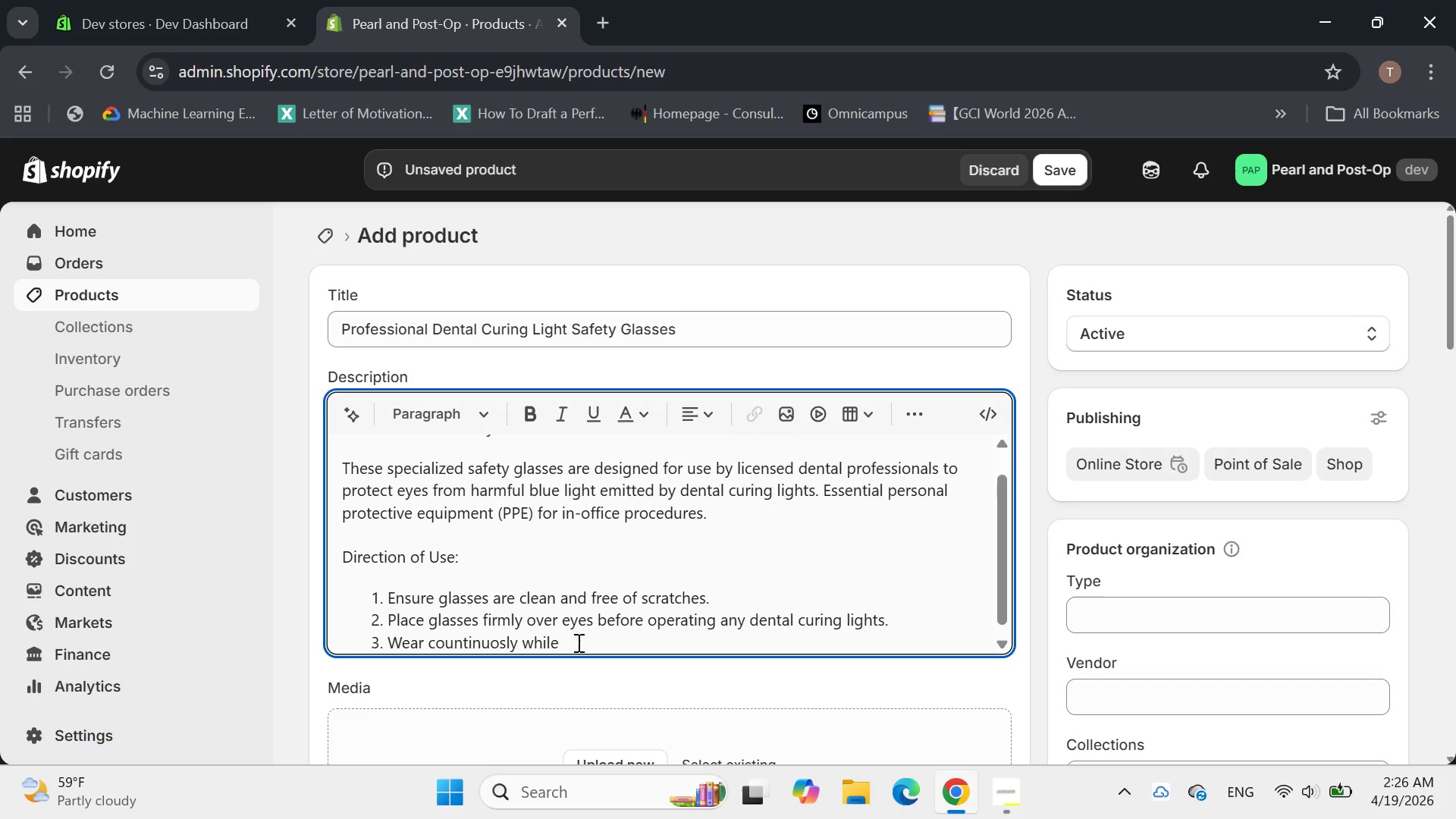 
type(the )
 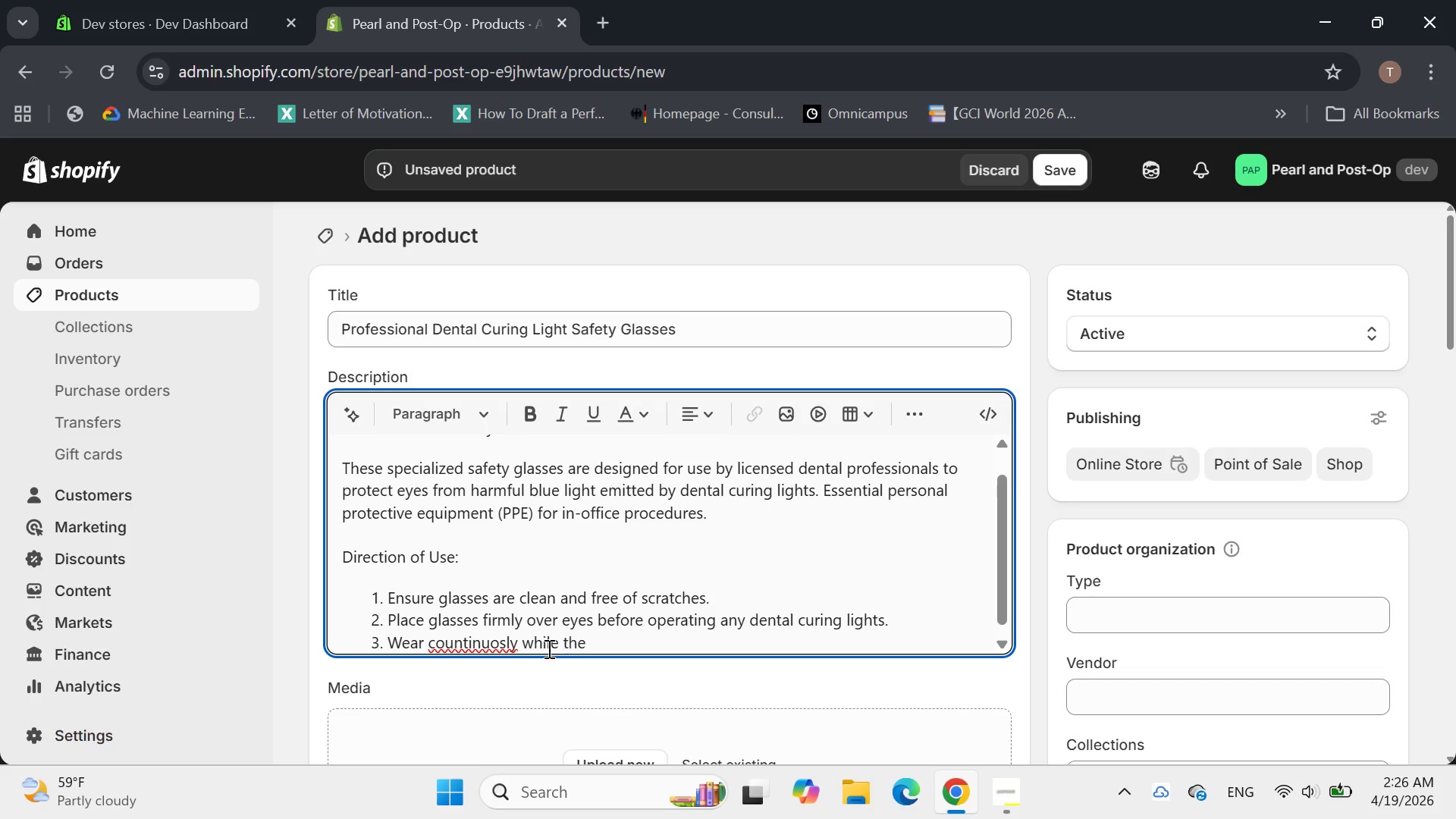 
left_click([451, 645])
 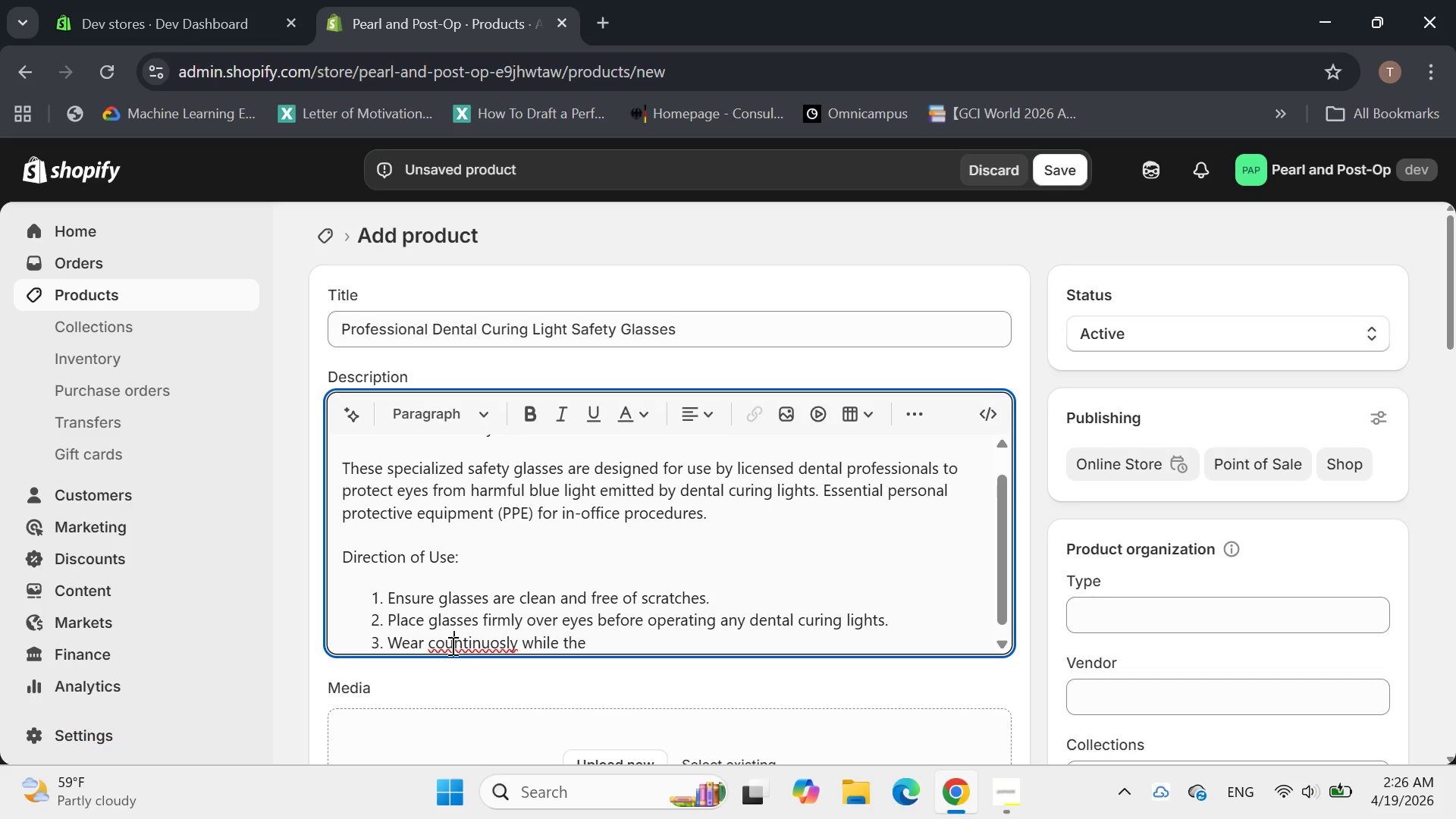 
key(Backspace)
 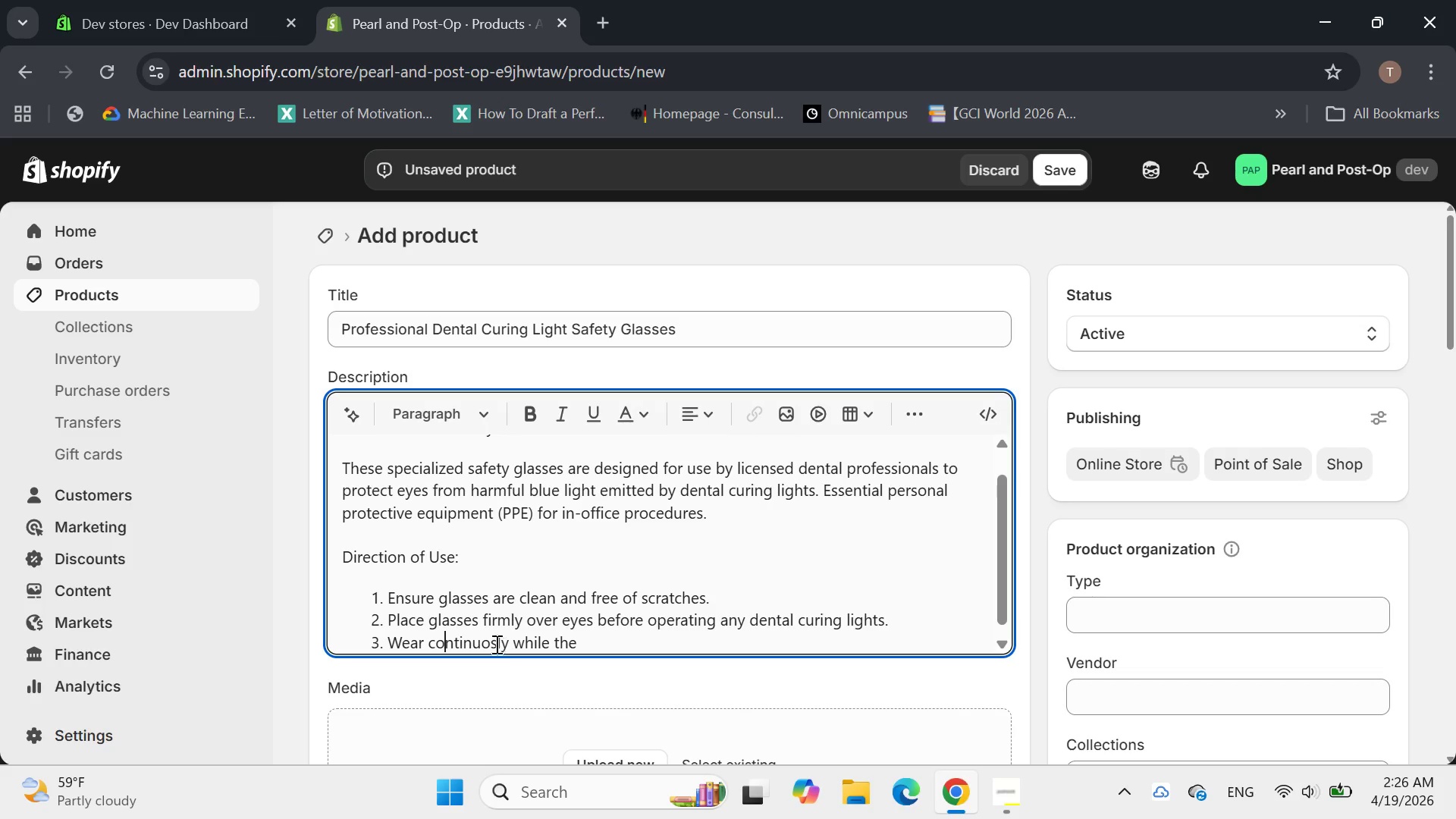 
left_click([491, 642])
 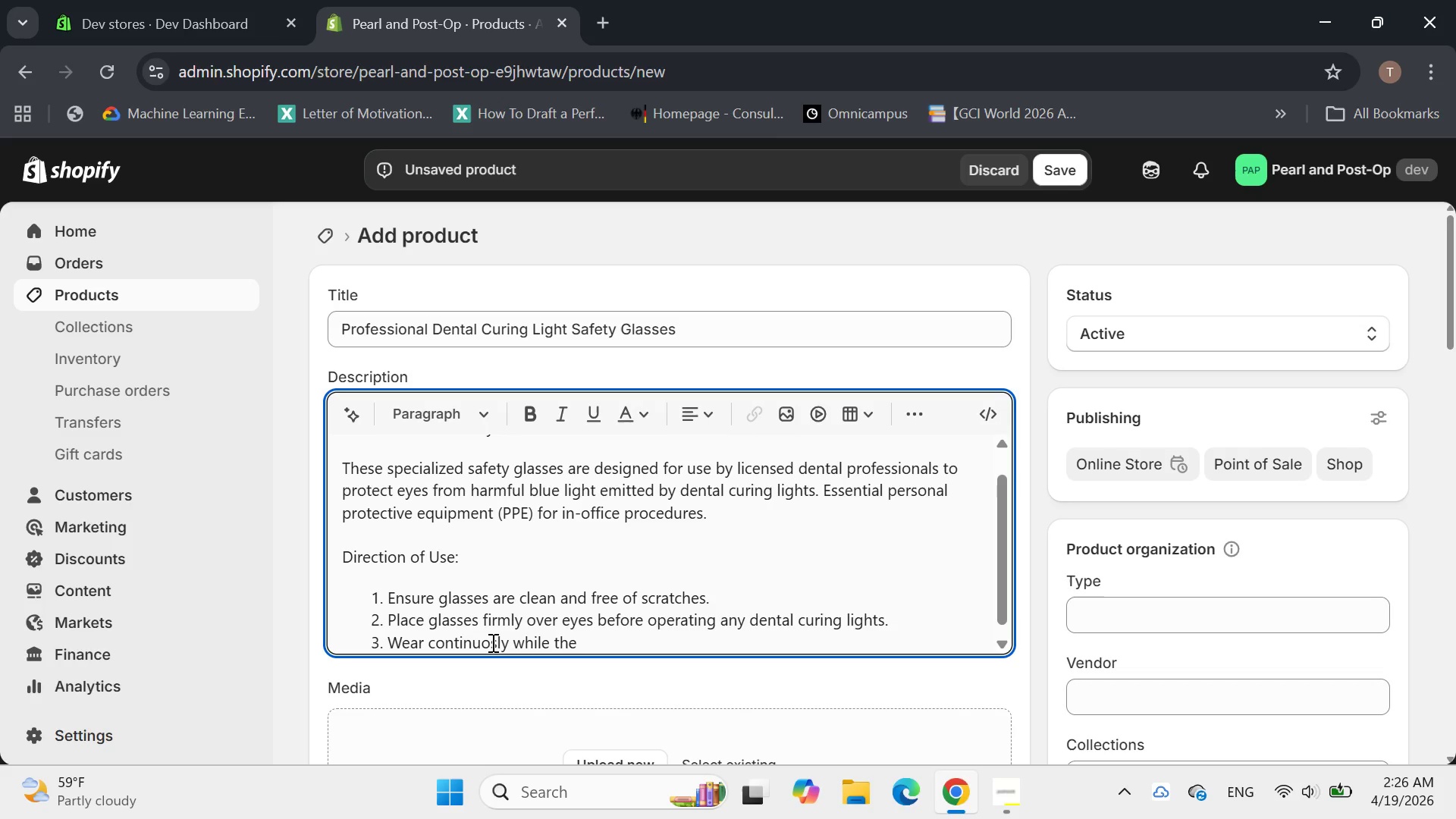 
key(U)
 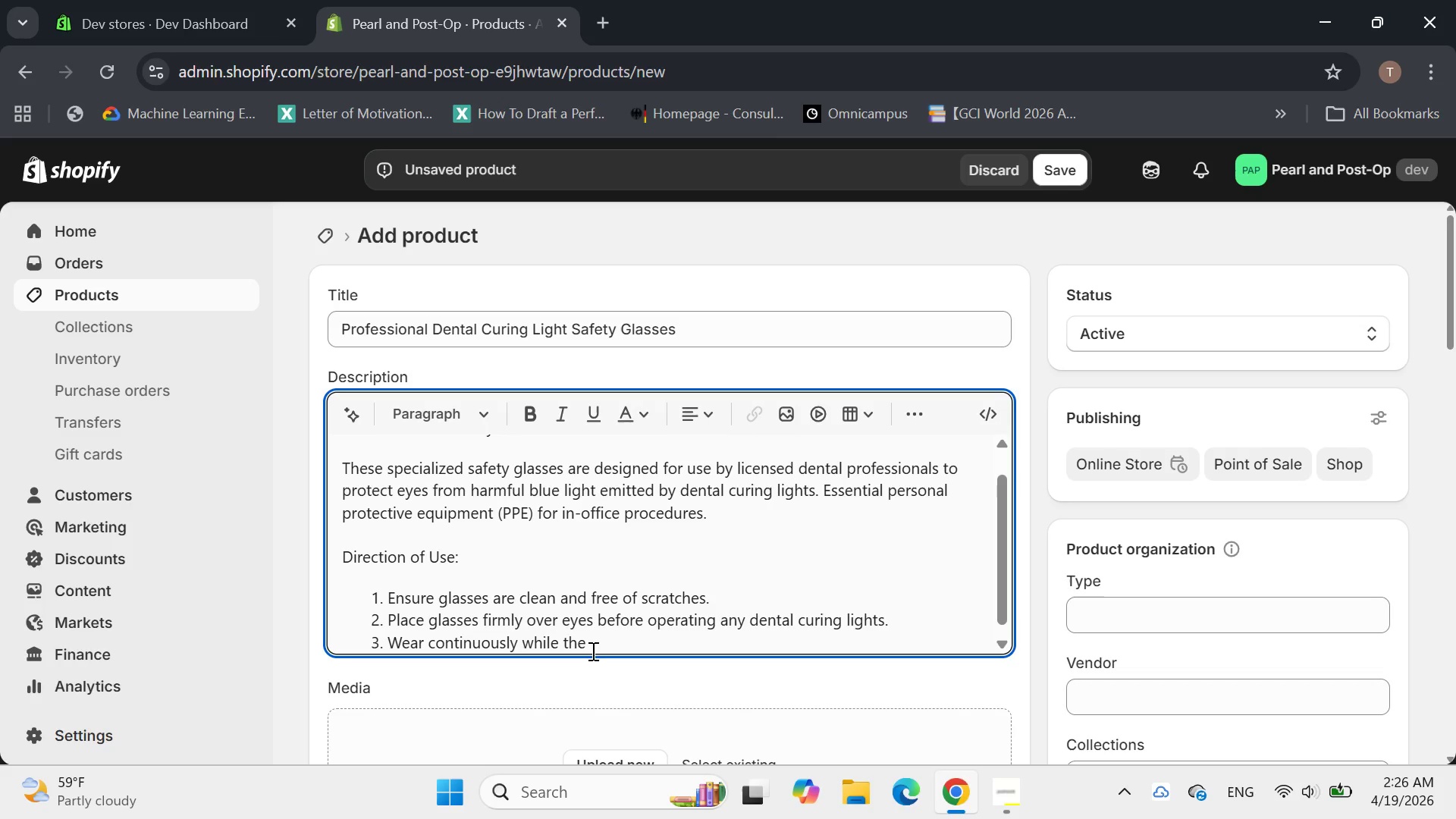 
left_click([595, 648])
 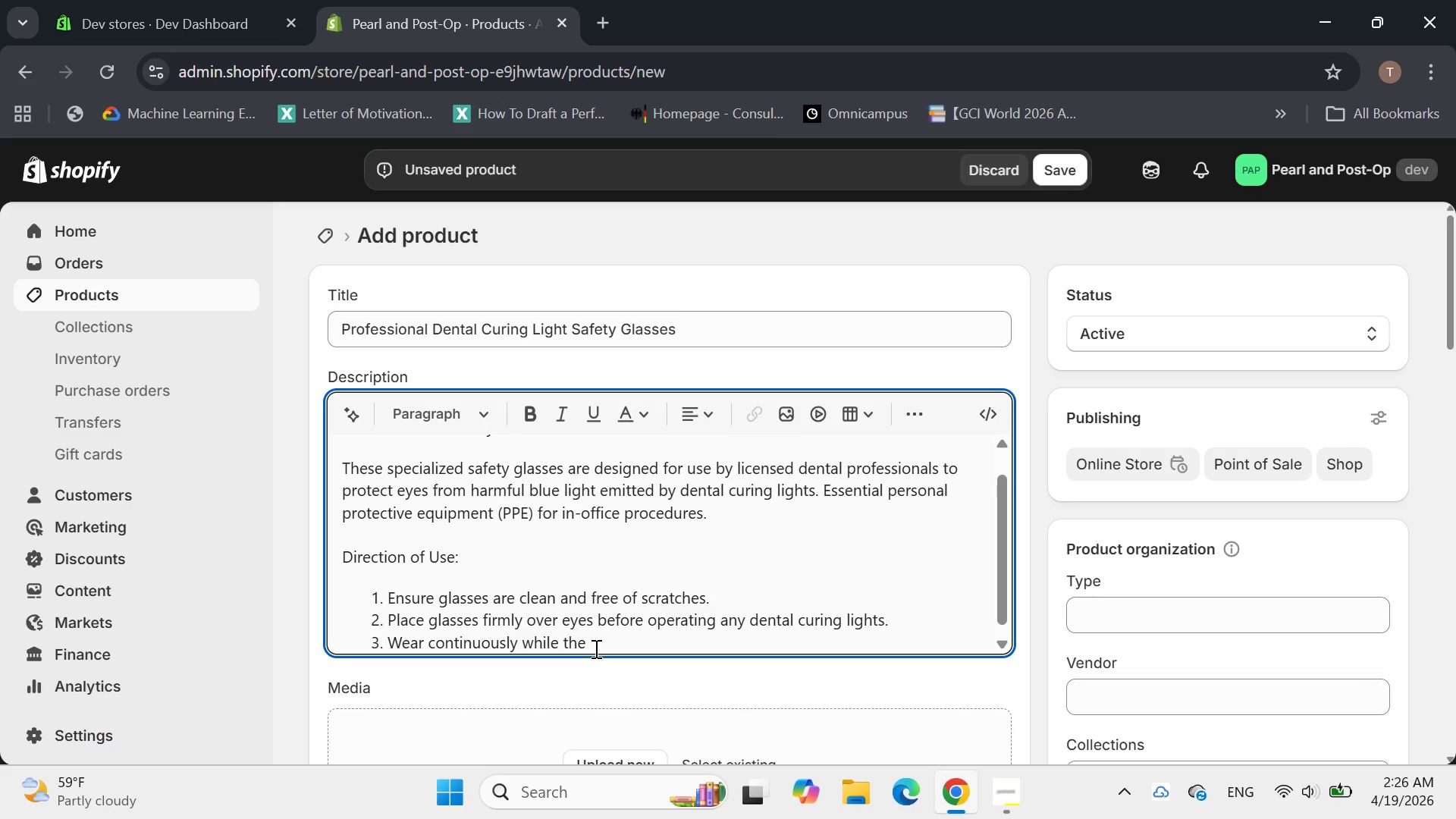 
type(curing )
 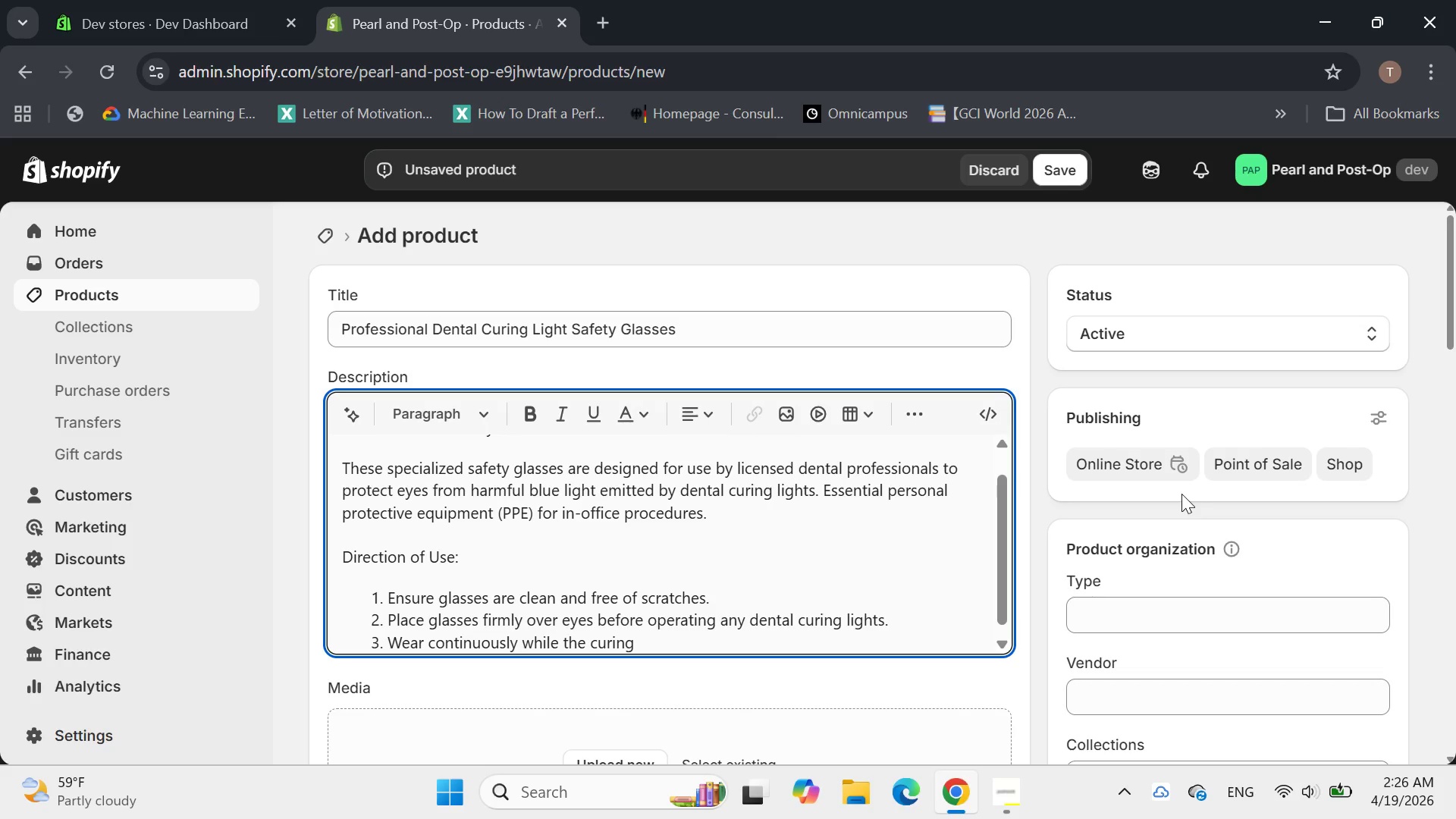 
type(light is in use in the operatory.)
 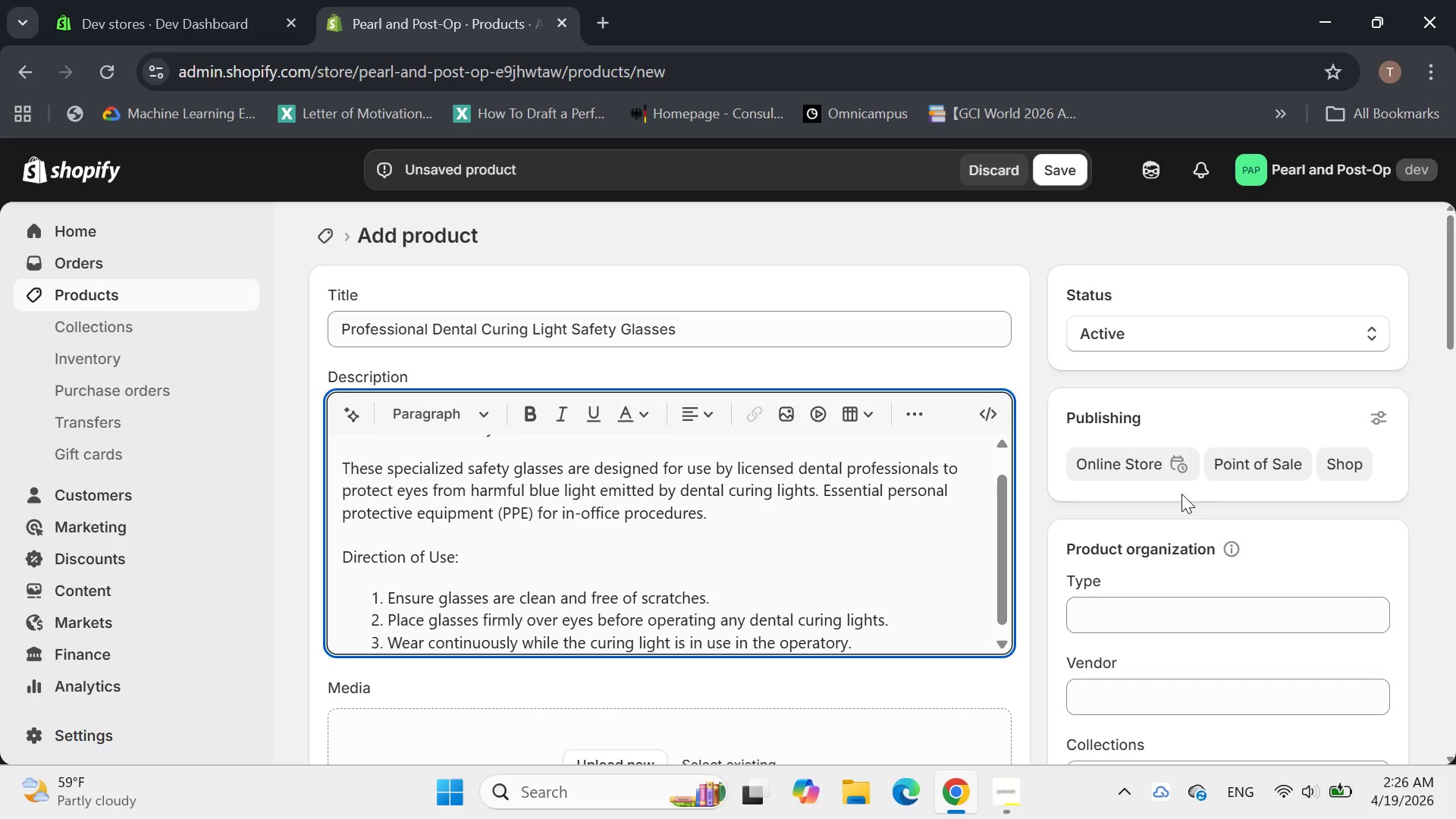 
key(Enter)
 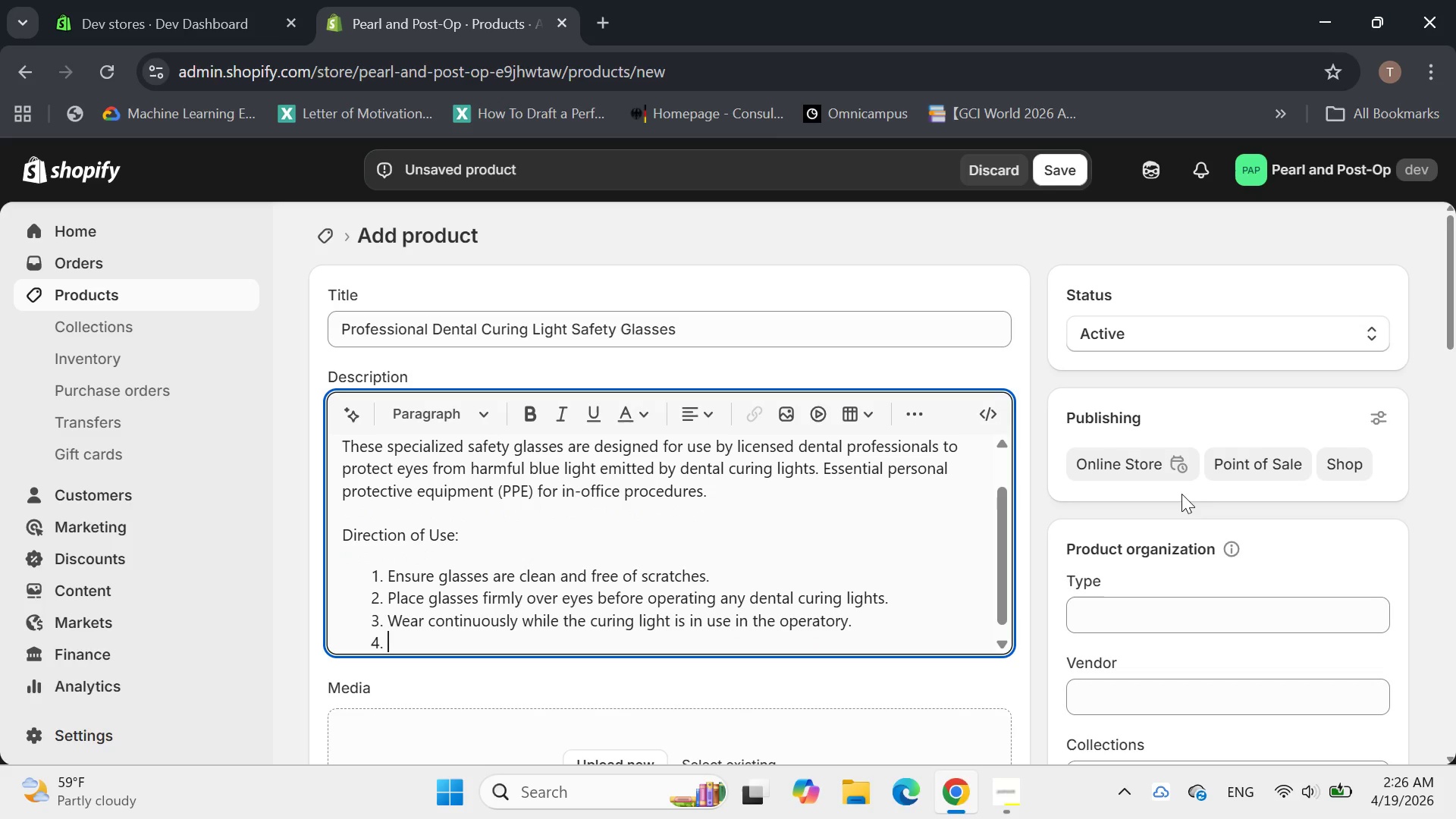 
type(Clean with a soft cose )
key(Backspace)
key(Backspace)
key(Backspace)
type(l)
key(Backspace)
key(Backspace)
type(lose a)
key(Backspace)
key(Backspace)
key(Backspace)
key(Backspace)
type(th and mild s)
key(Backspace)
type(dis )
key(Backspace)
type(infectanc)
key(Backspace)
type(t after each patient )
 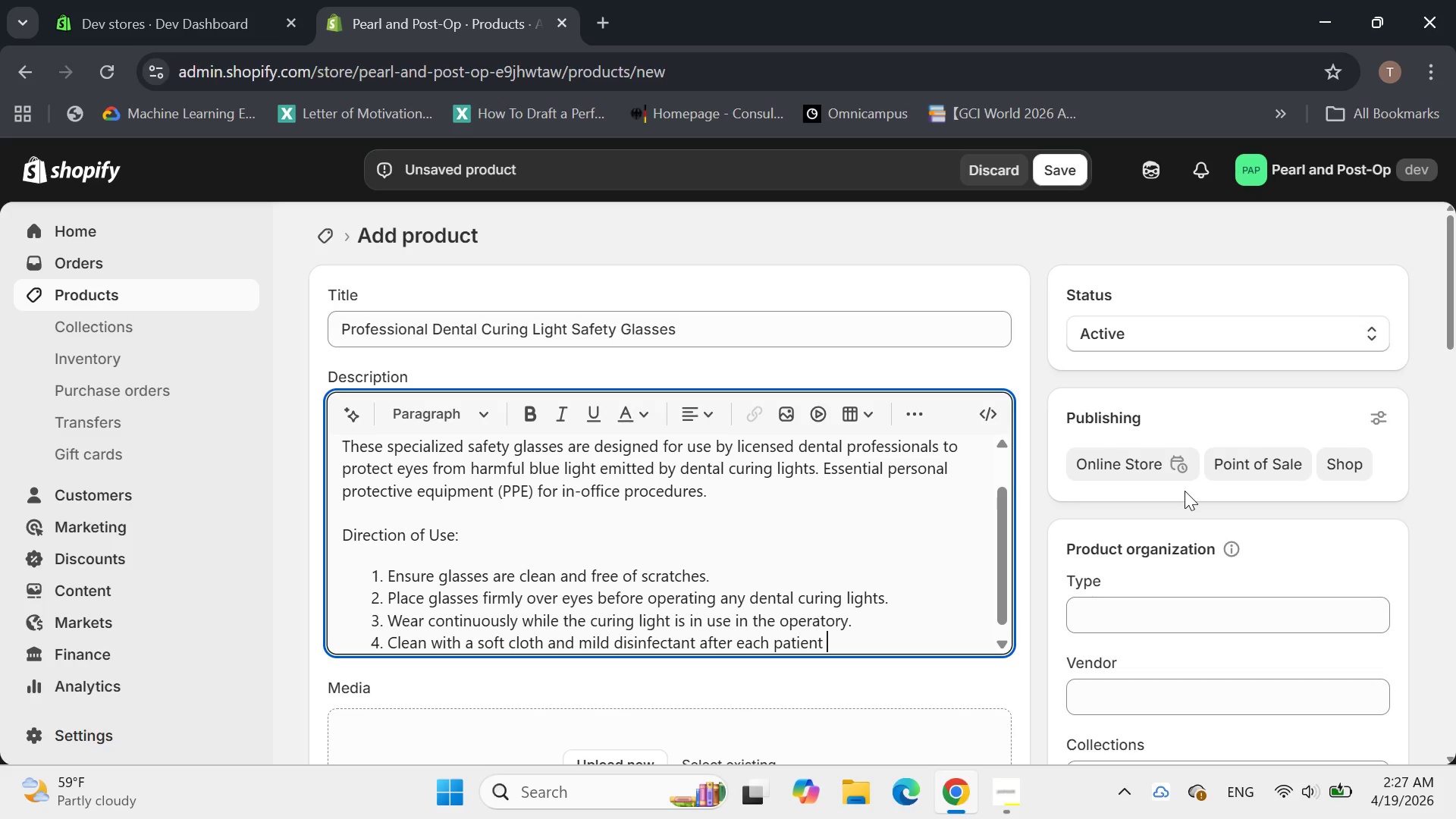 
key(Backspace)
 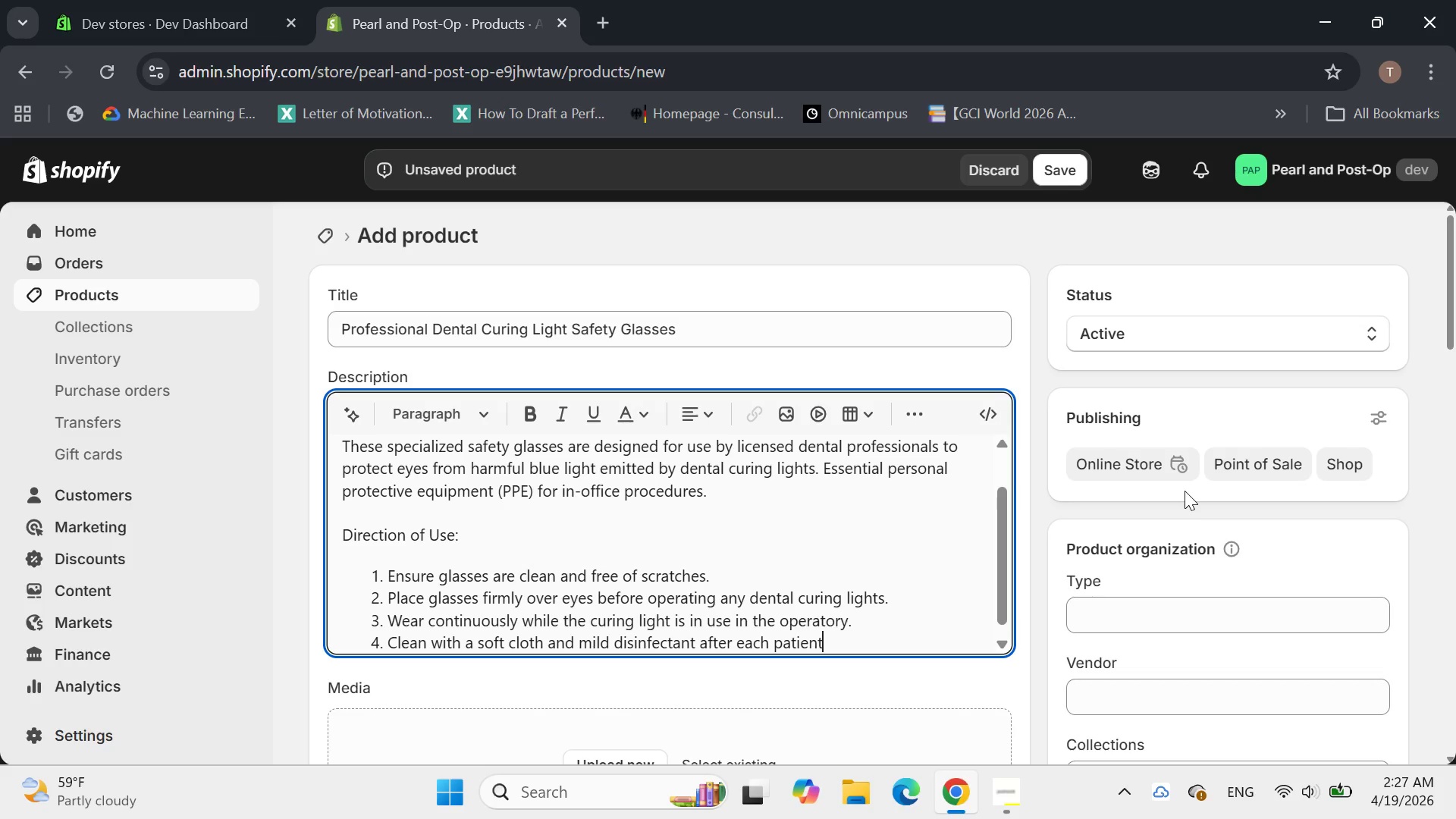 
key(Period)
 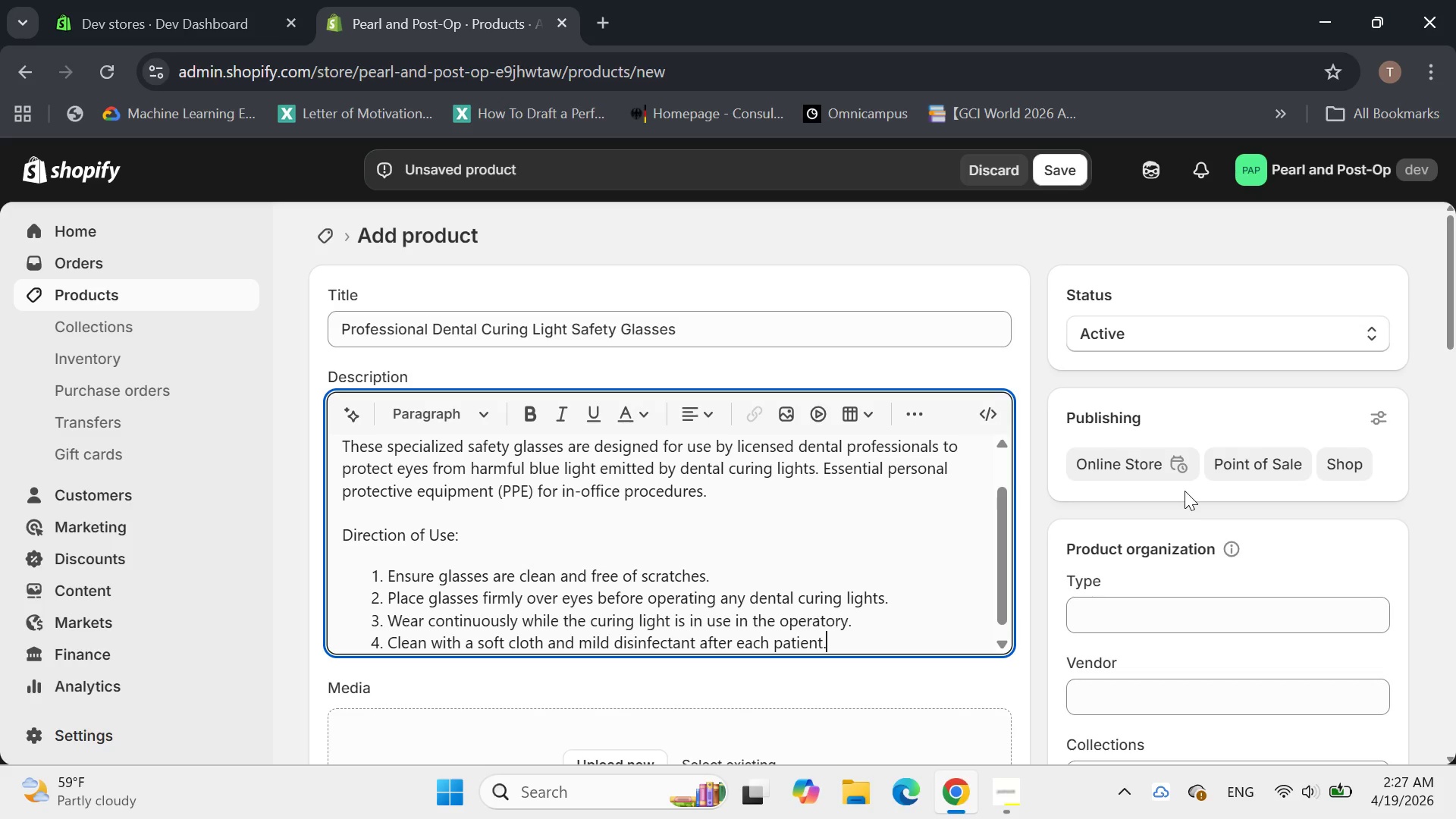 
key(Enter)
 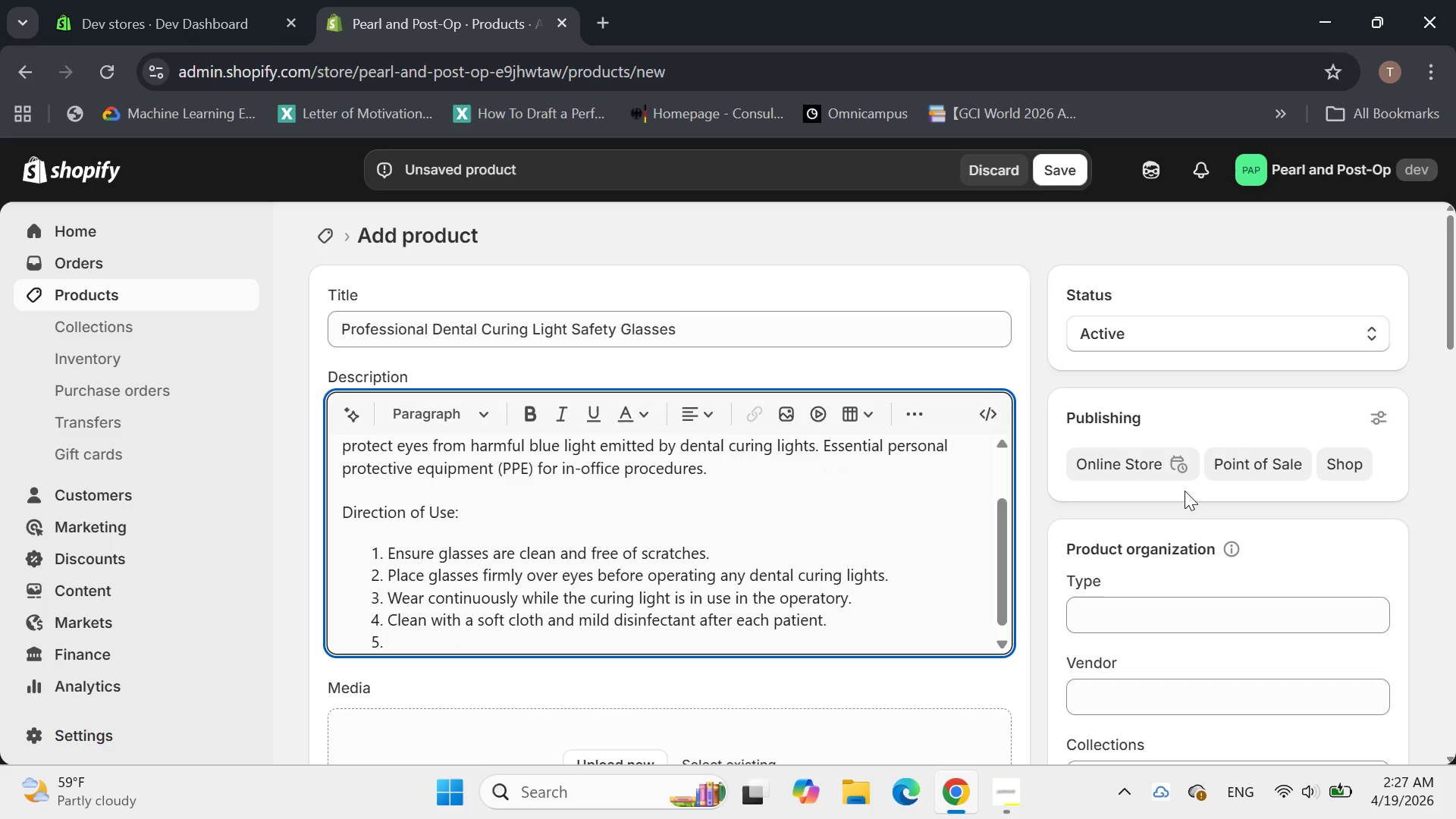 
type(Store in a protective case when not in use .)
 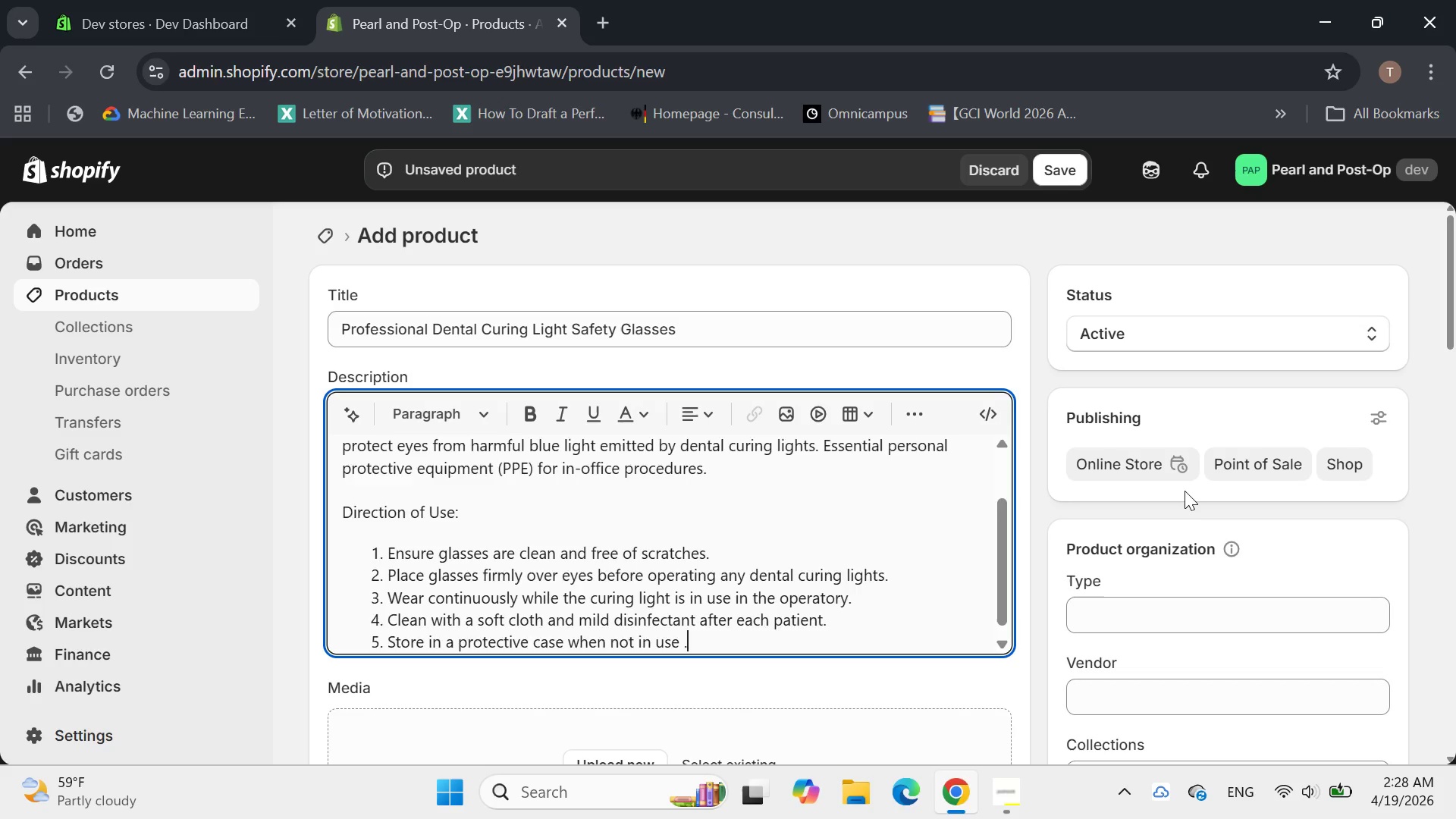 
key(Enter)
 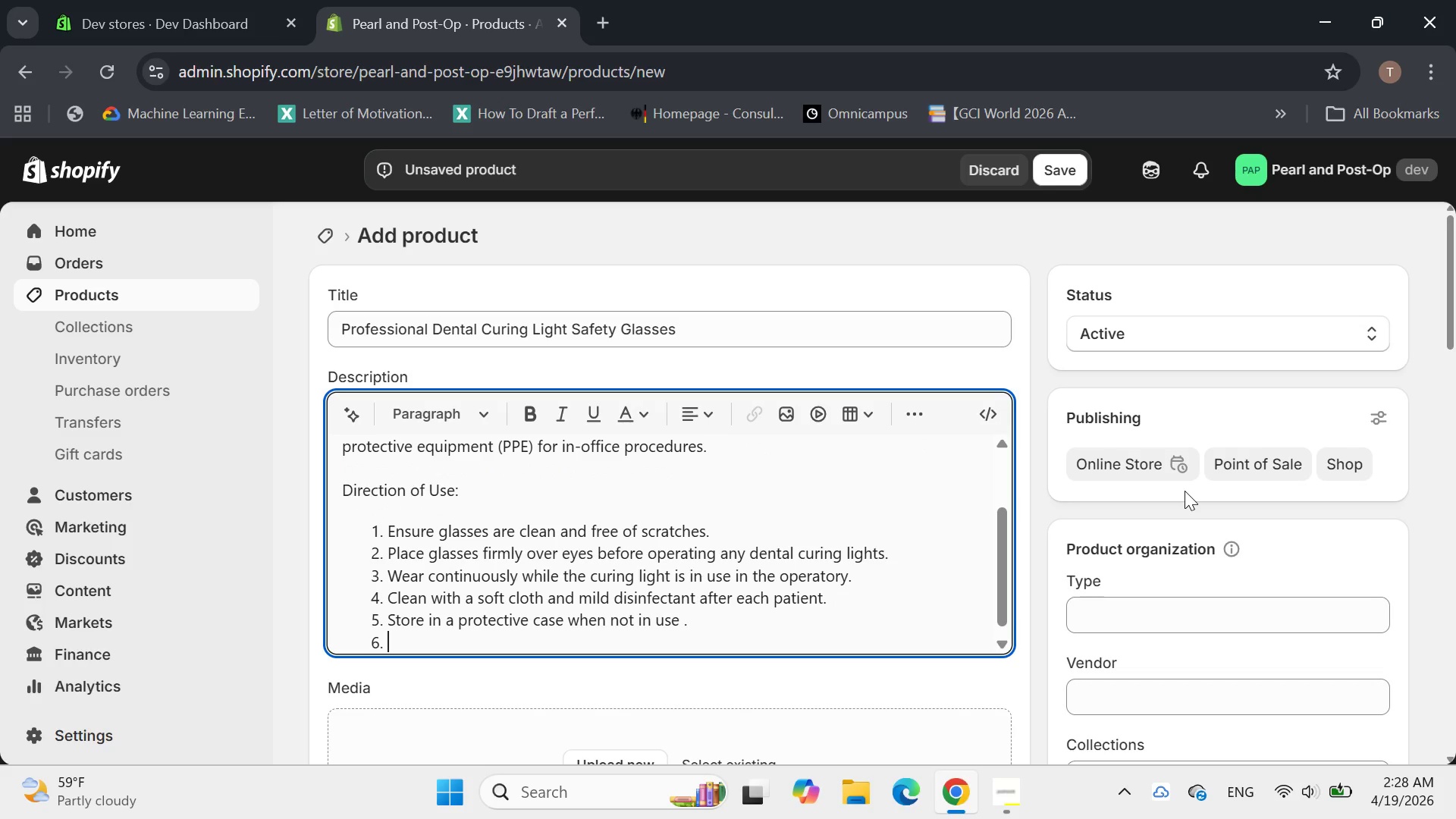 
key(Backspace)
 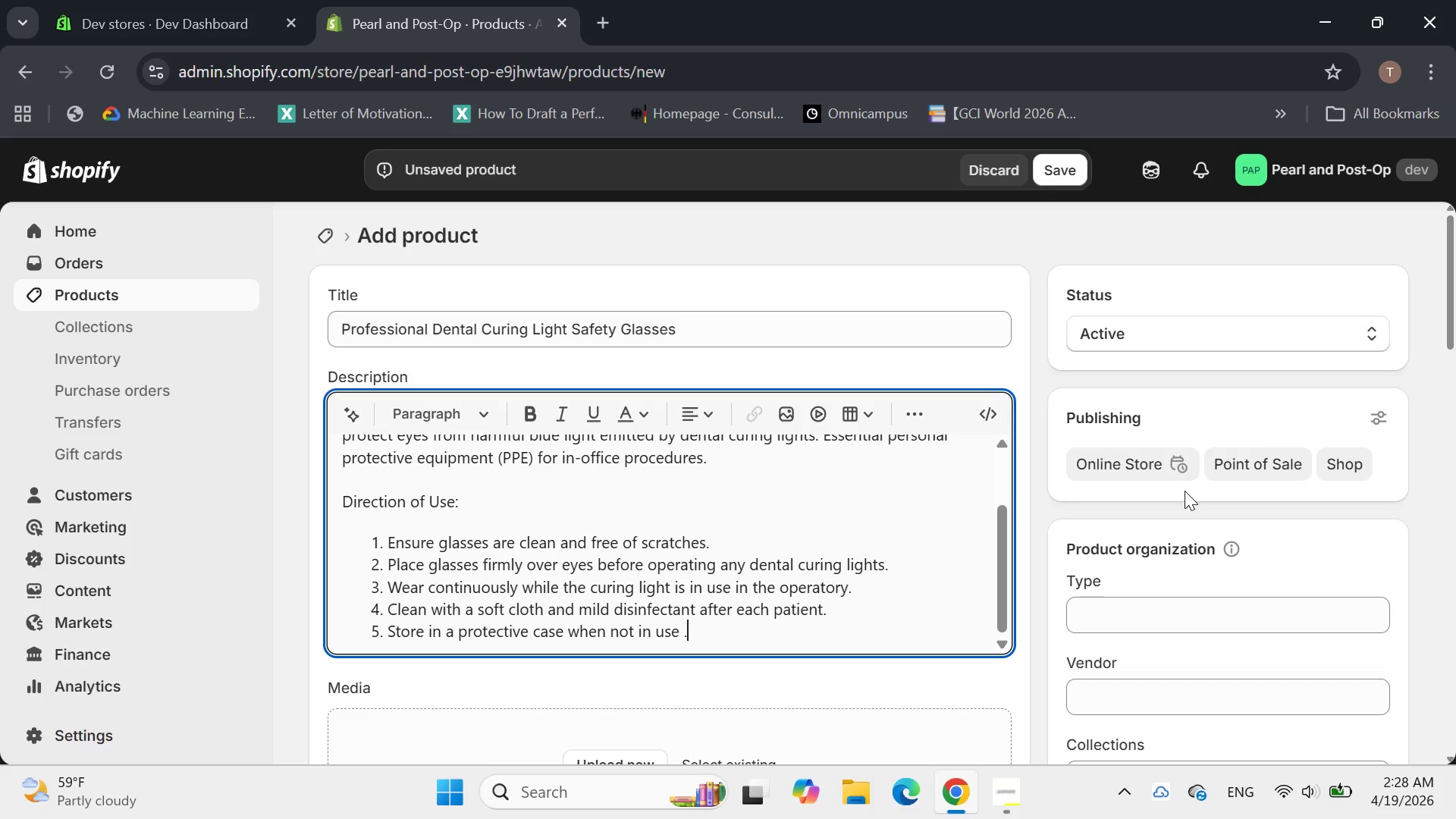 
key(Backspace)
 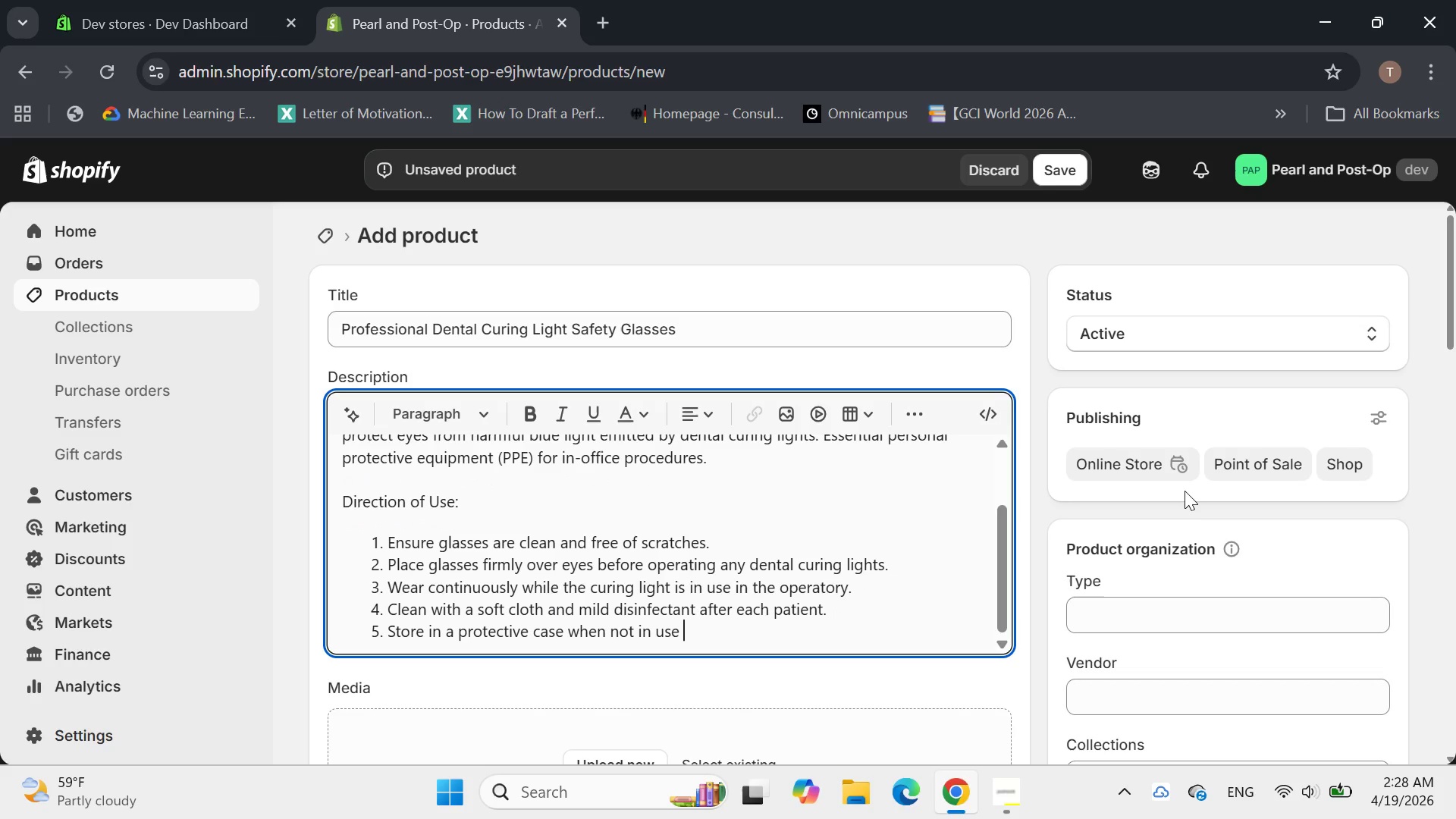 
key(Backspace)
 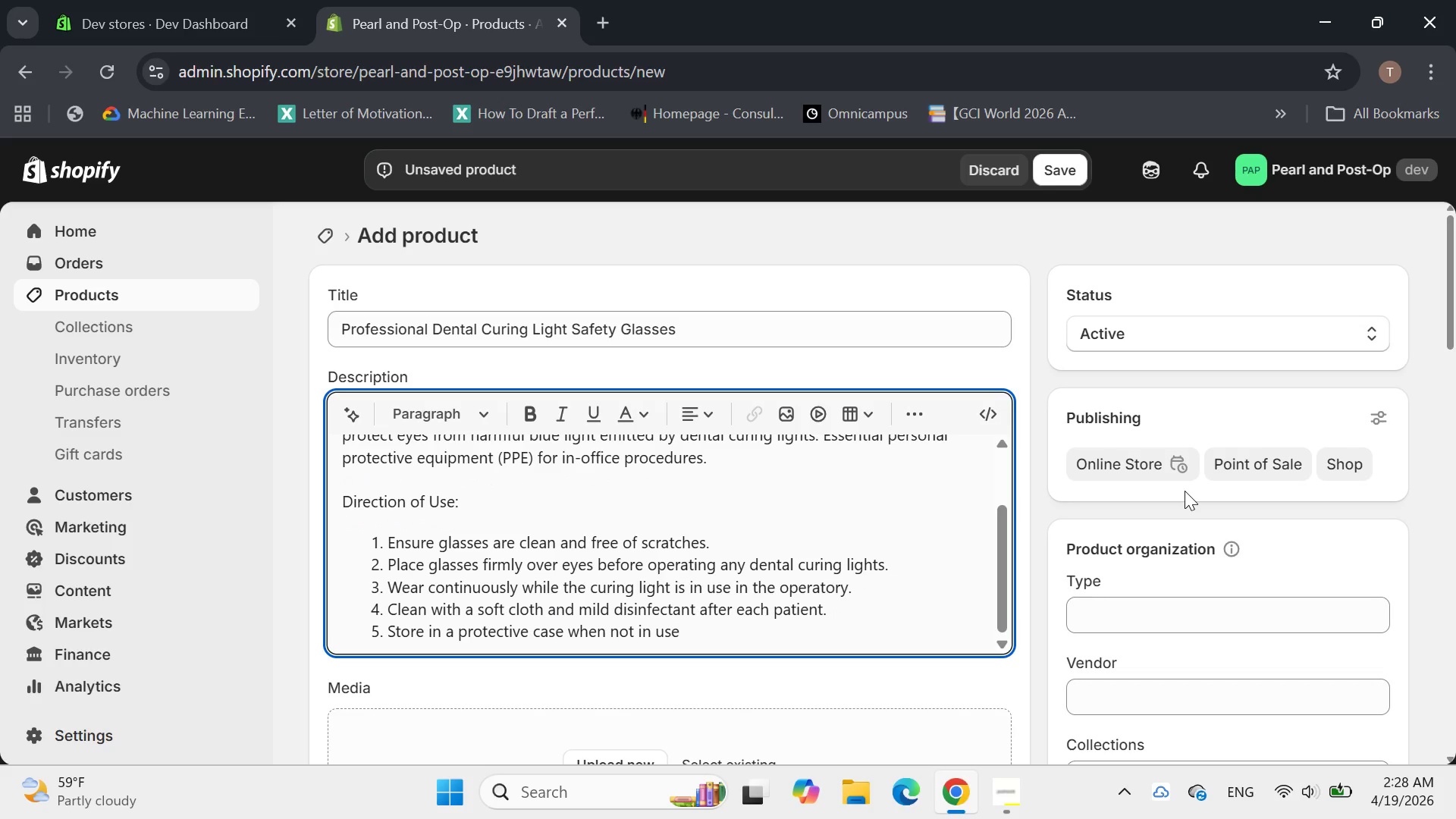 
key(Period)
 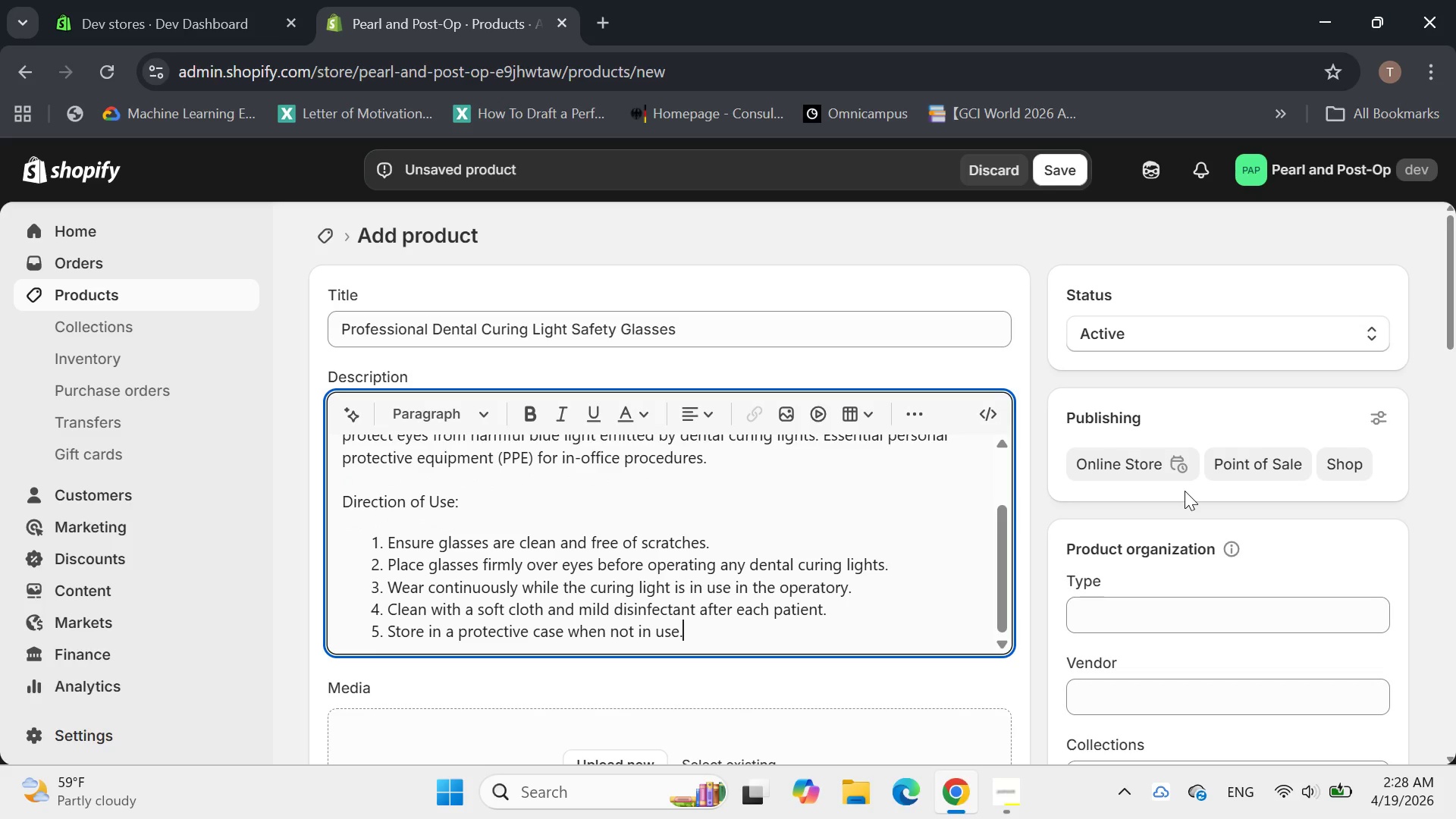 
key(Enter)
 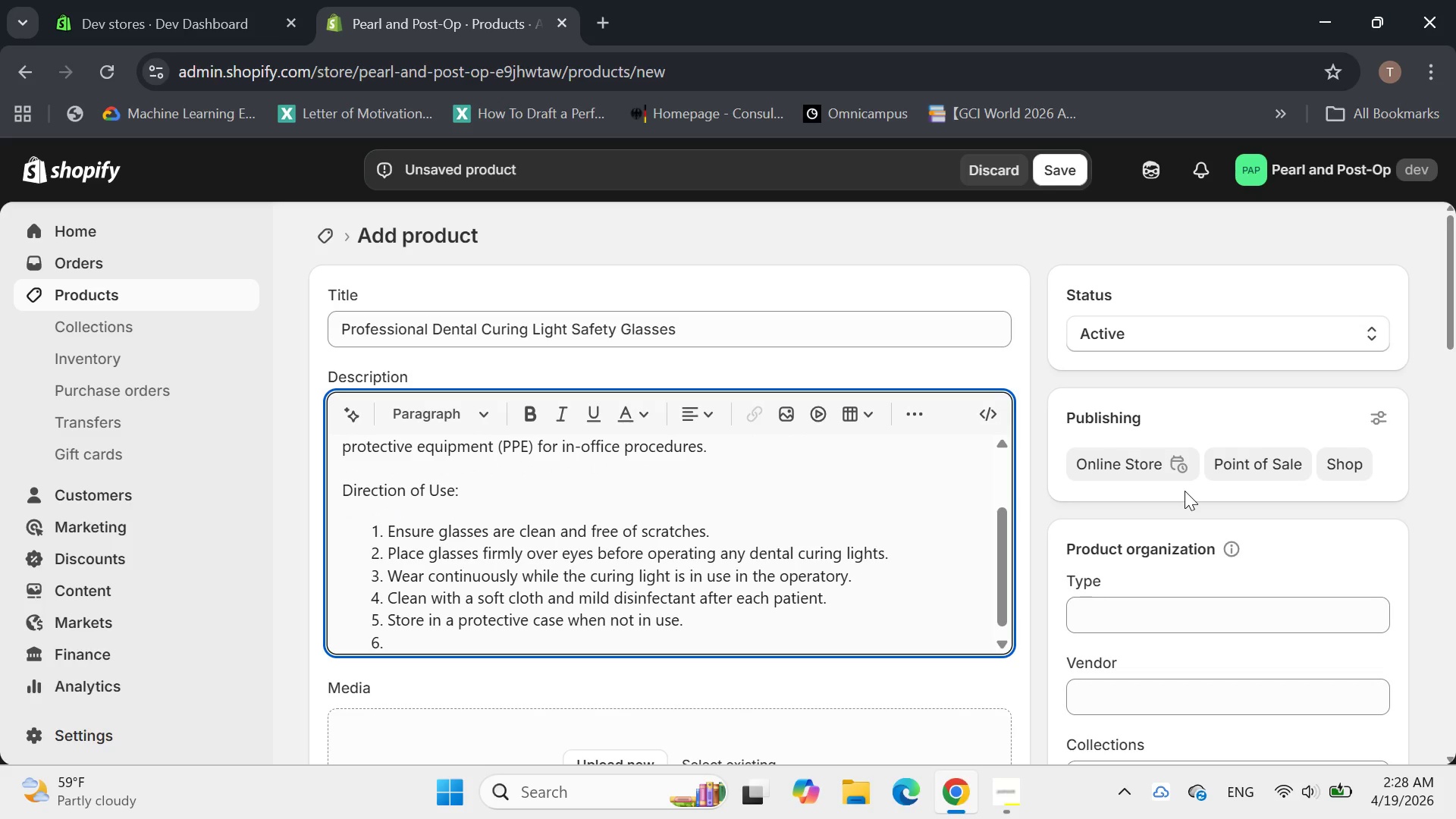 
key(Enter)
 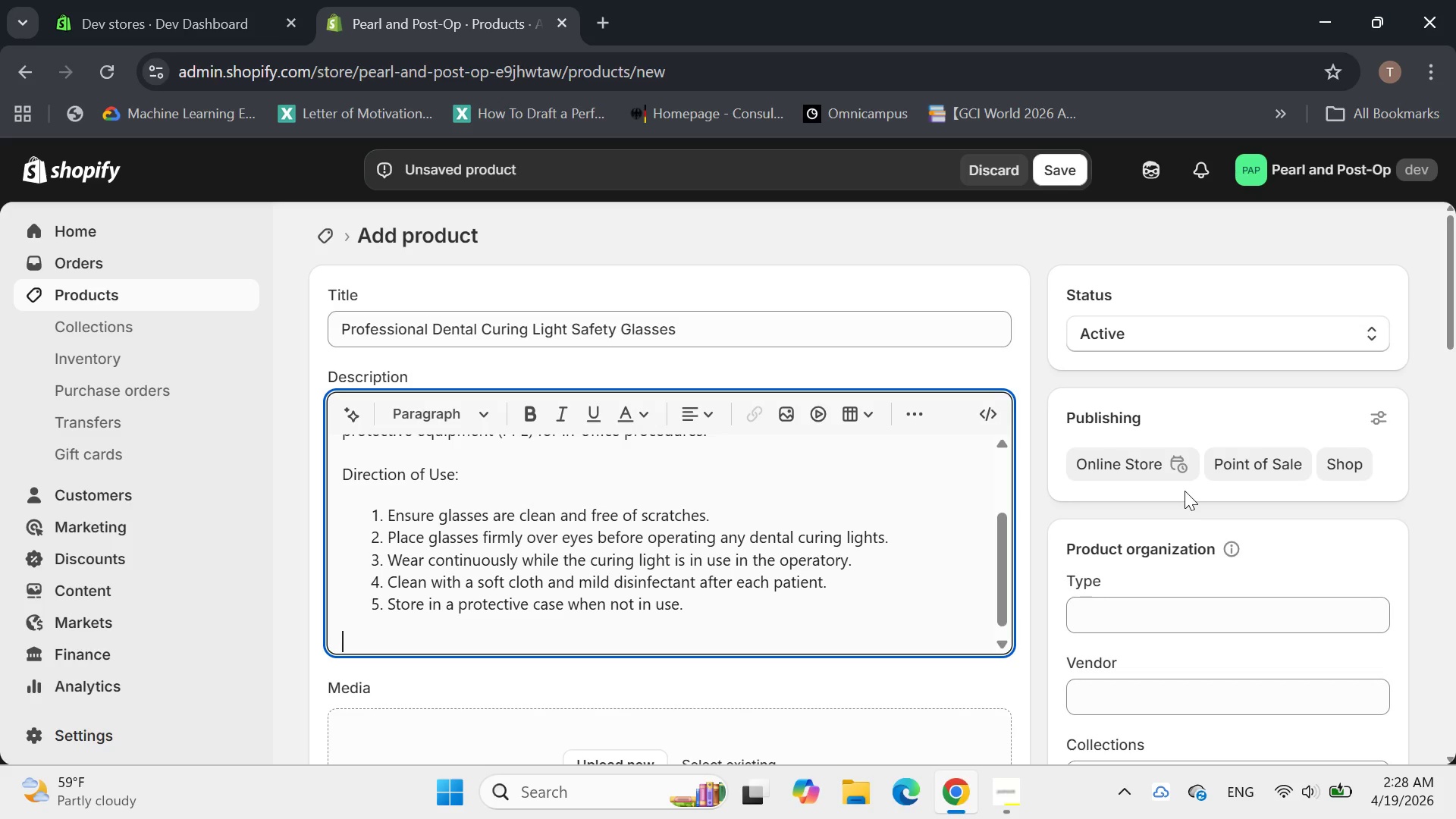 
wait(5.48)
 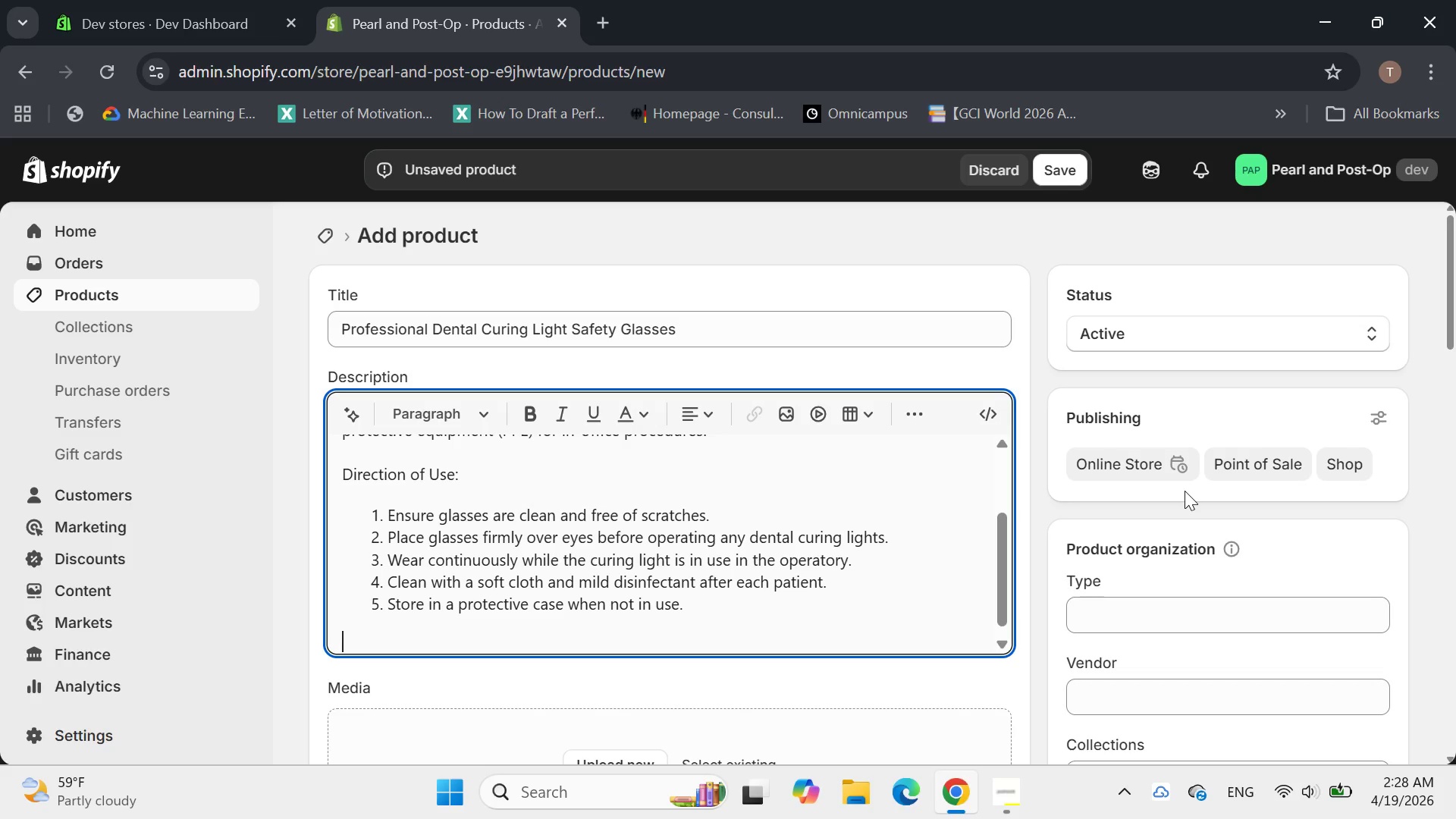 
type(FULL)
key(Backspace)
key(Backspace)
key(Backspace)
type(ull Ingredient Transparency:)
 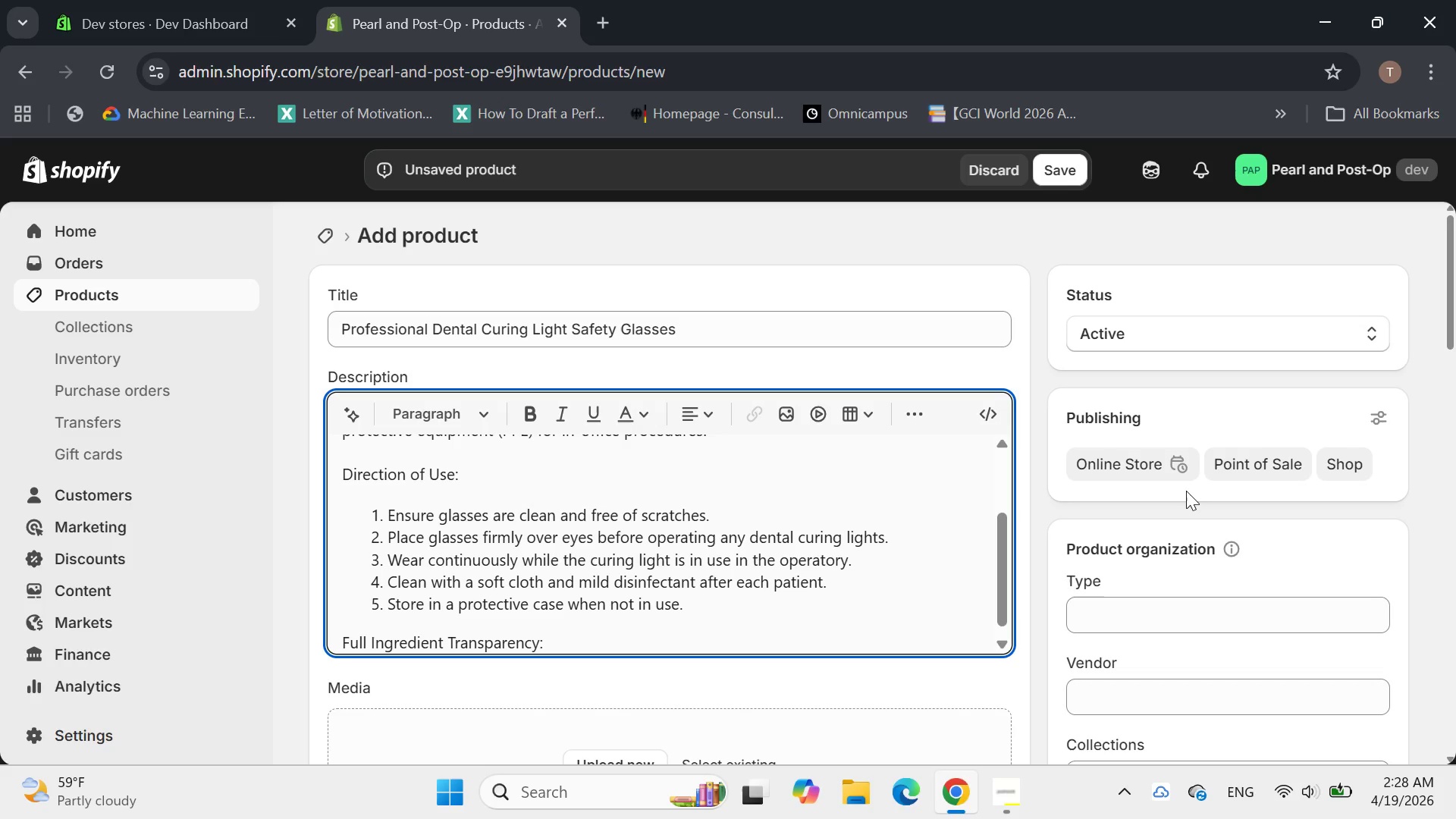 
key(Enter)
 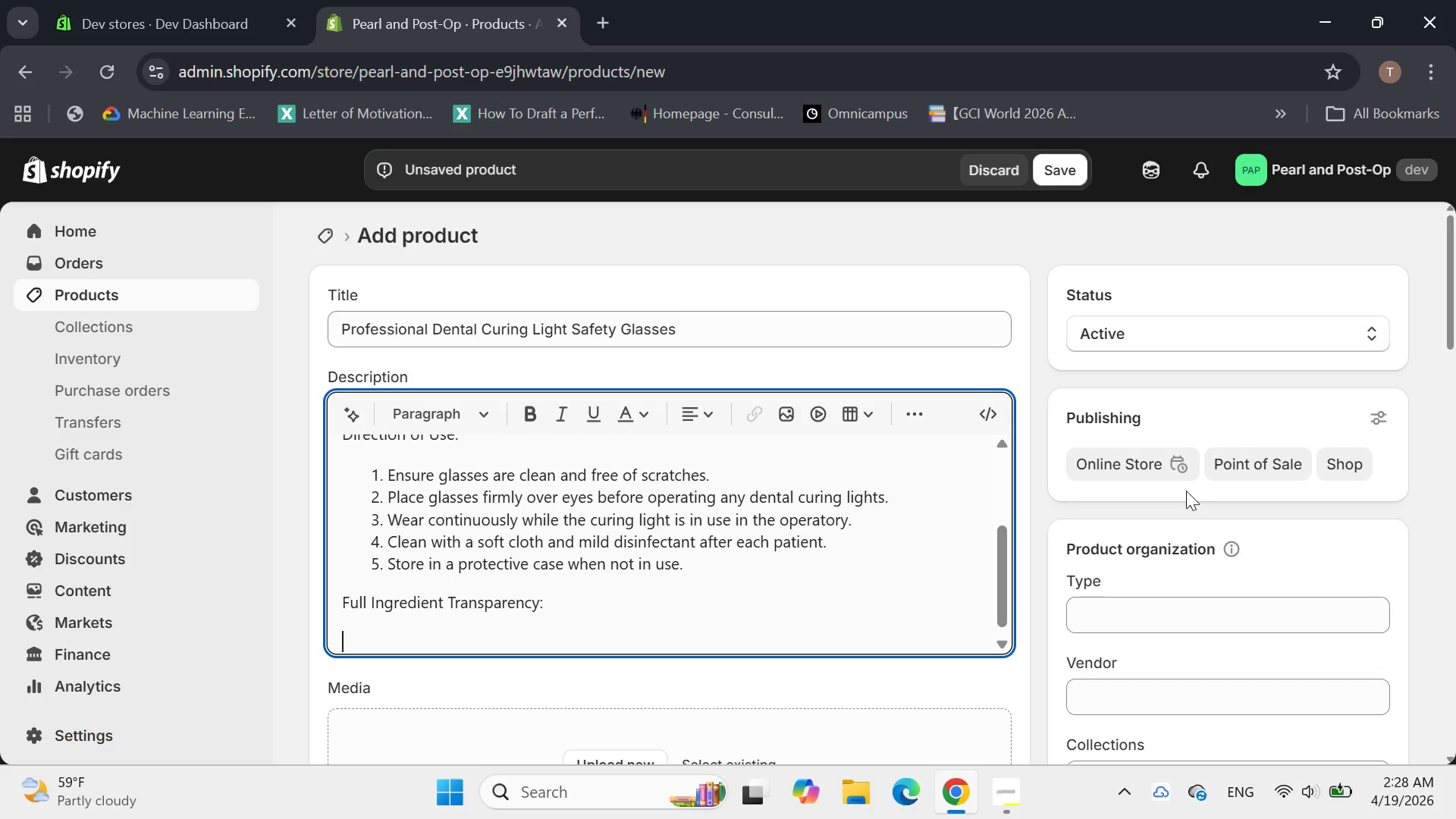 
type(Material : Polycarbonate lens with ub)
key(Backspace)
type(v)
key(Backspace)
key(Backspace)
type(uv )
key(Backspace)
type(/Blue light filter, ABS frame.)
 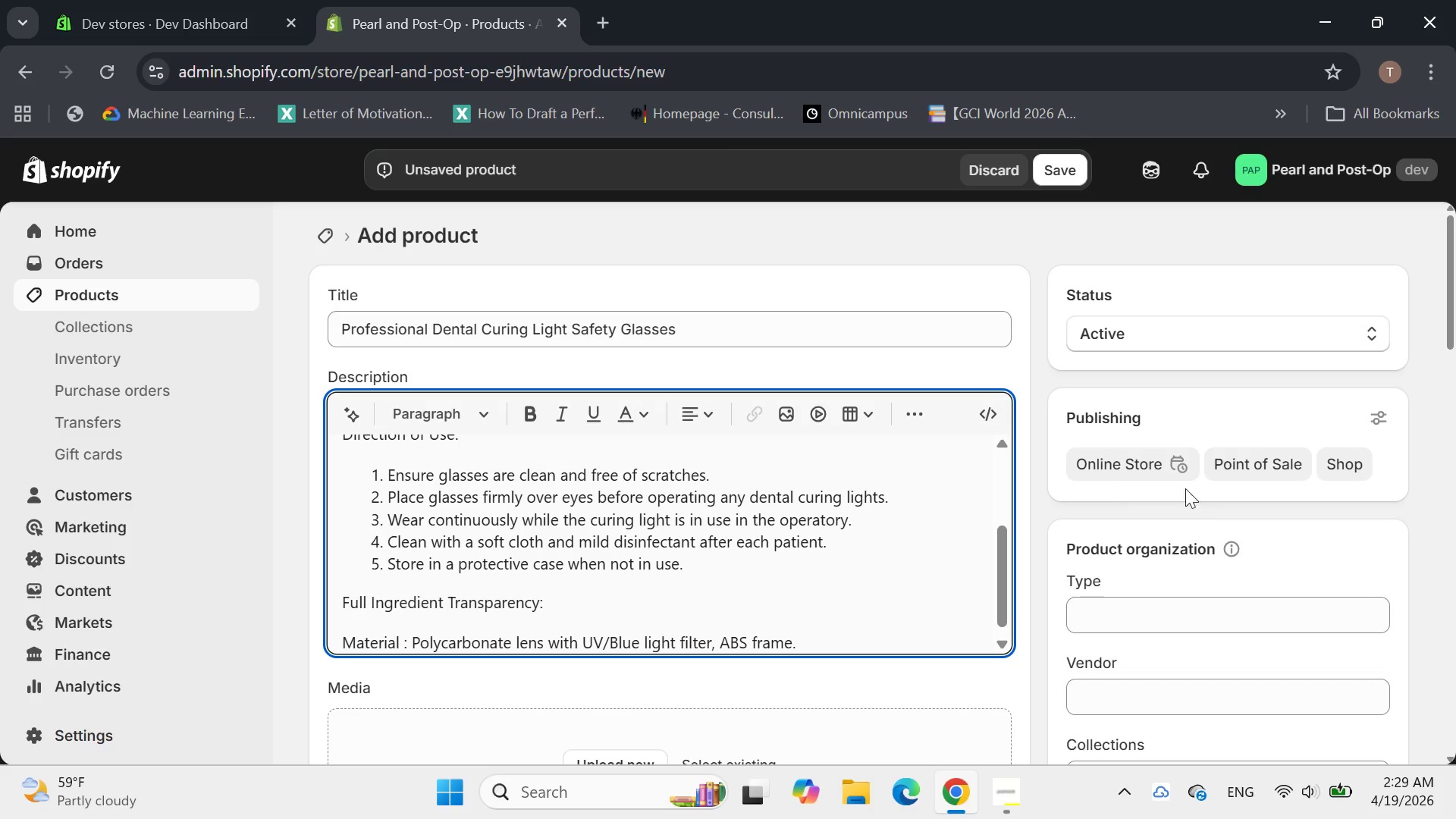 
 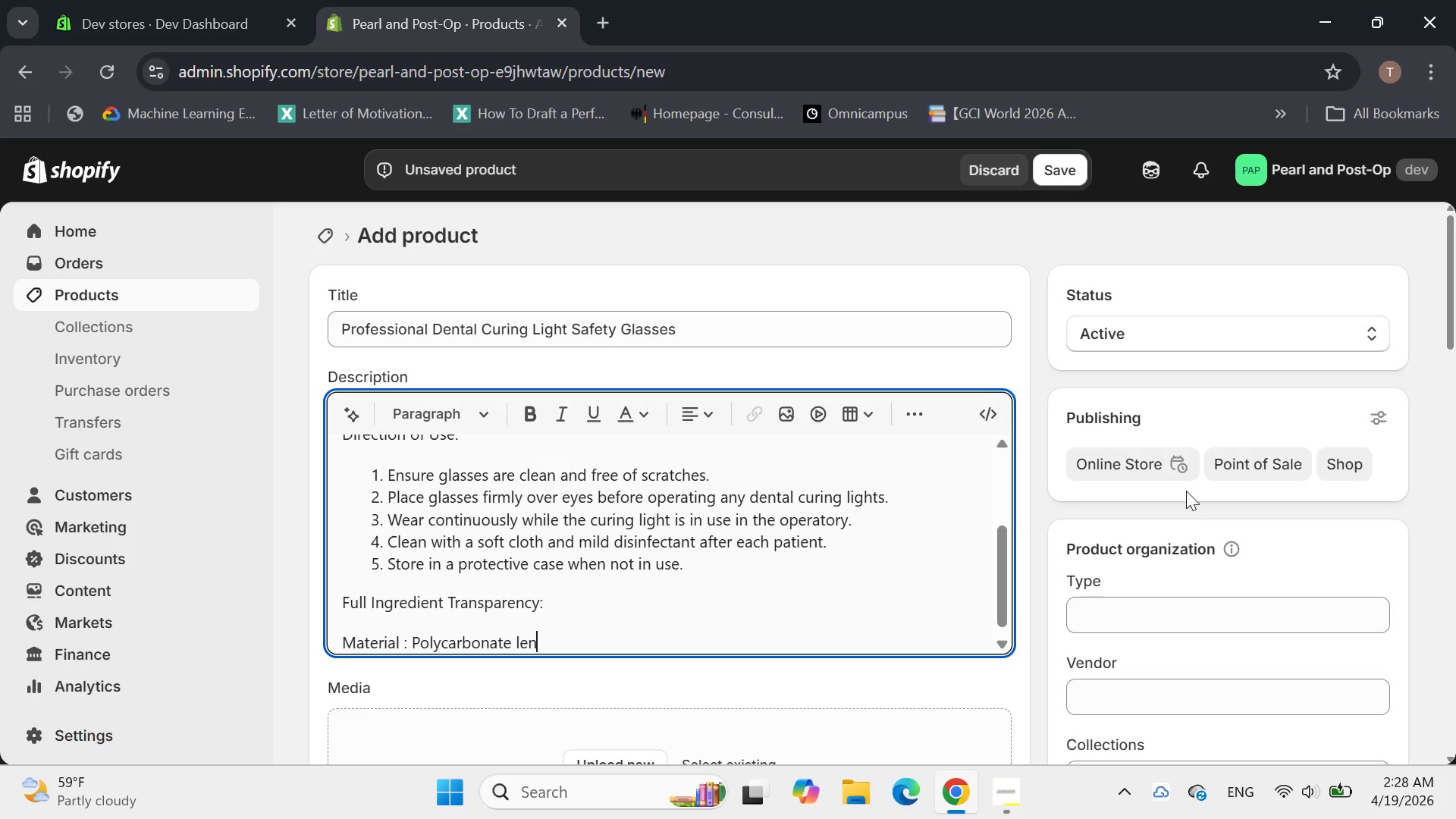 
hold_key(key=CapsLock, duration=1.44)
 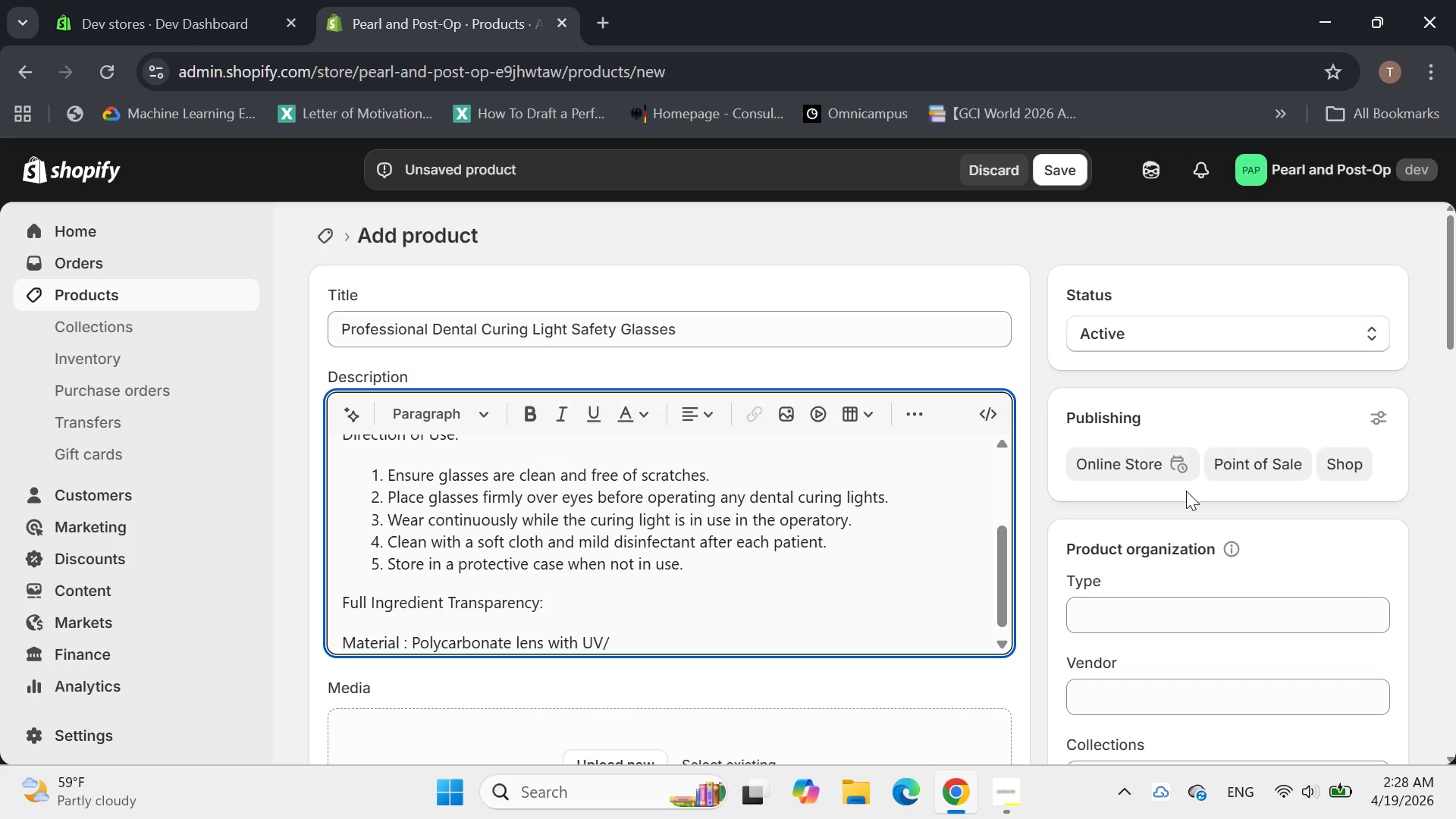 
hold_key(key=CapsLock, duration=0.69)
 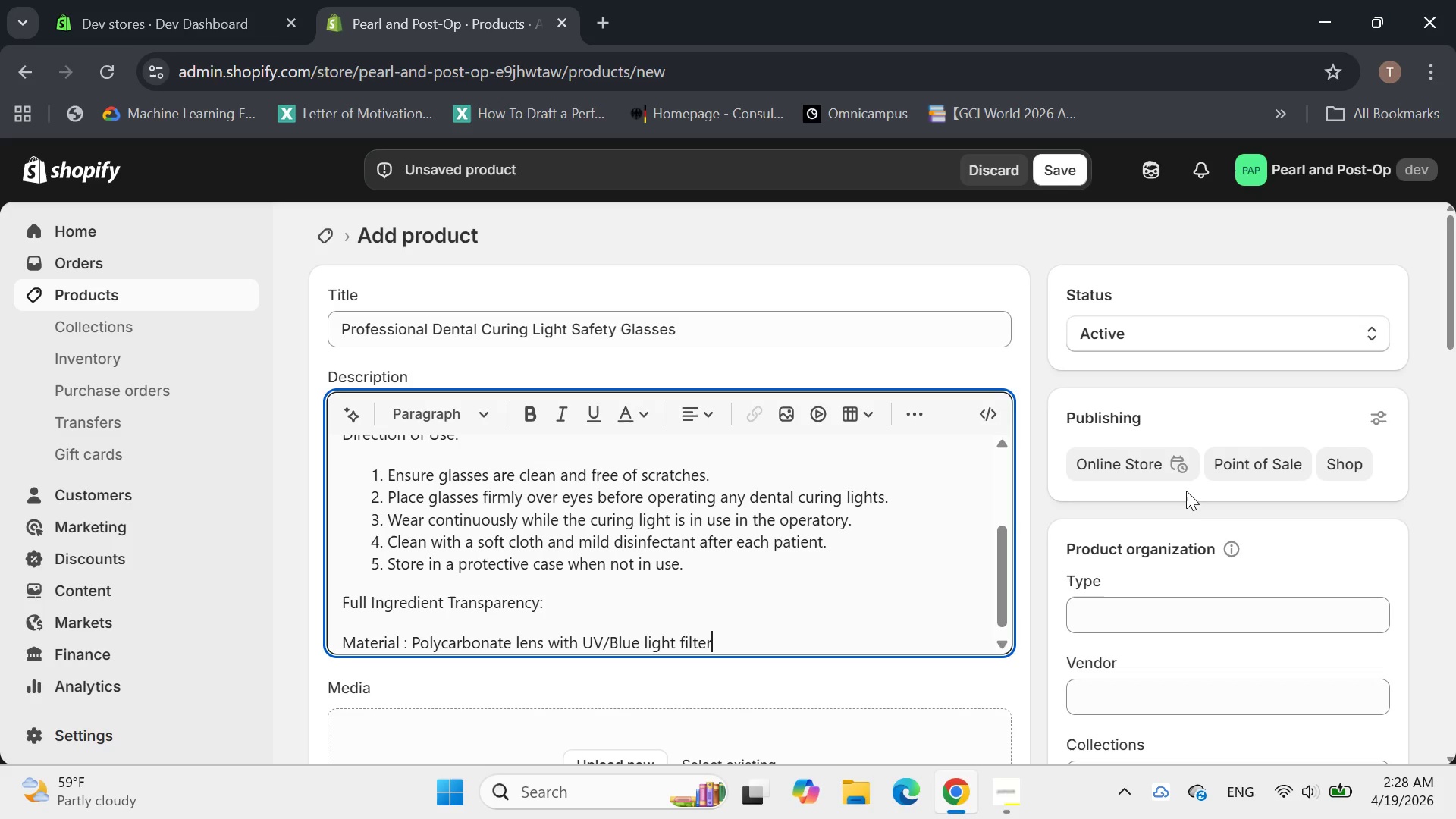 
left_click_drag(start_coordinate=[409, 647], to_coordinate=[338, 595])
 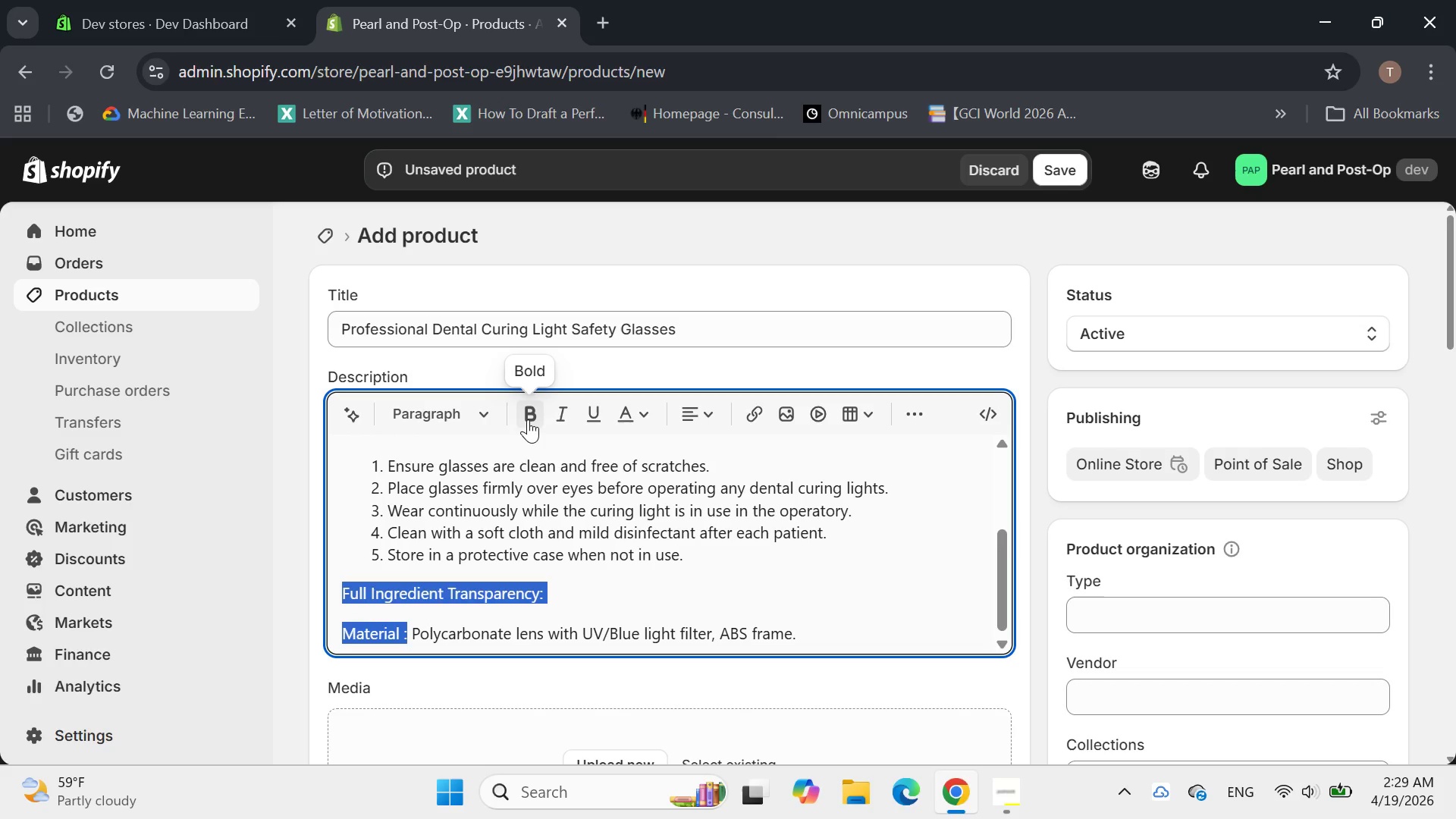 
left_click([528, 419])
 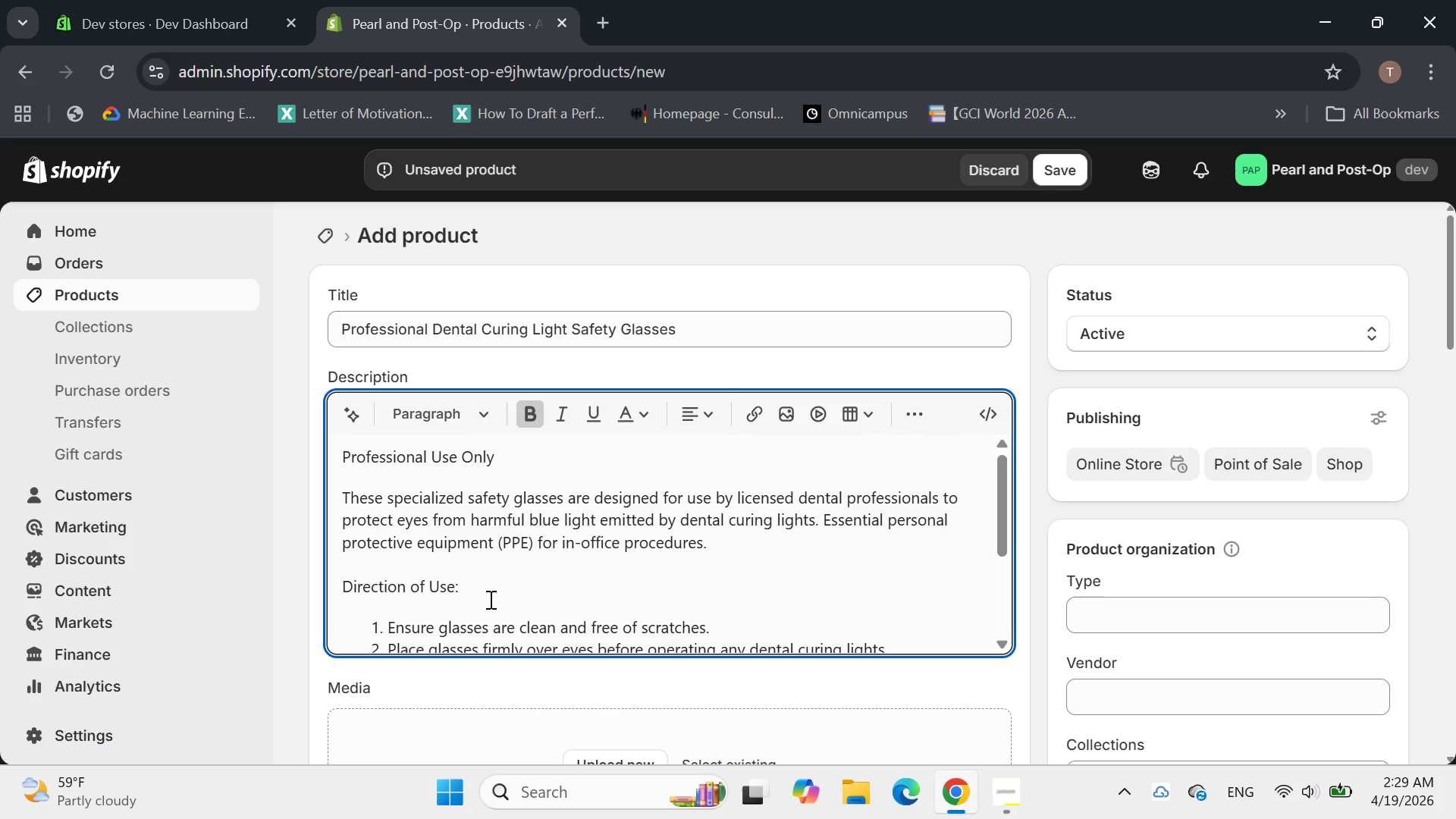 
left_click_drag(start_coordinate=[472, 588], to_coordinate=[328, 585])
 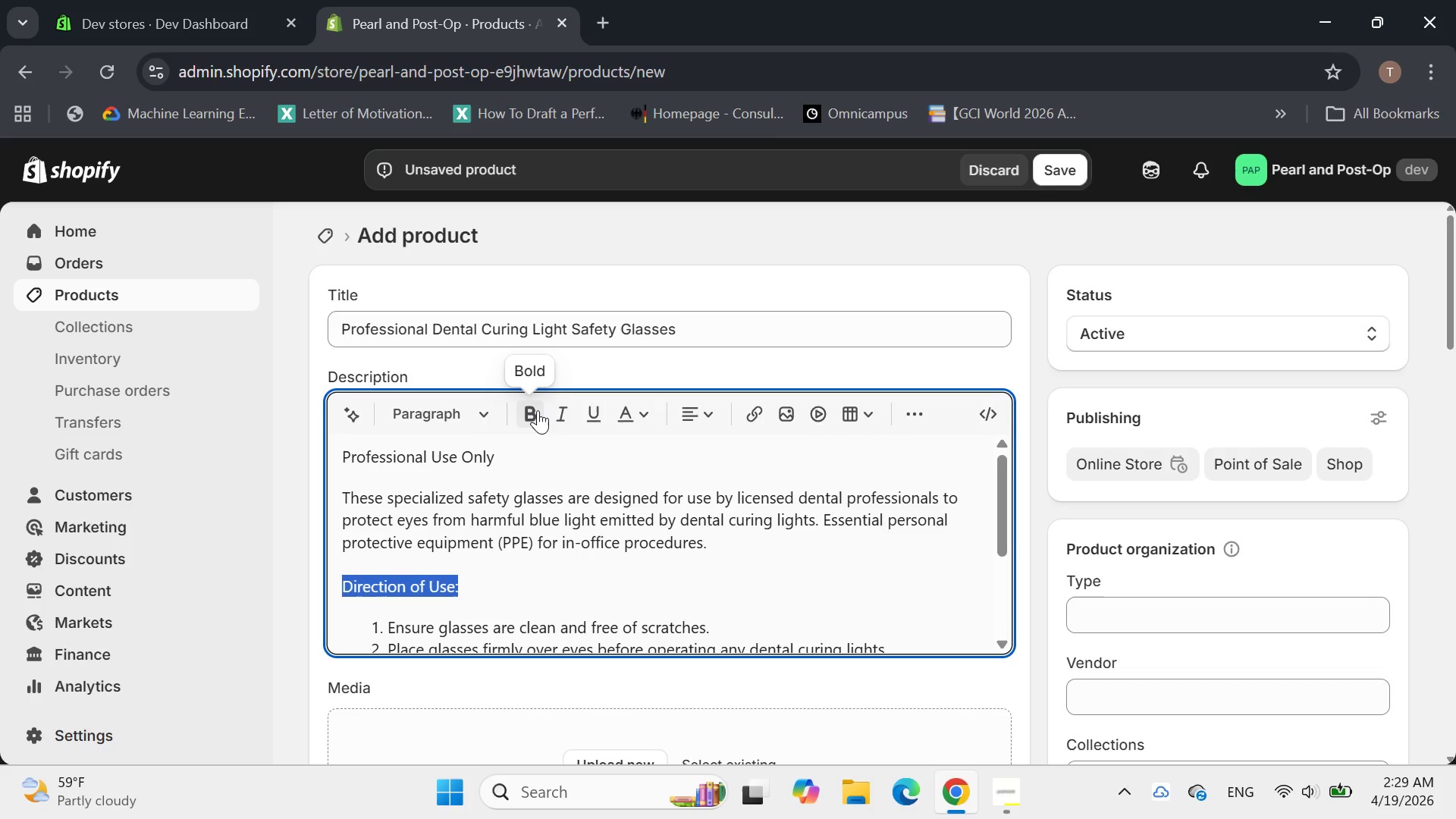 
left_click([531, 413])
 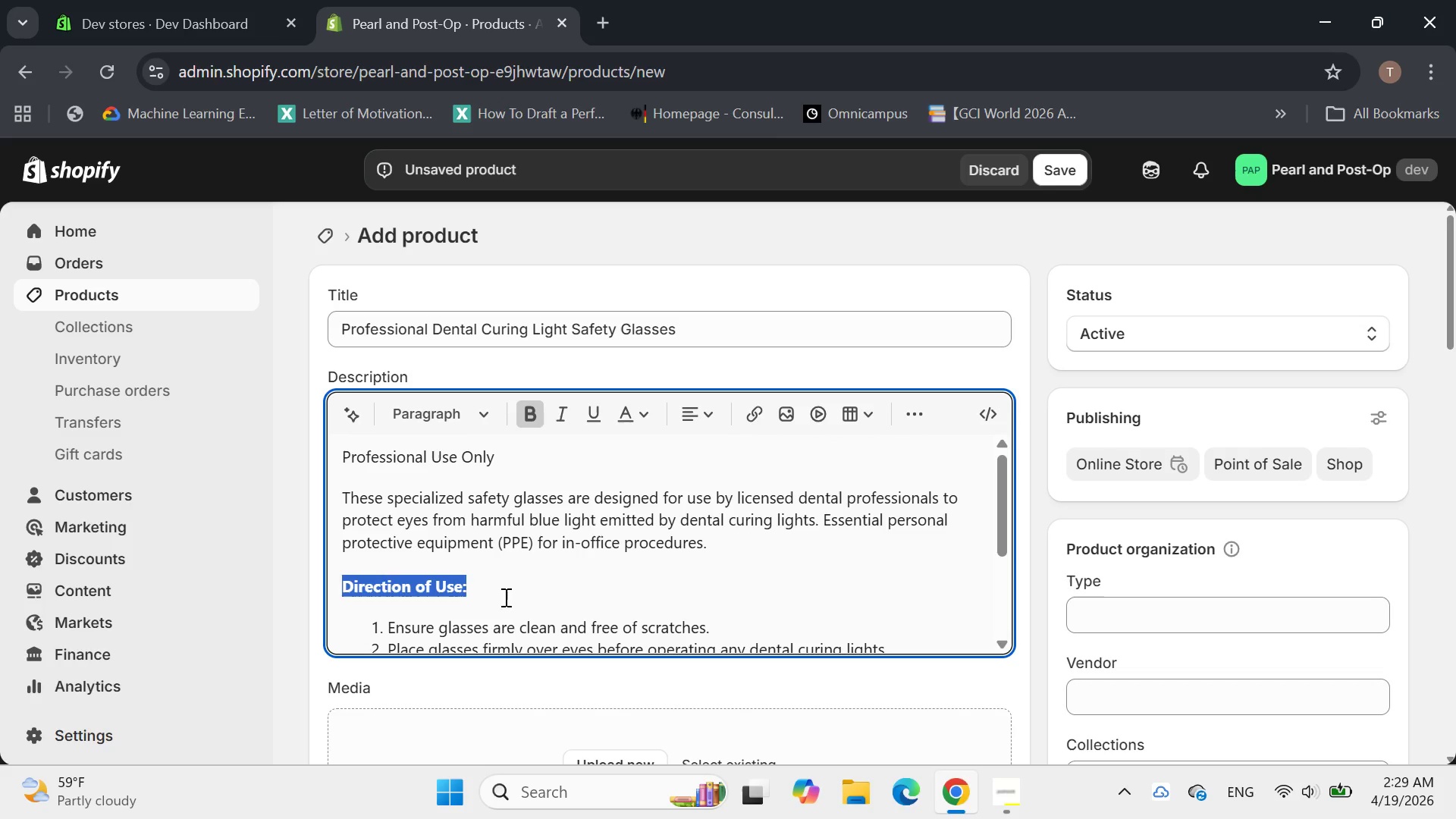 
left_click([494, 613])
 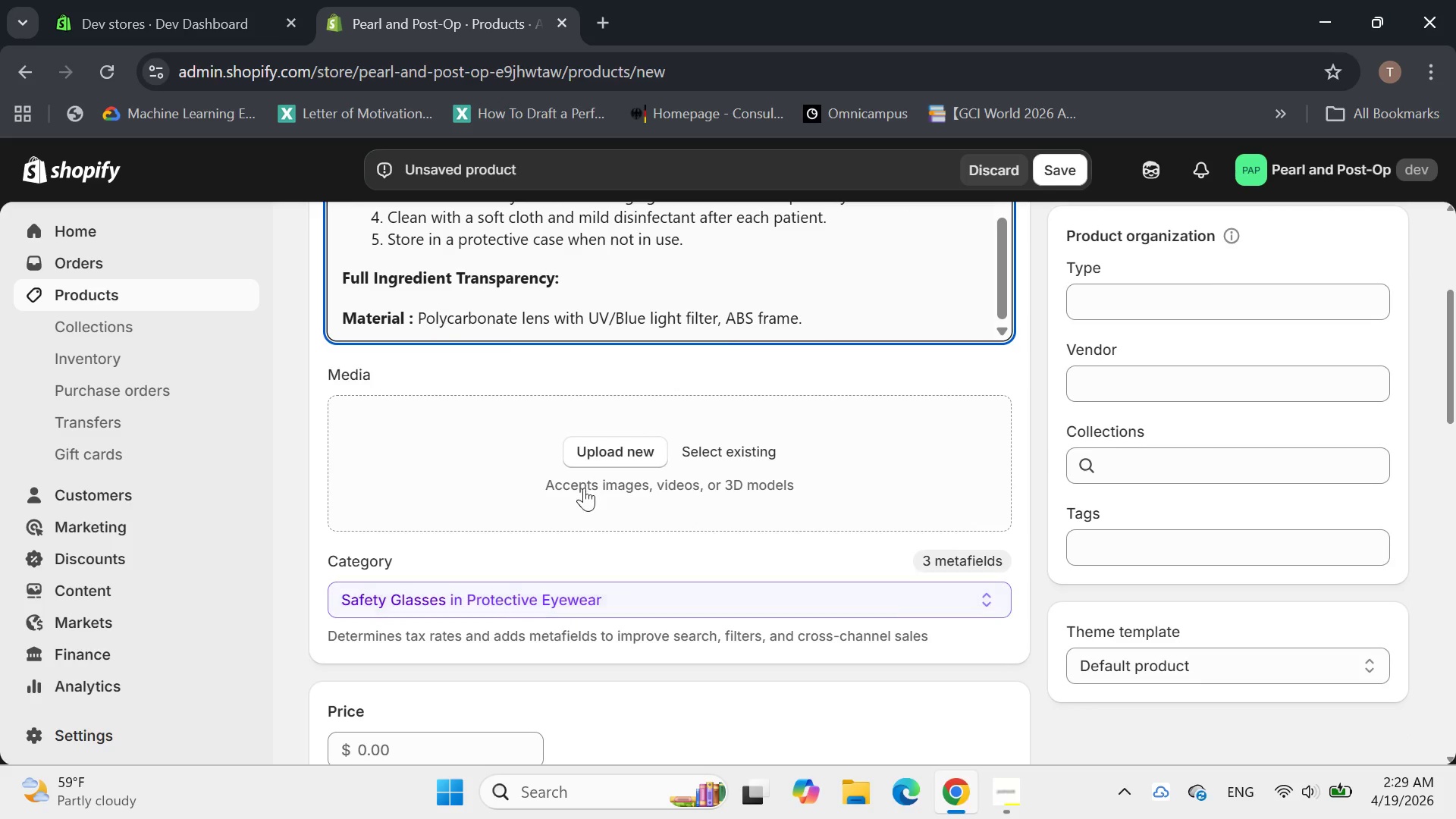 
left_click([802, 300])
 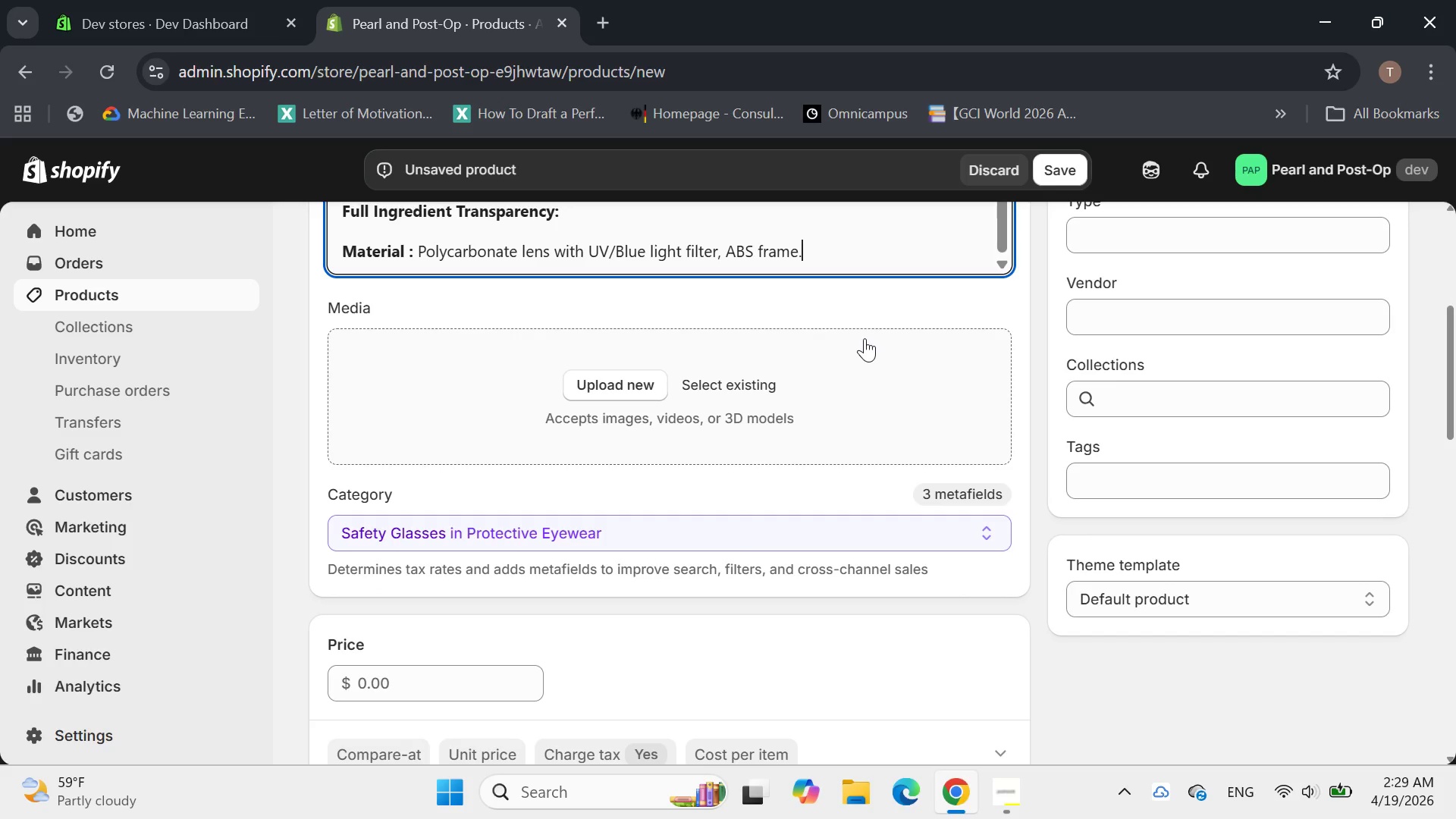 
left_click([1090, 501])
 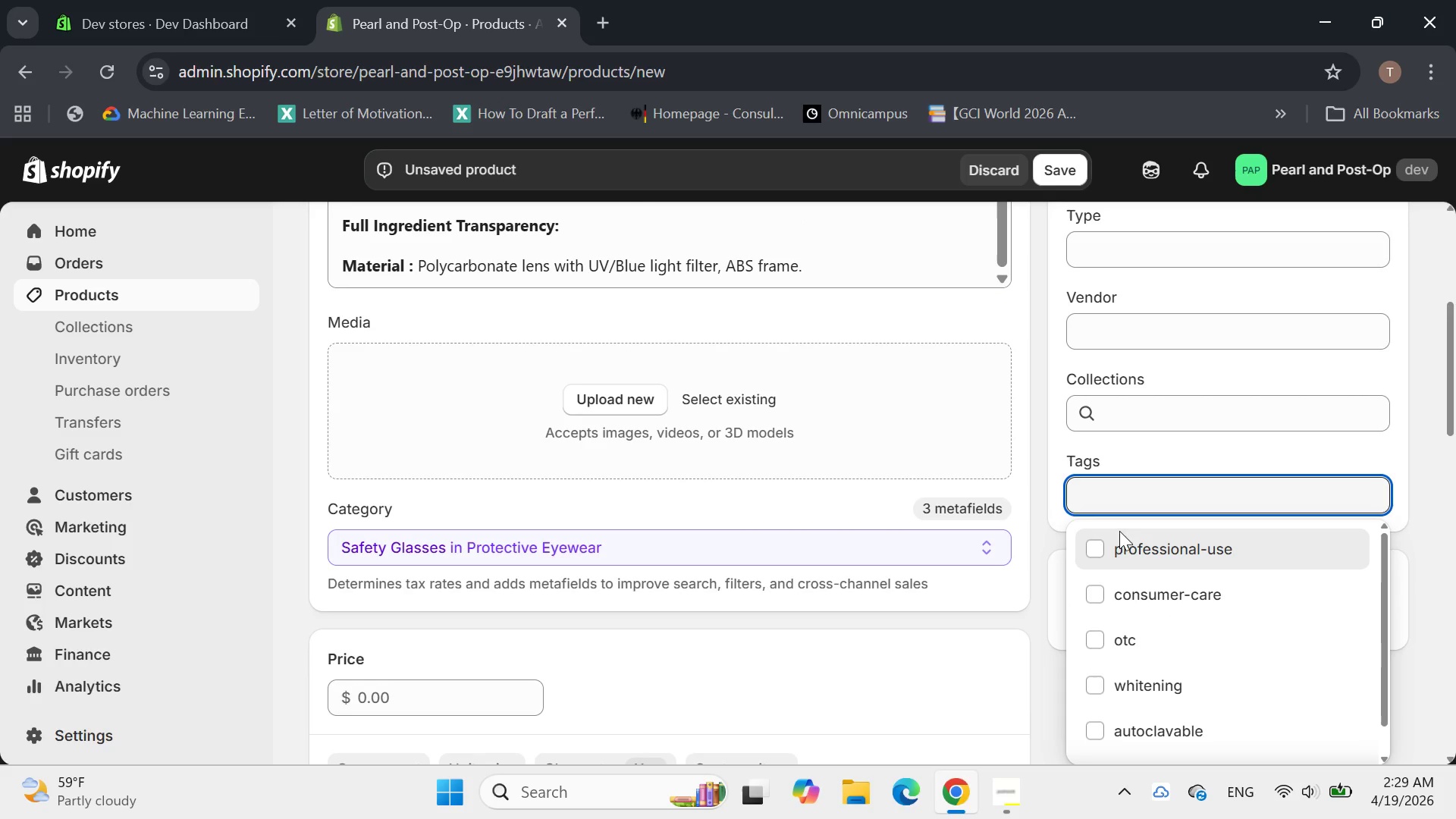 
left_click([1094, 545])
 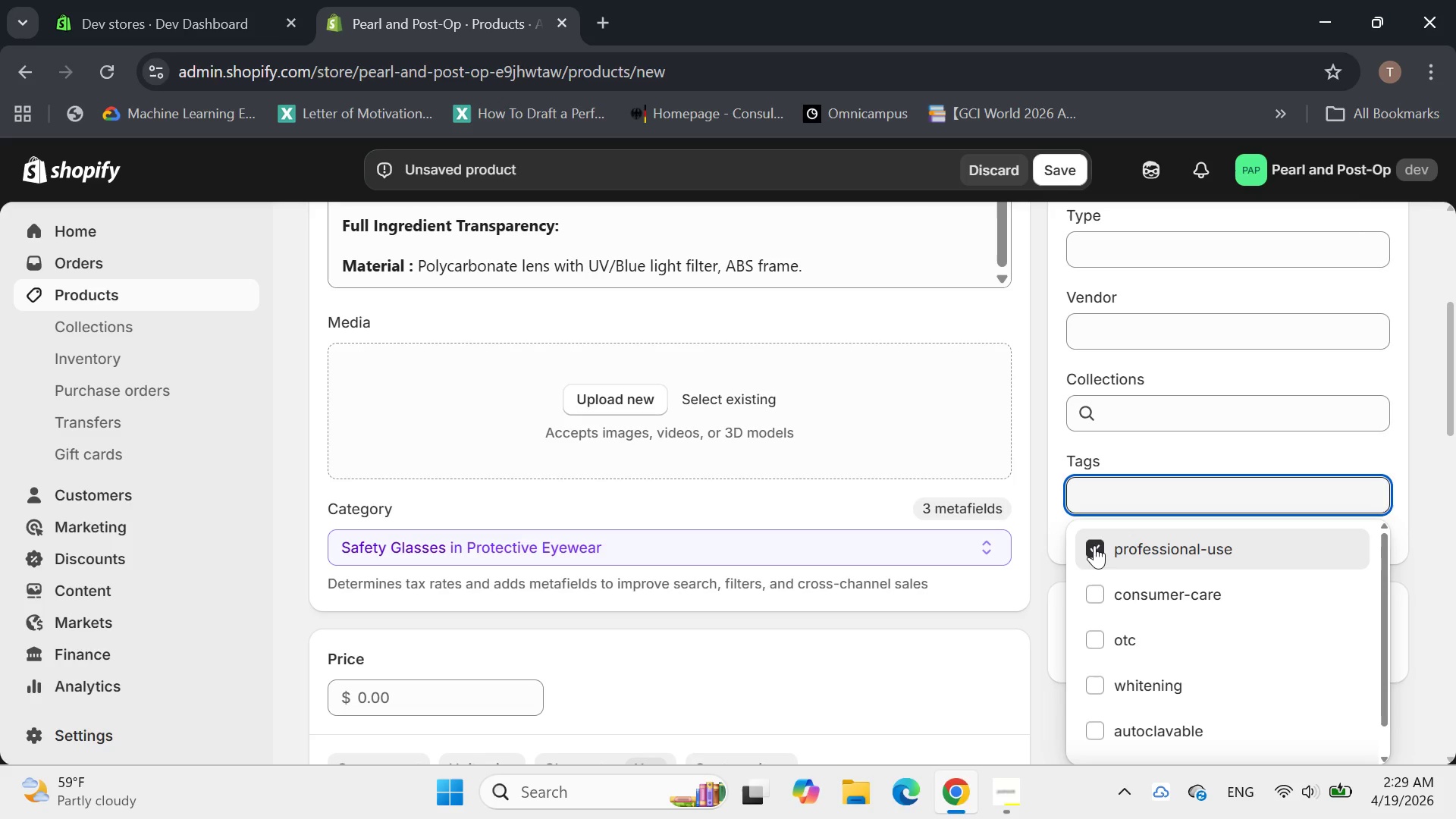 
left_click([1106, 498])
 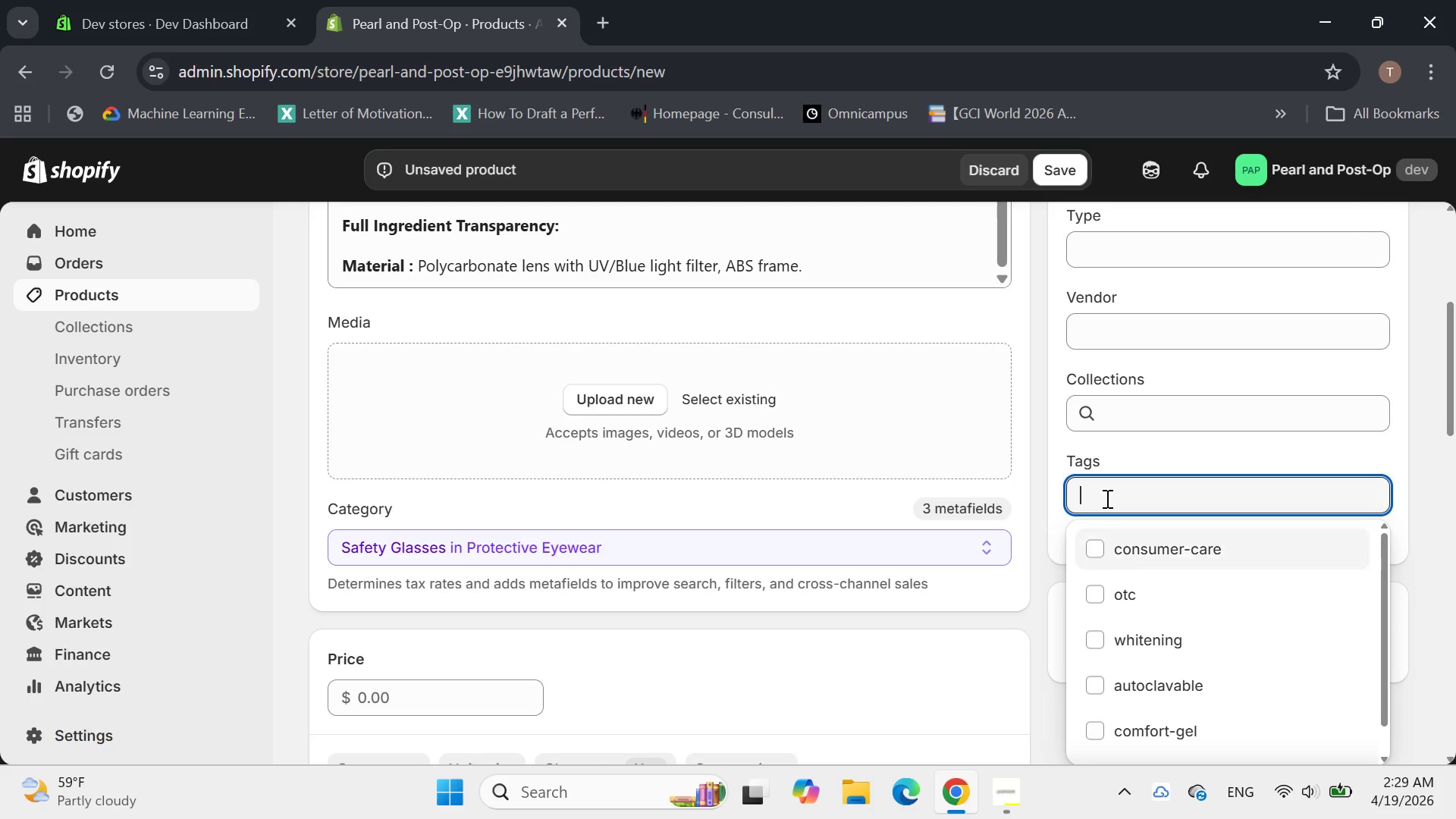 
type(dental)
 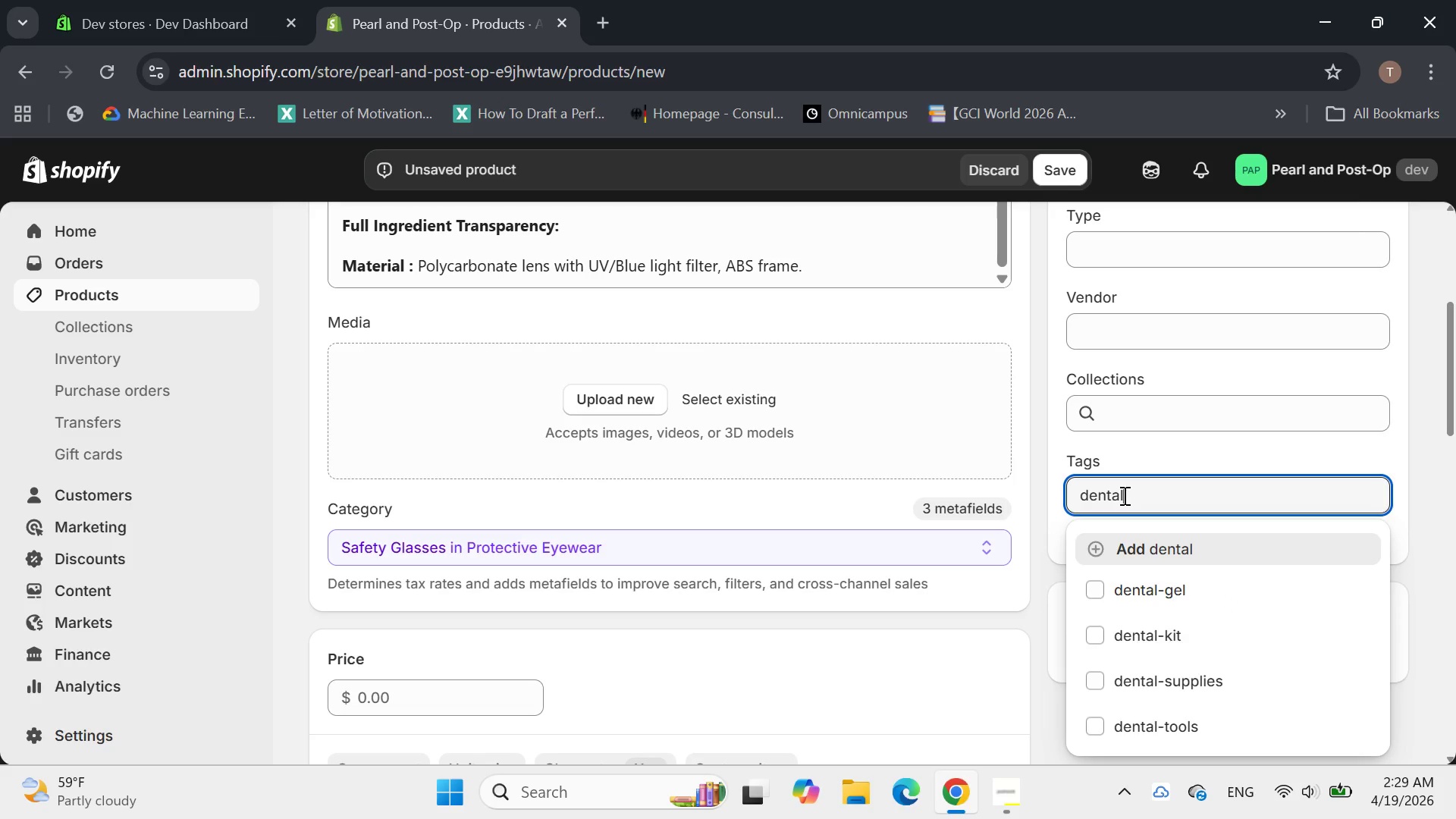 
type(-ppe)
 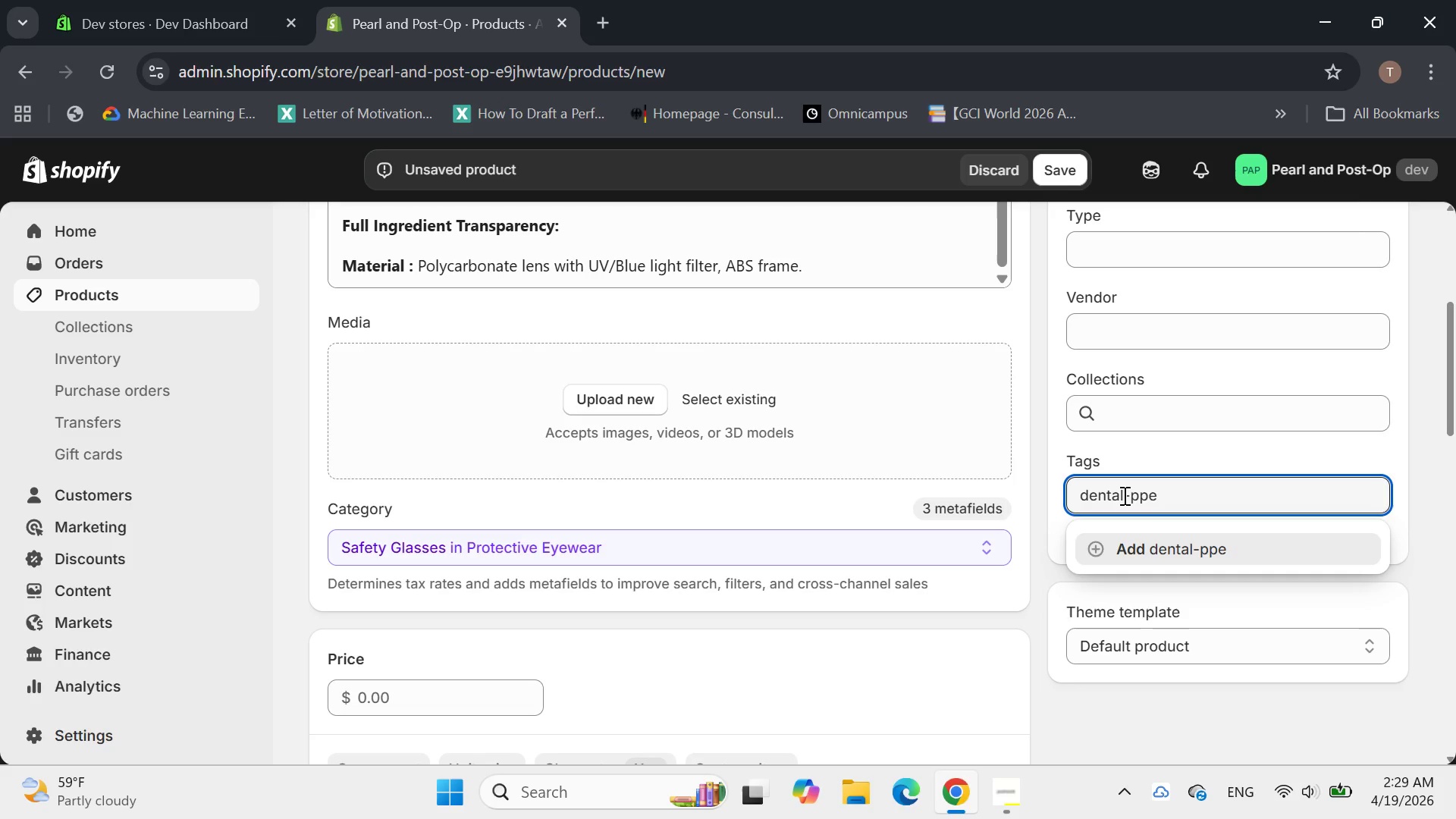 
key(Enter)
 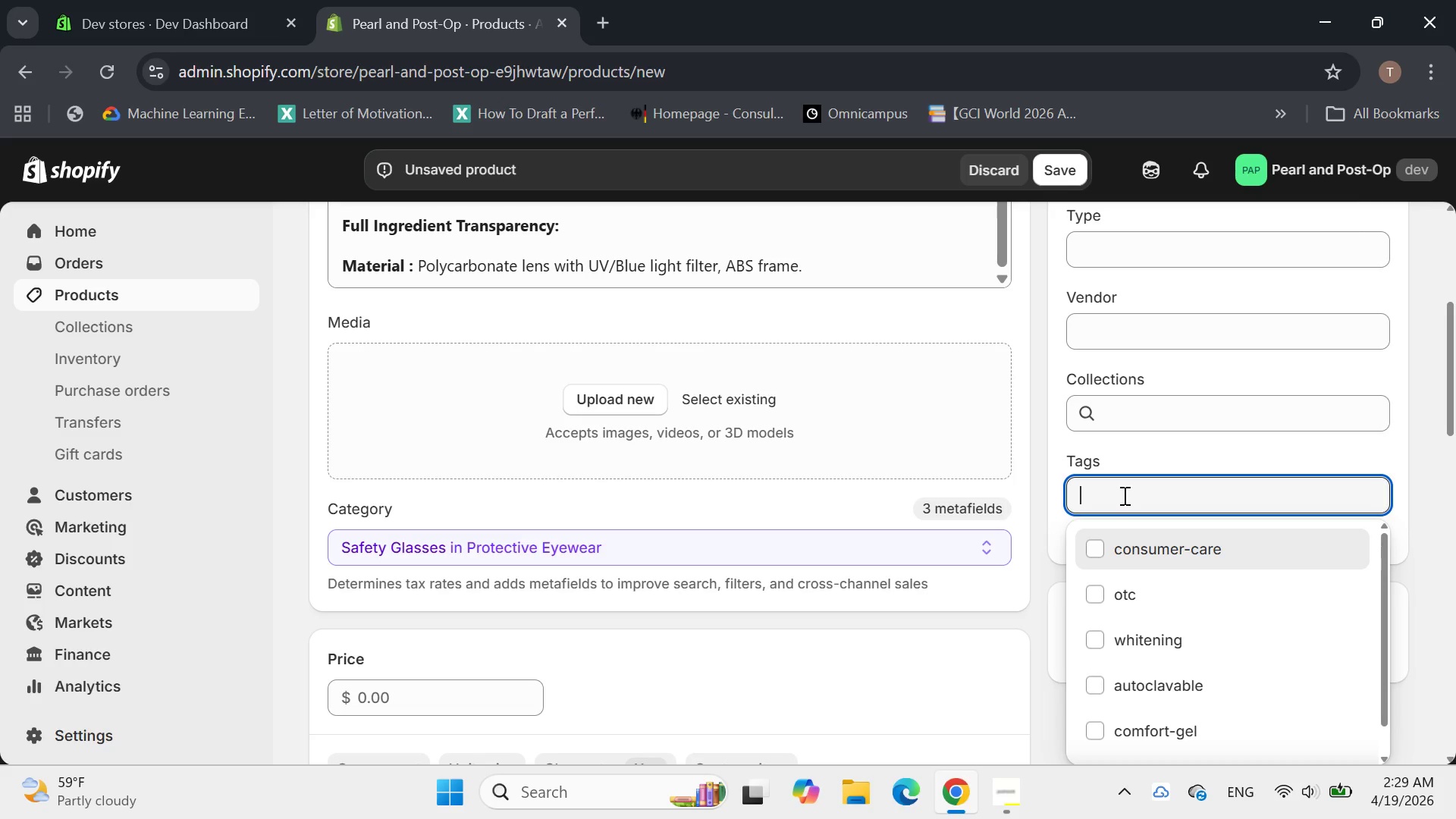 
type(safty-glasses)
 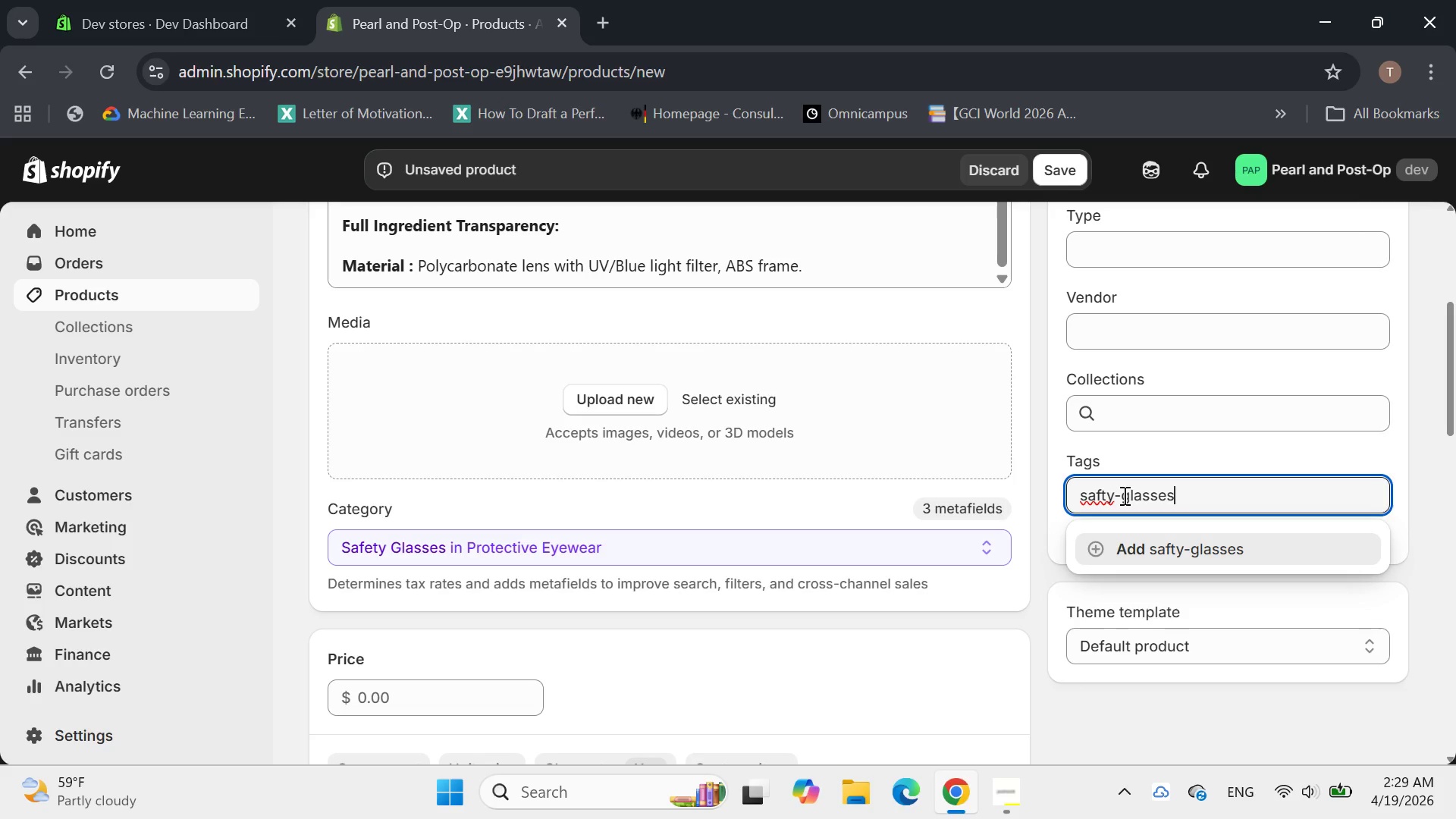 
key(Enter)
 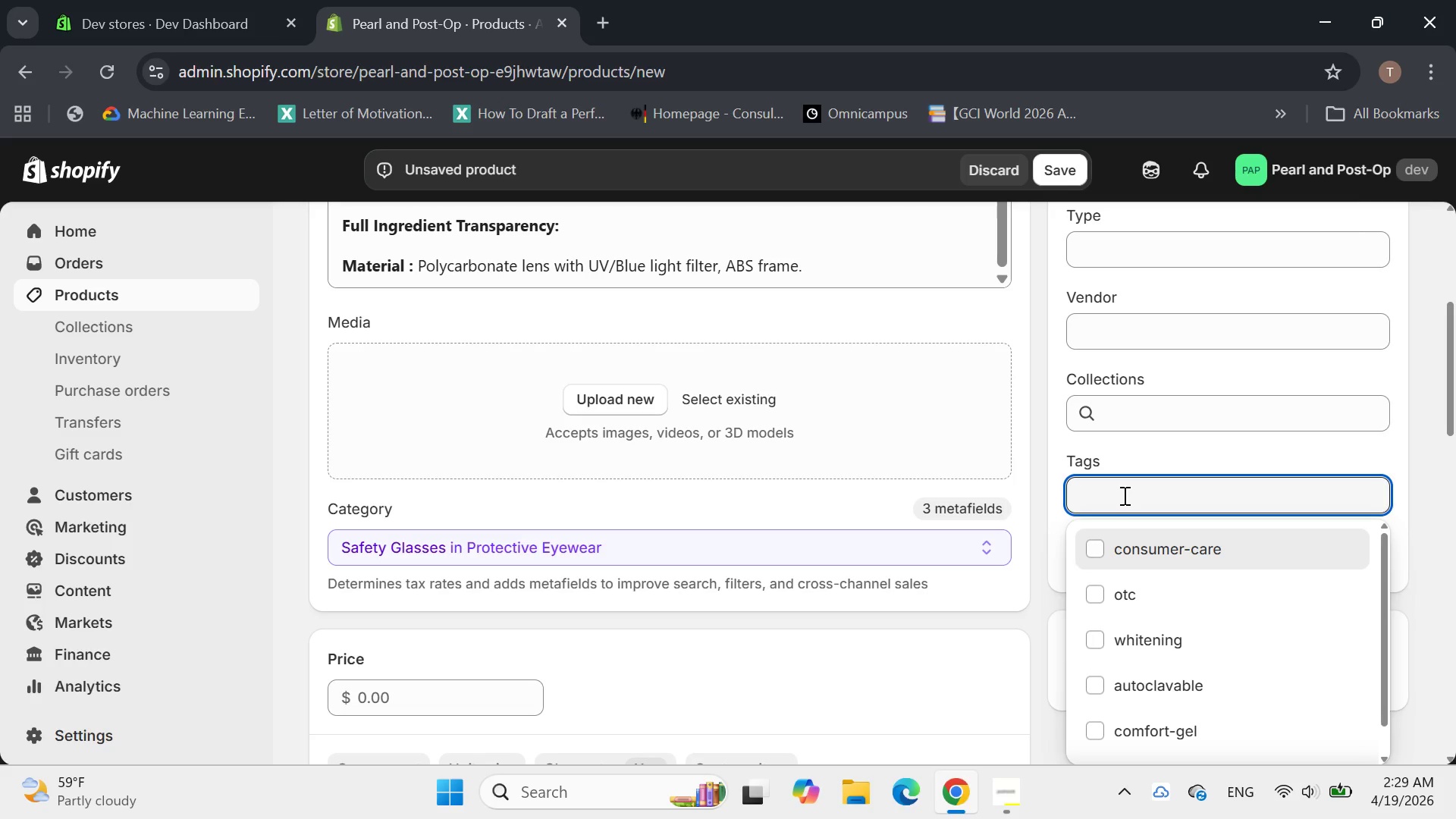 
type(curing-light)
 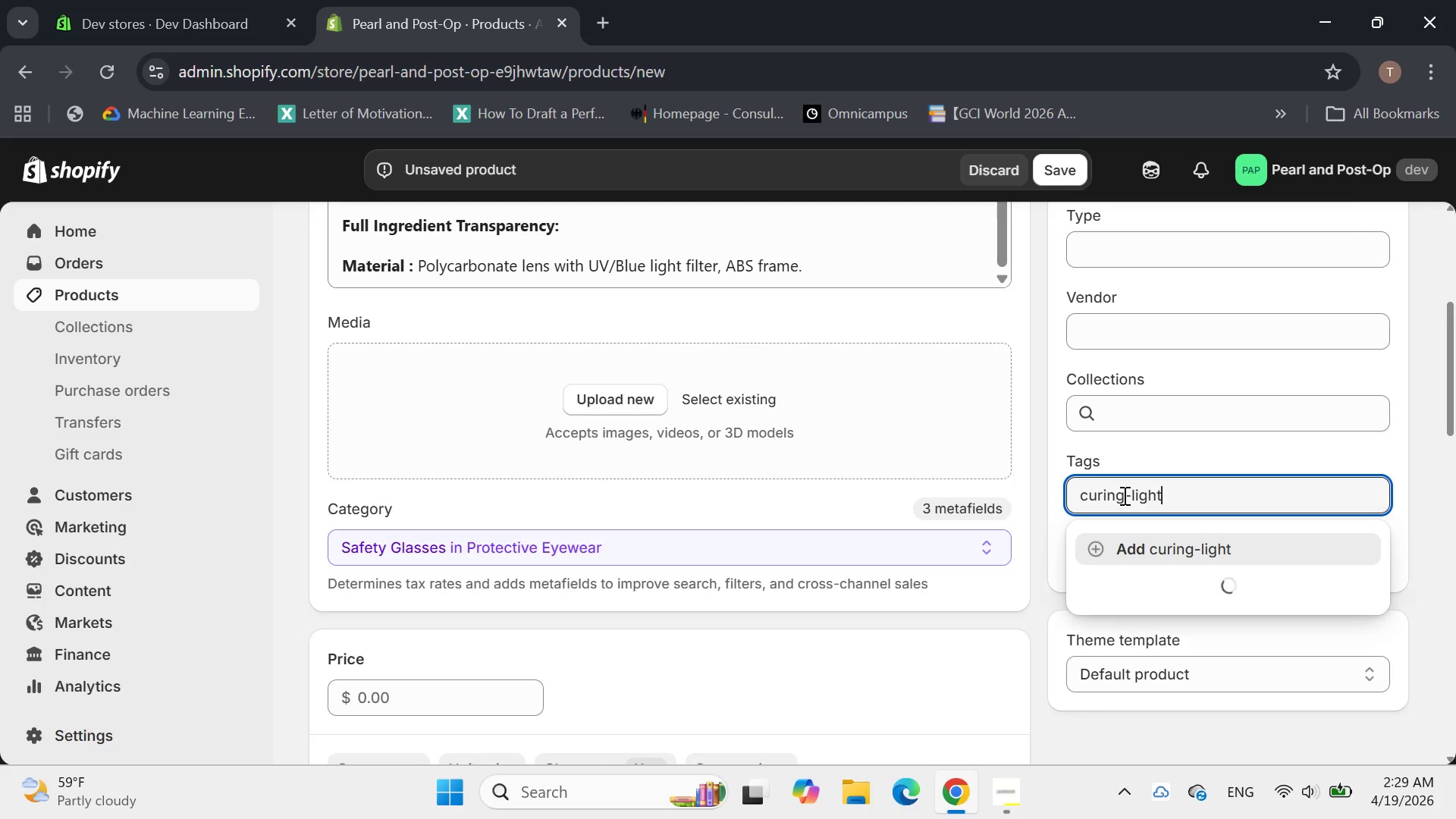 
key(Enter)
 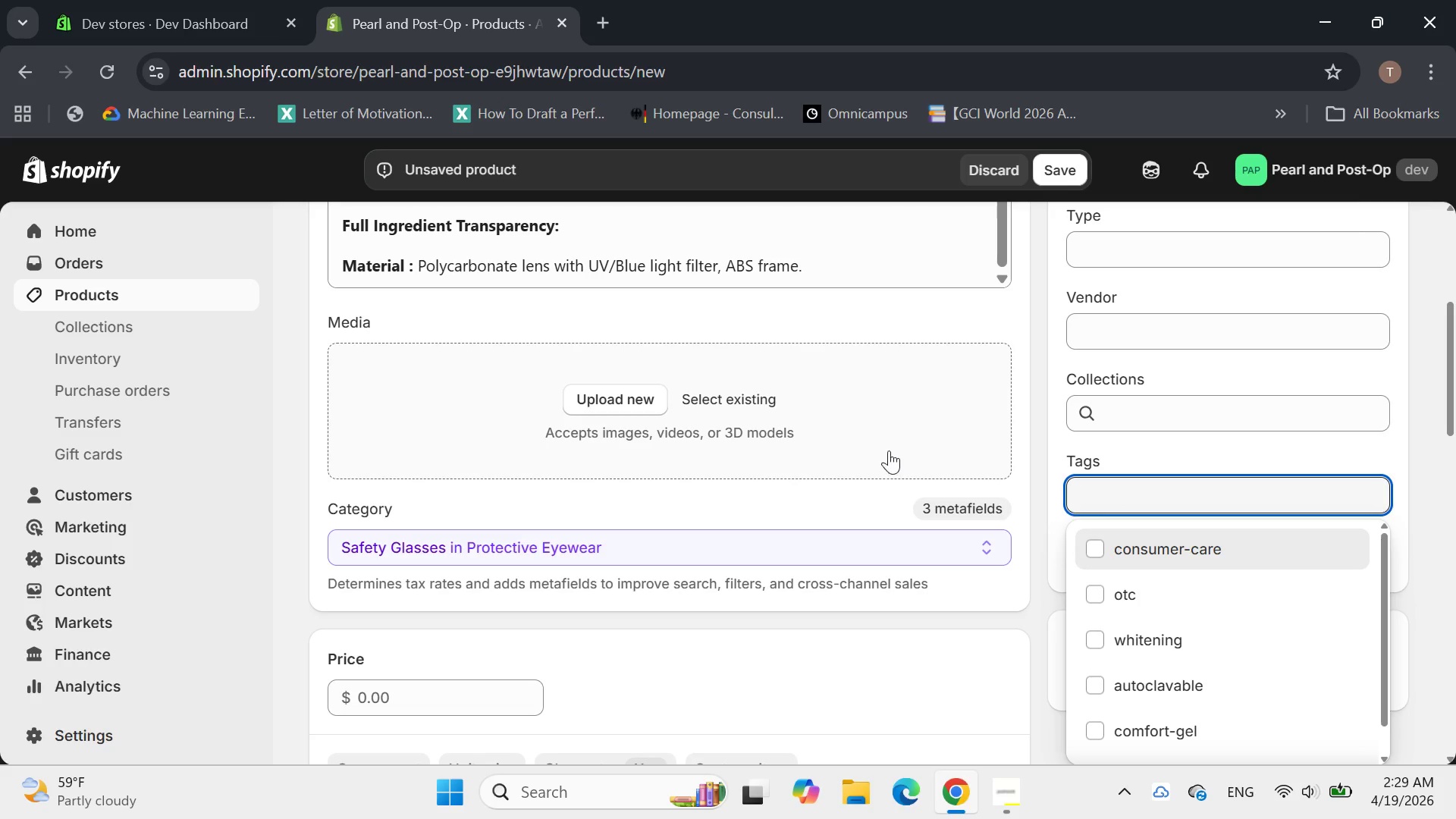 
left_click([822, 491])
 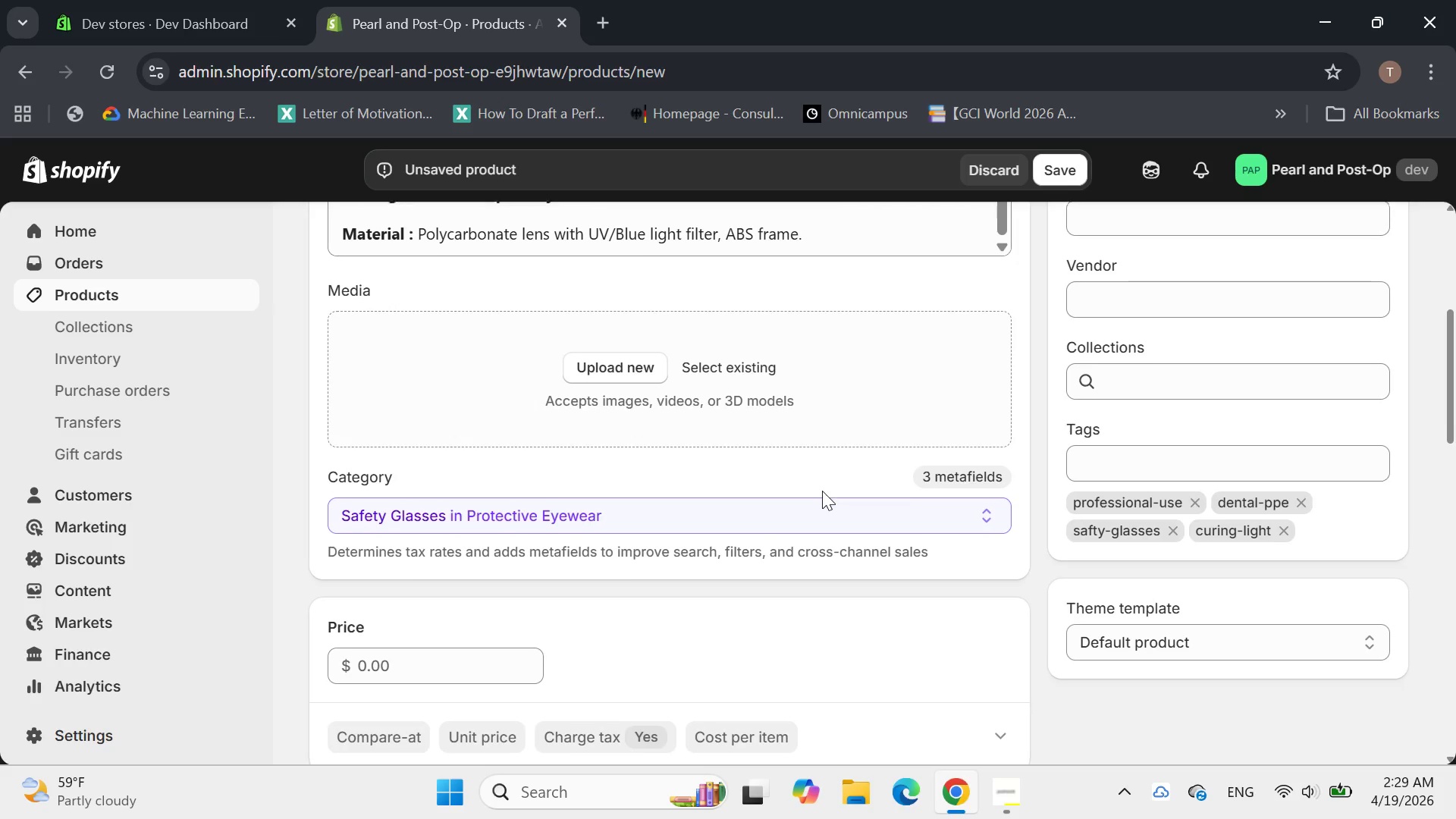 
wait(8.02)
 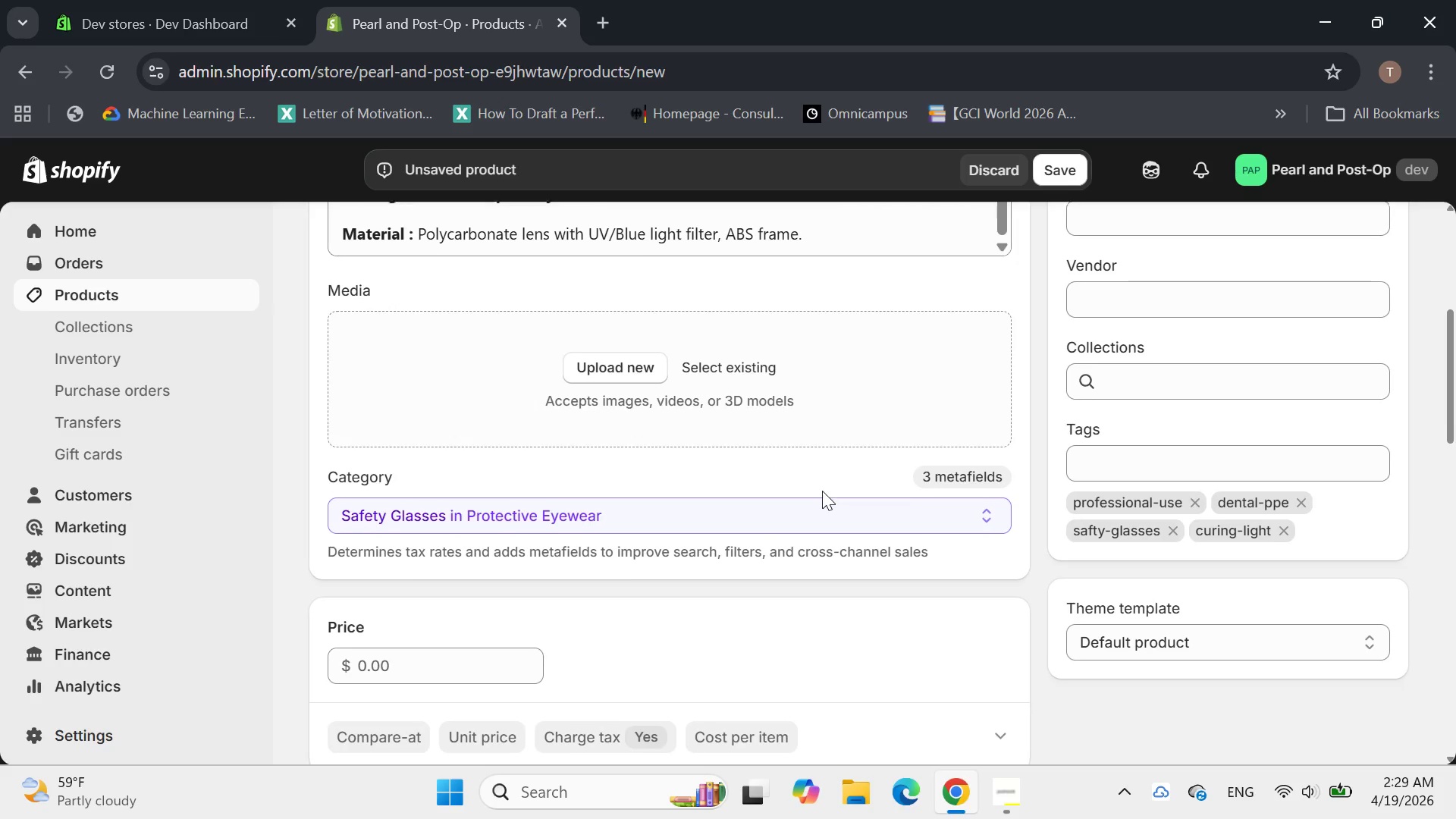 
left_click([602, 249])
 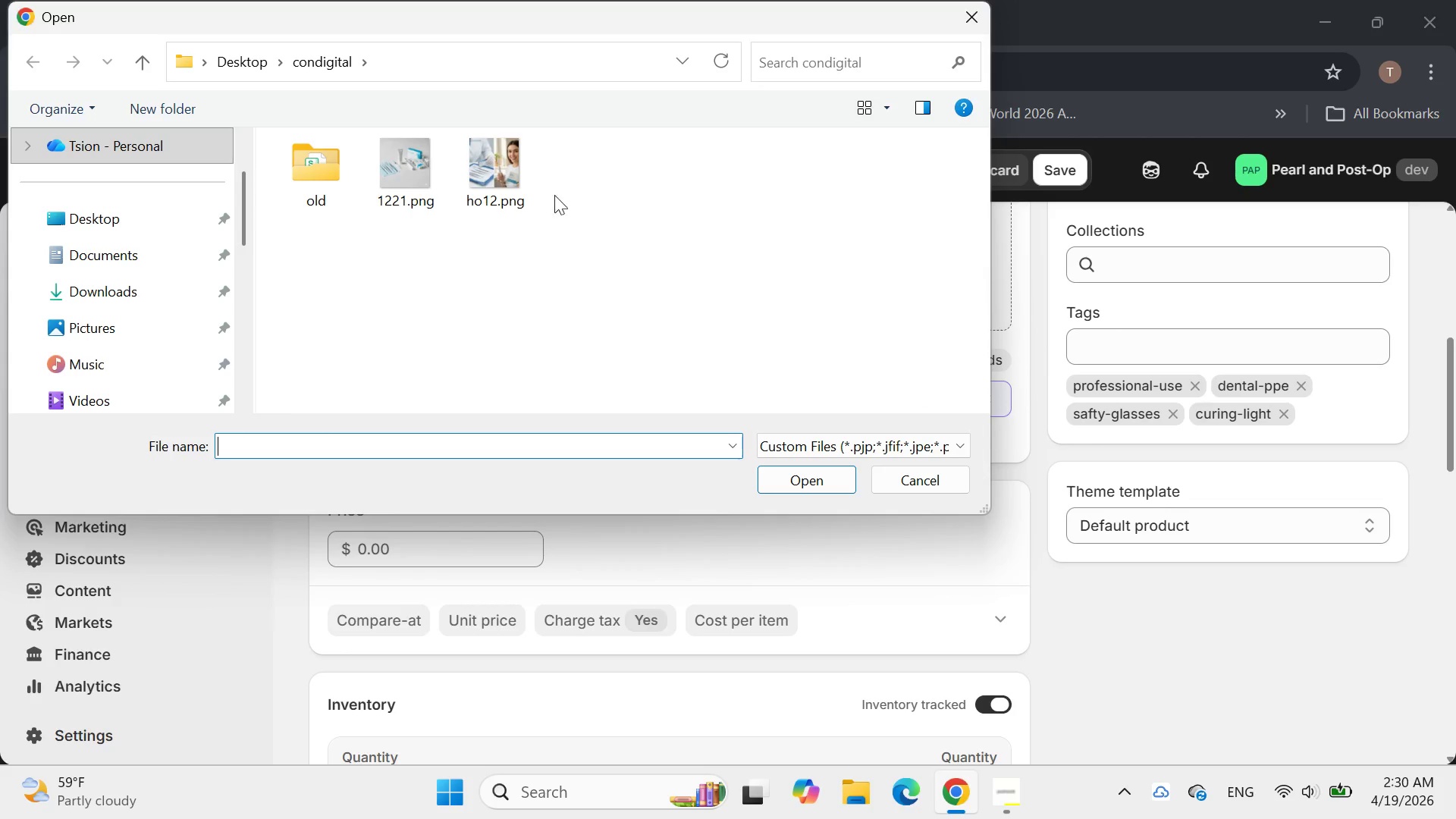 
double_click([412, 165])
 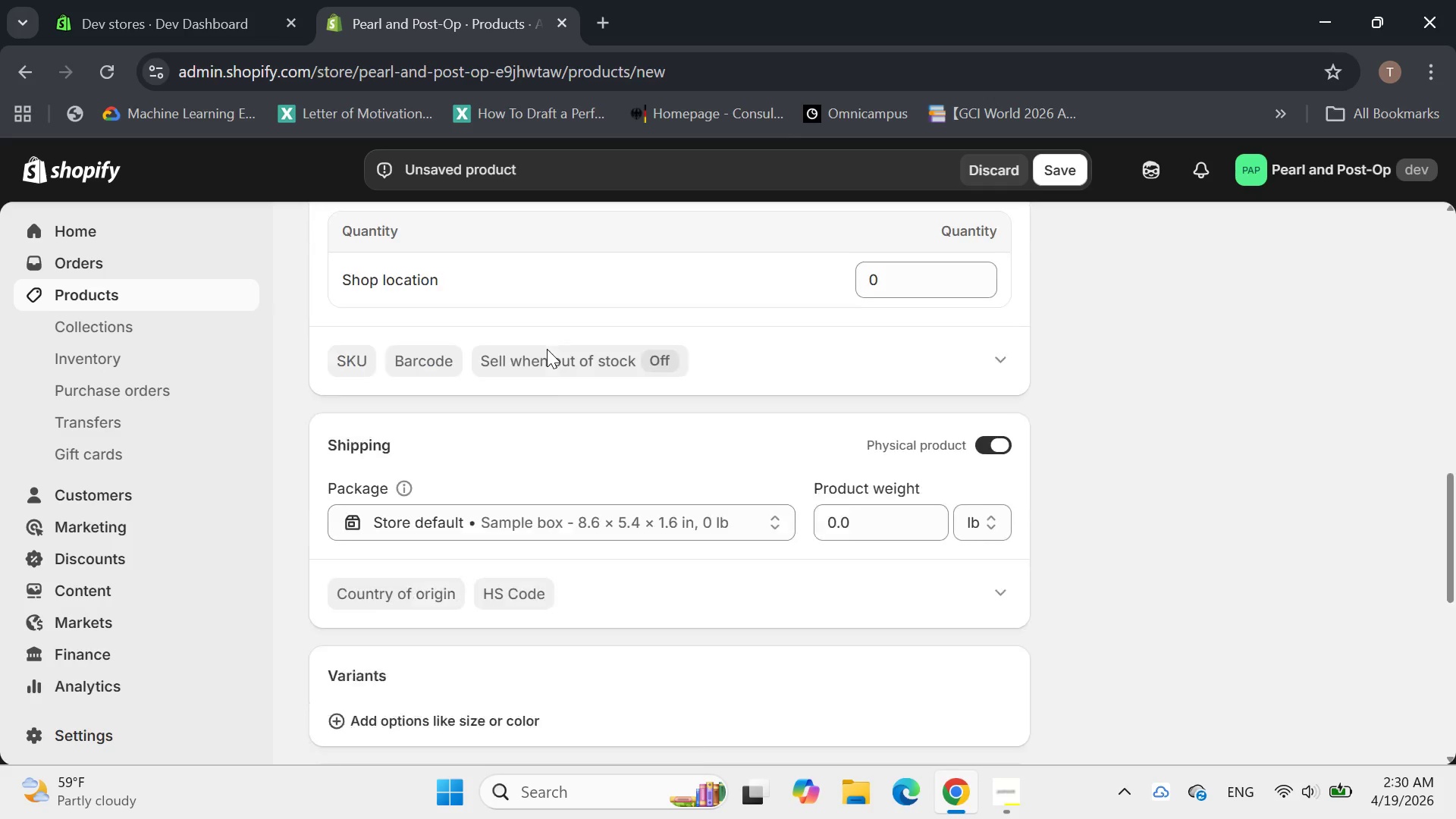 
wait(6.48)
 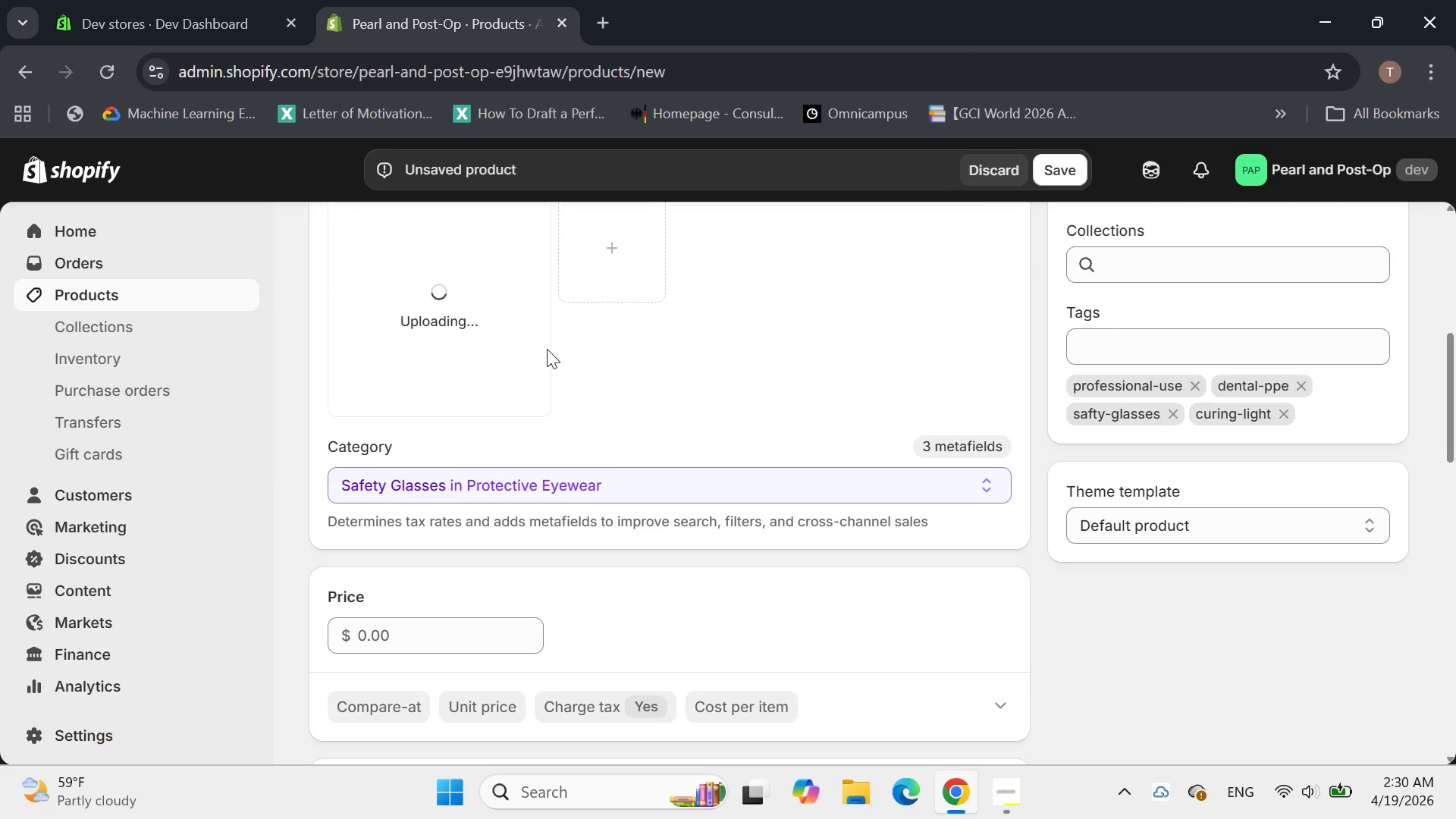 
left_click([417, 544])
 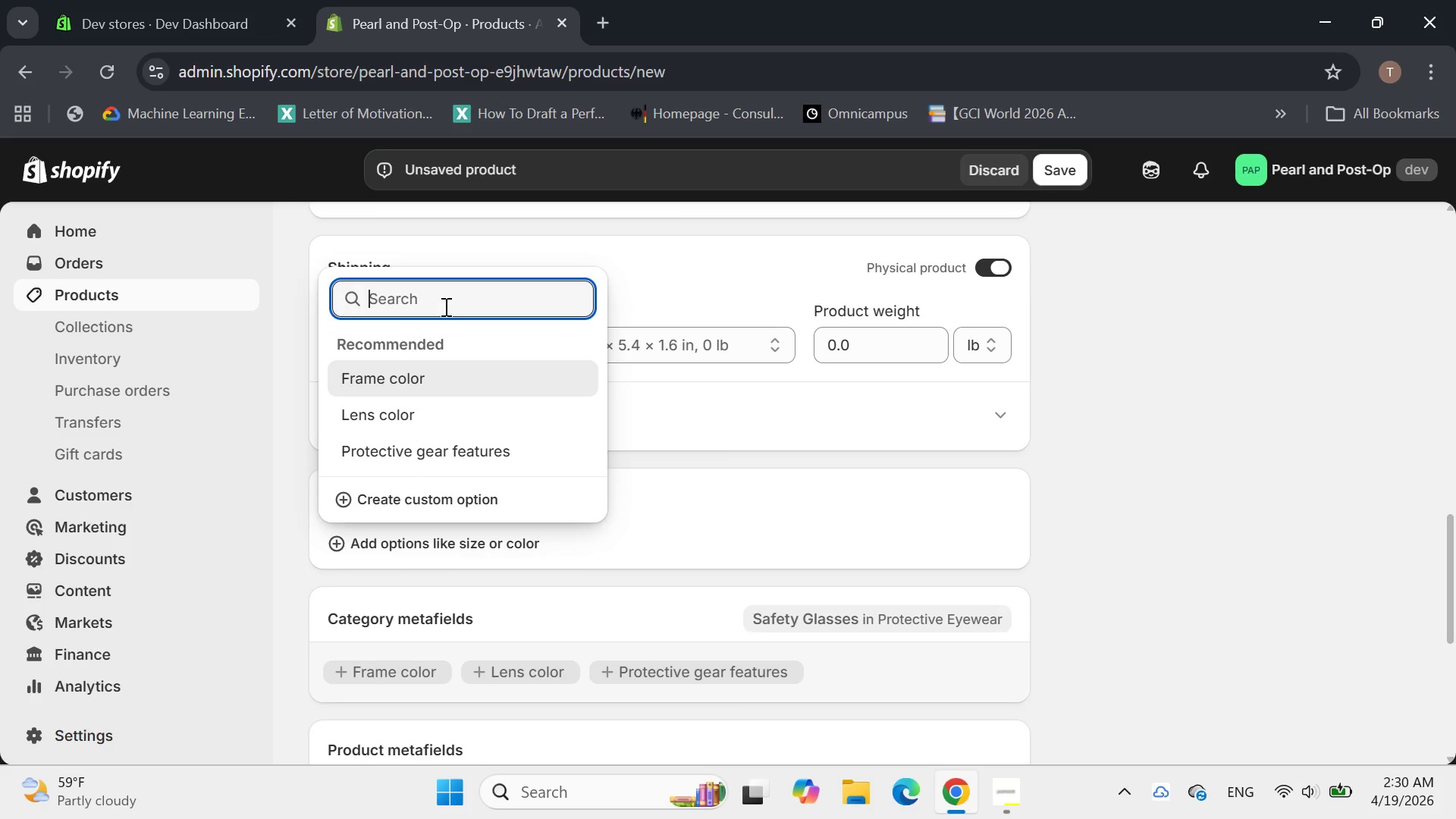 
left_click([388, 507])
 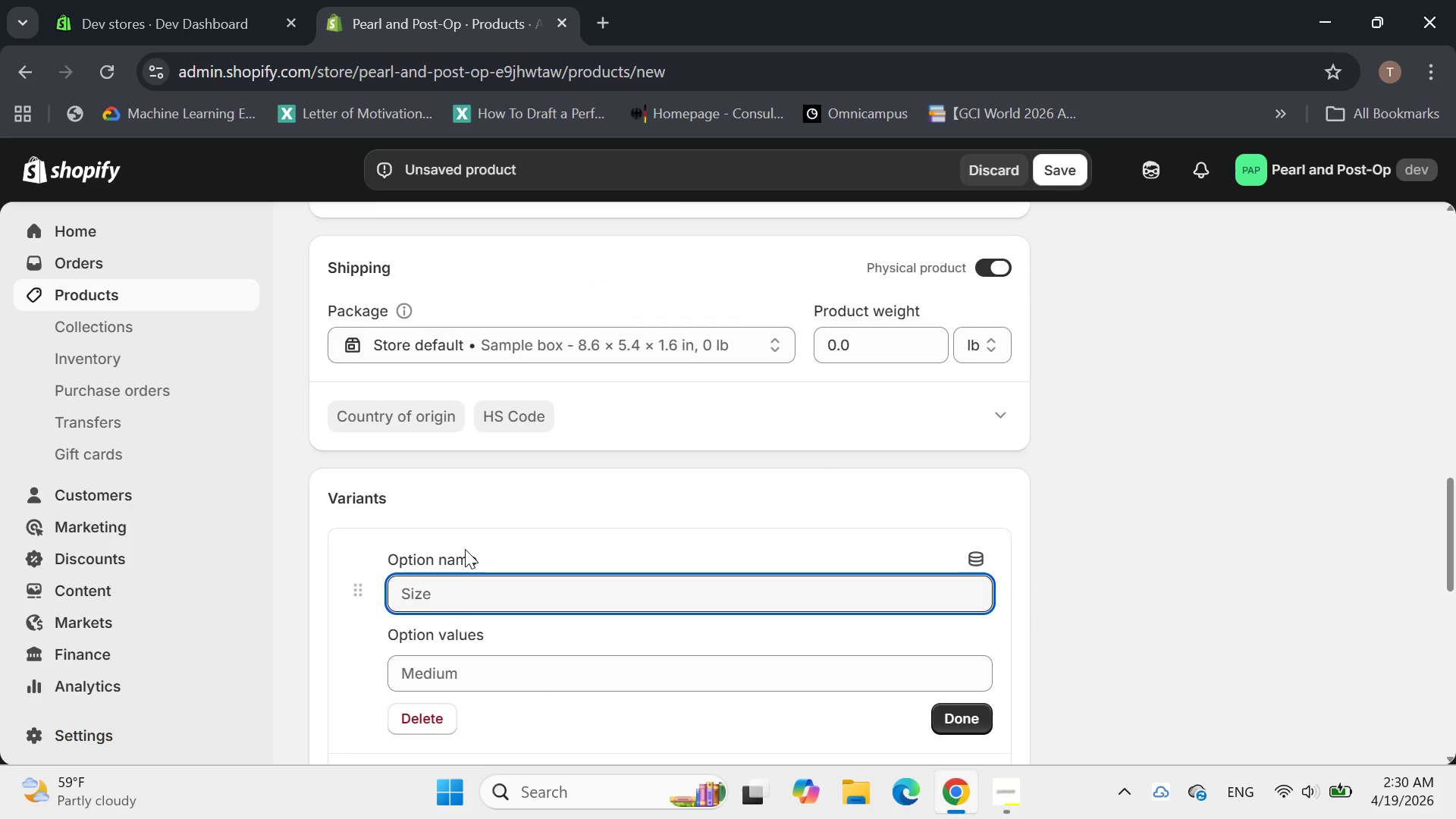 
type(Frame style)
 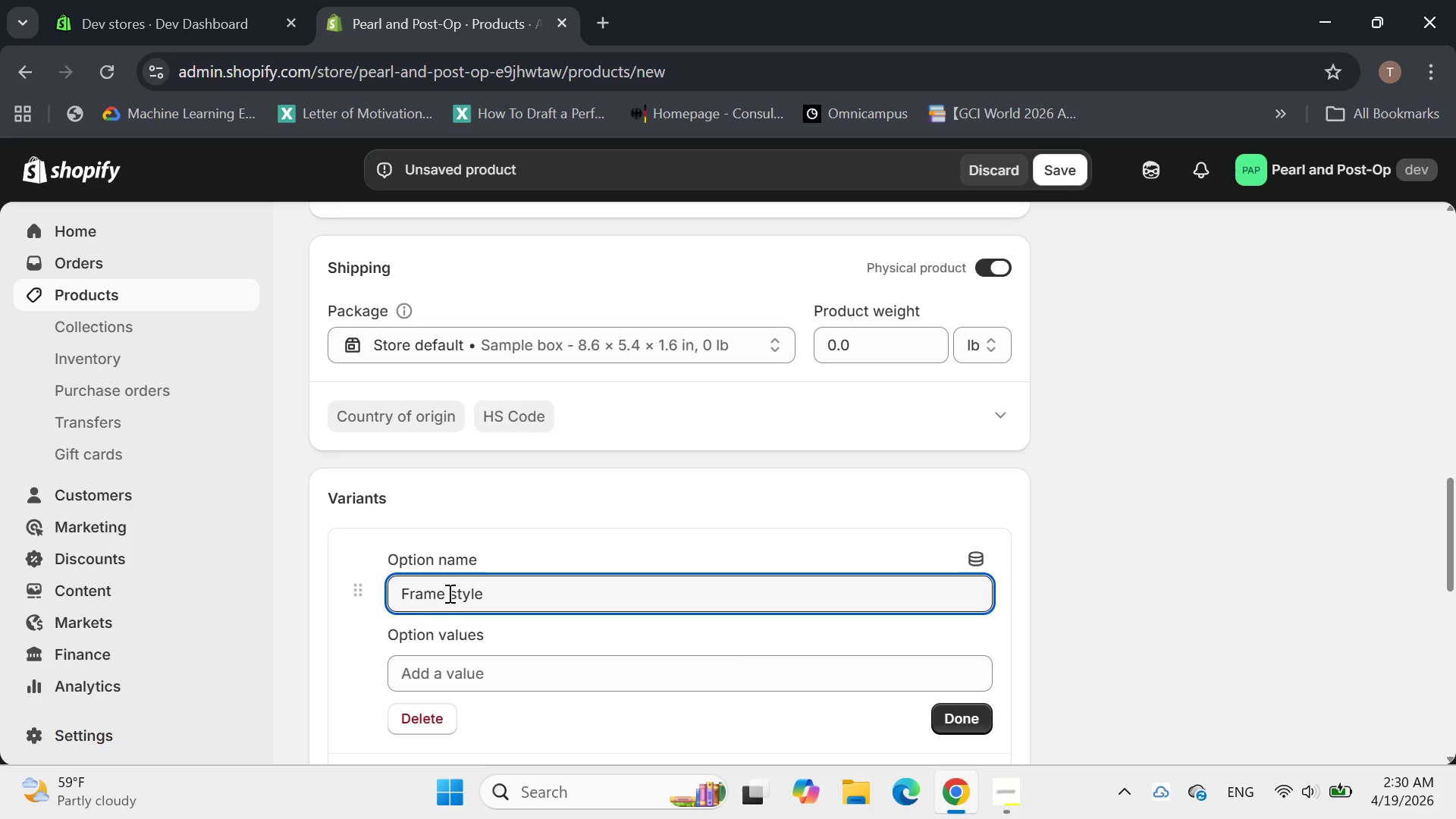 
left_click([447, 678])
 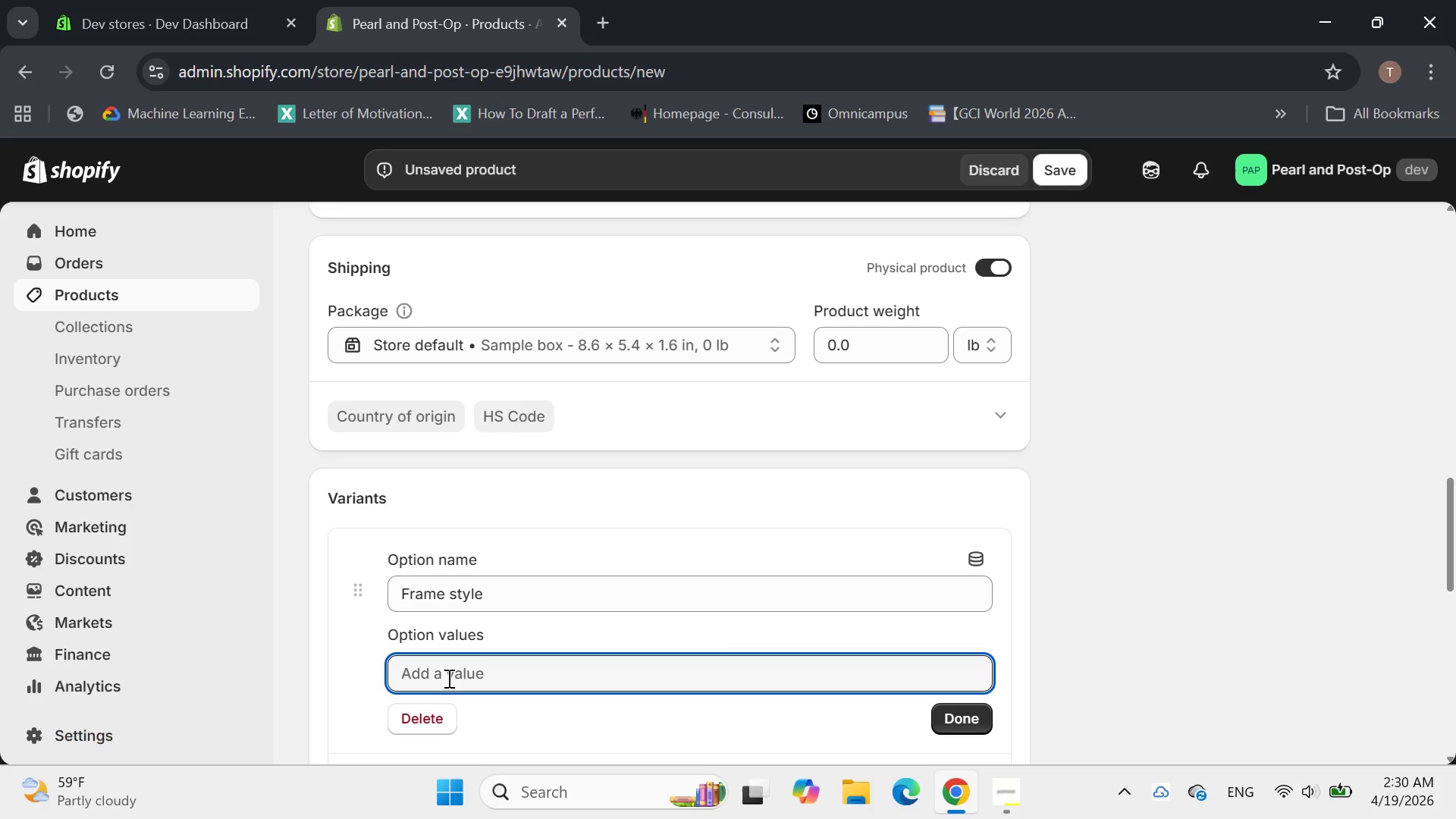 
type(Wrap )
key(Backspace)
type(-arounf)
key(Backspace)
type(d)
 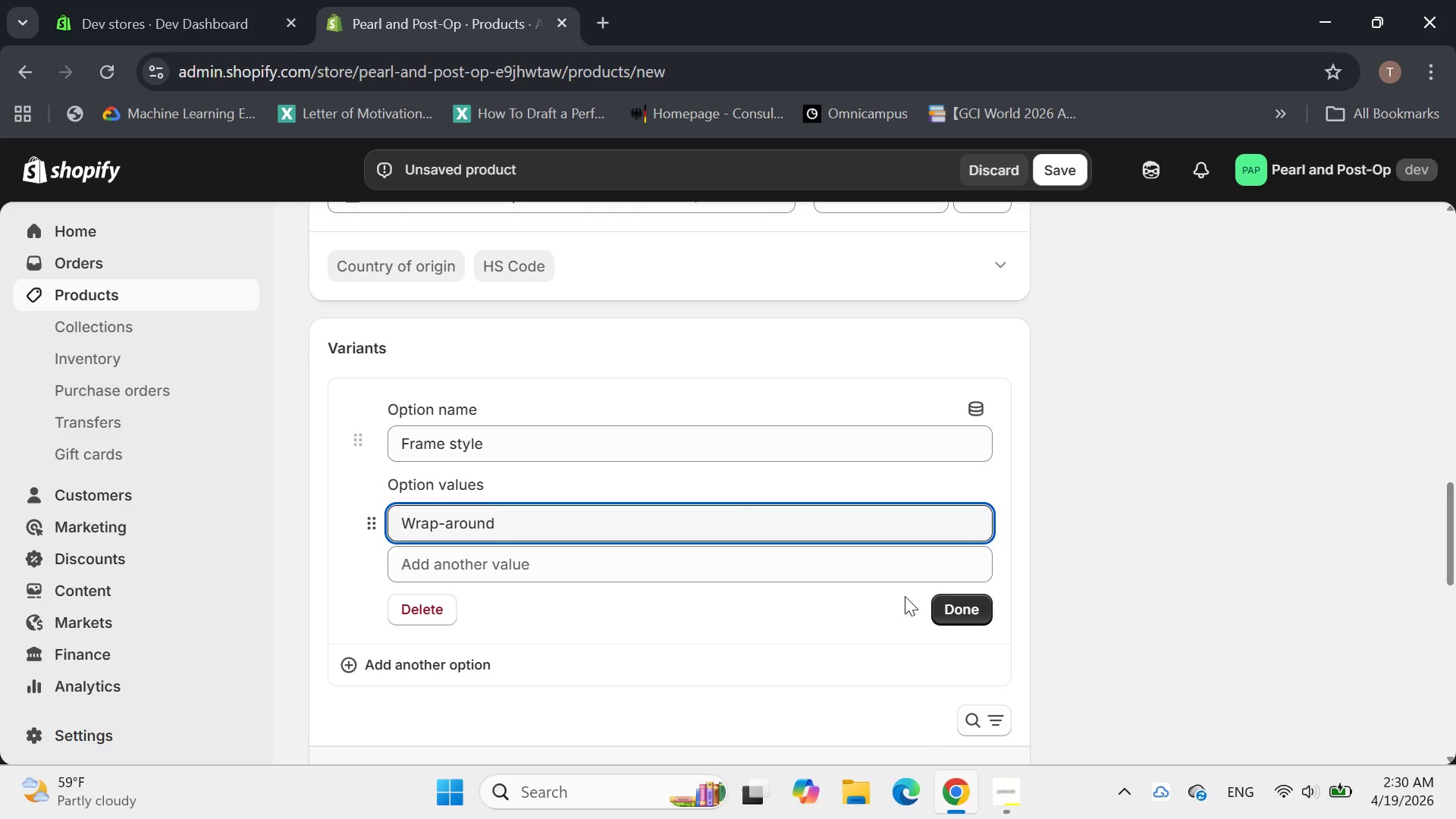 
left_click([961, 607])
 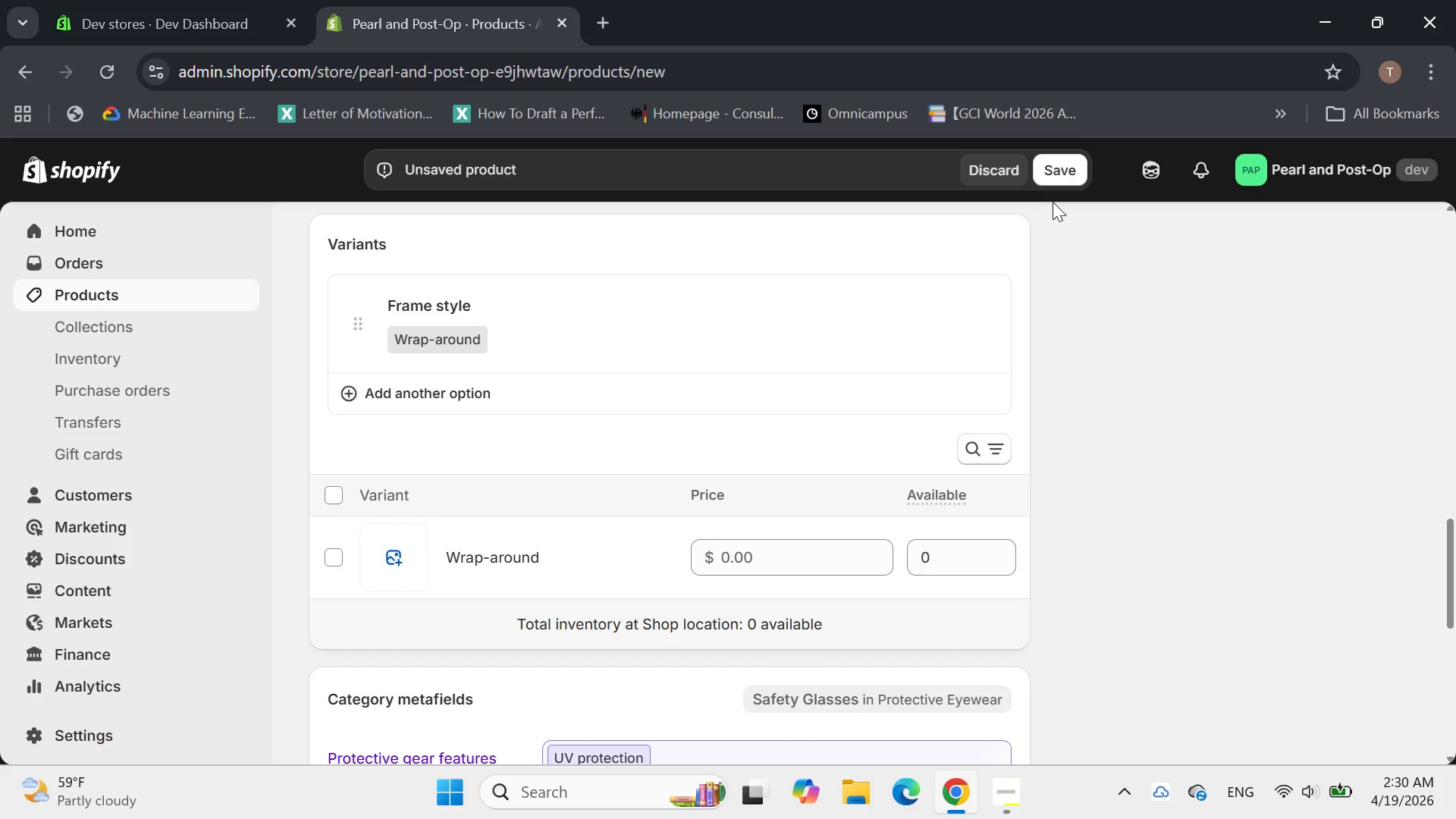 
left_click([1049, 165])
 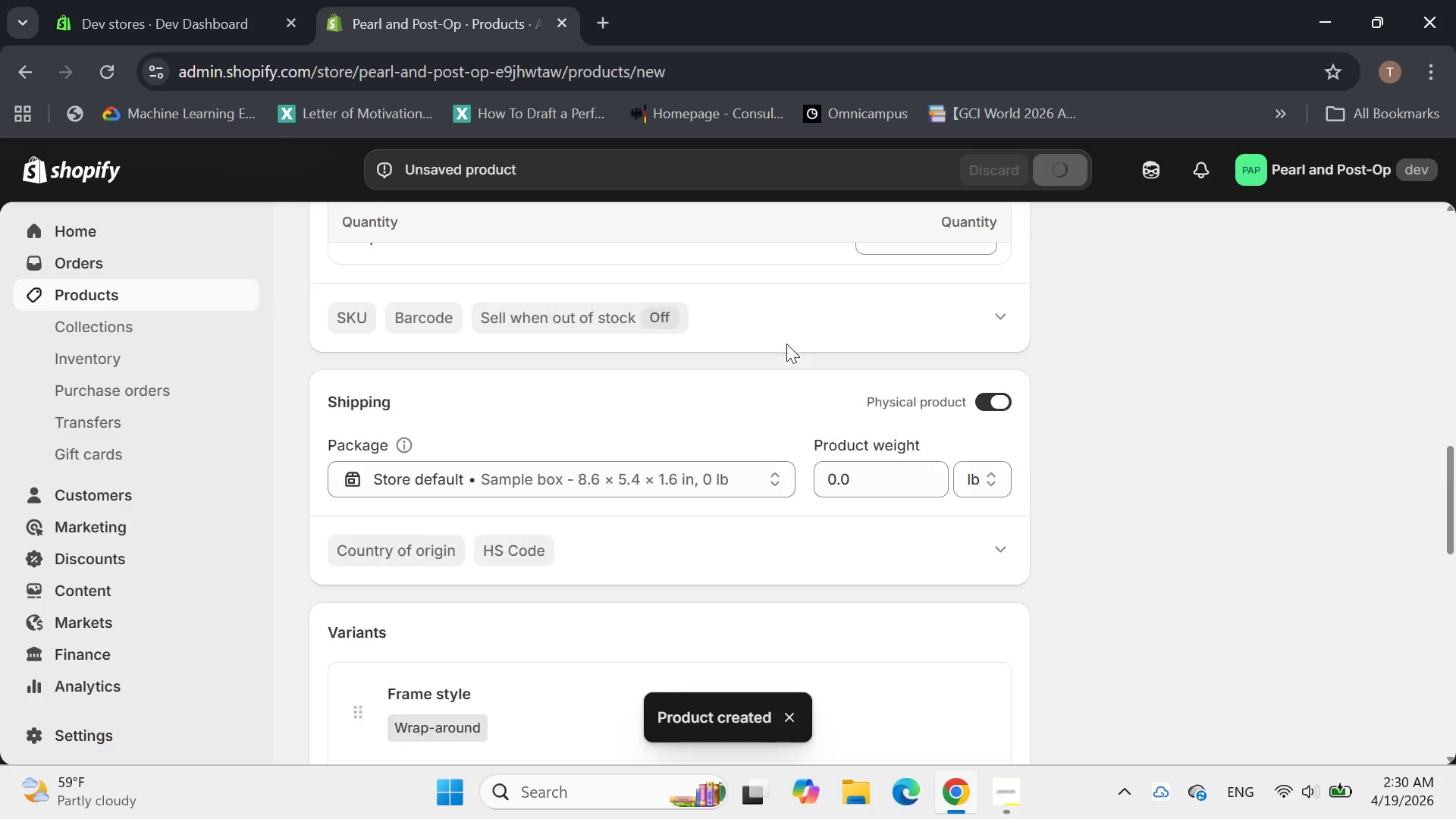 
wait(11.67)
 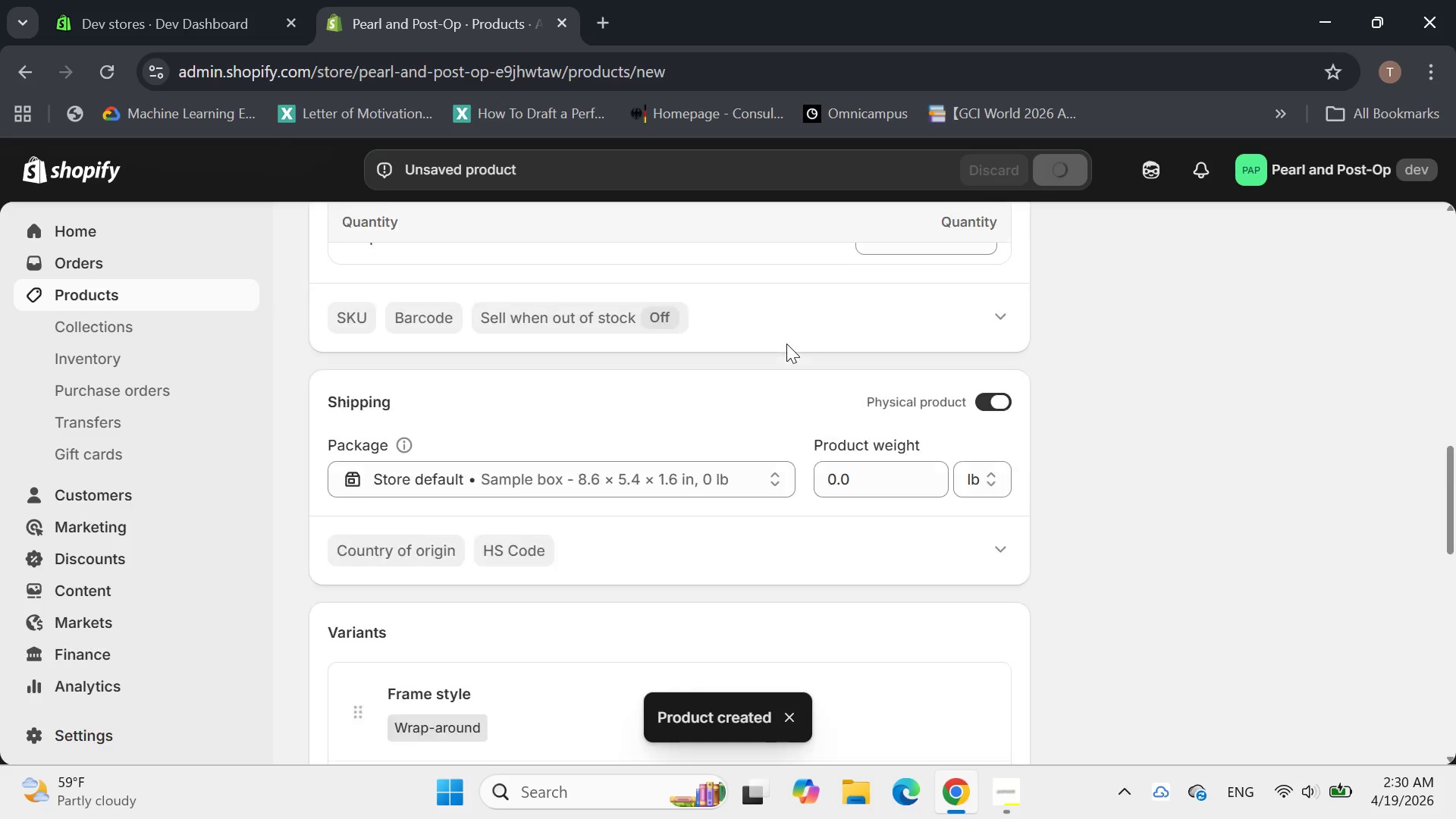 
left_click([435, 379])
 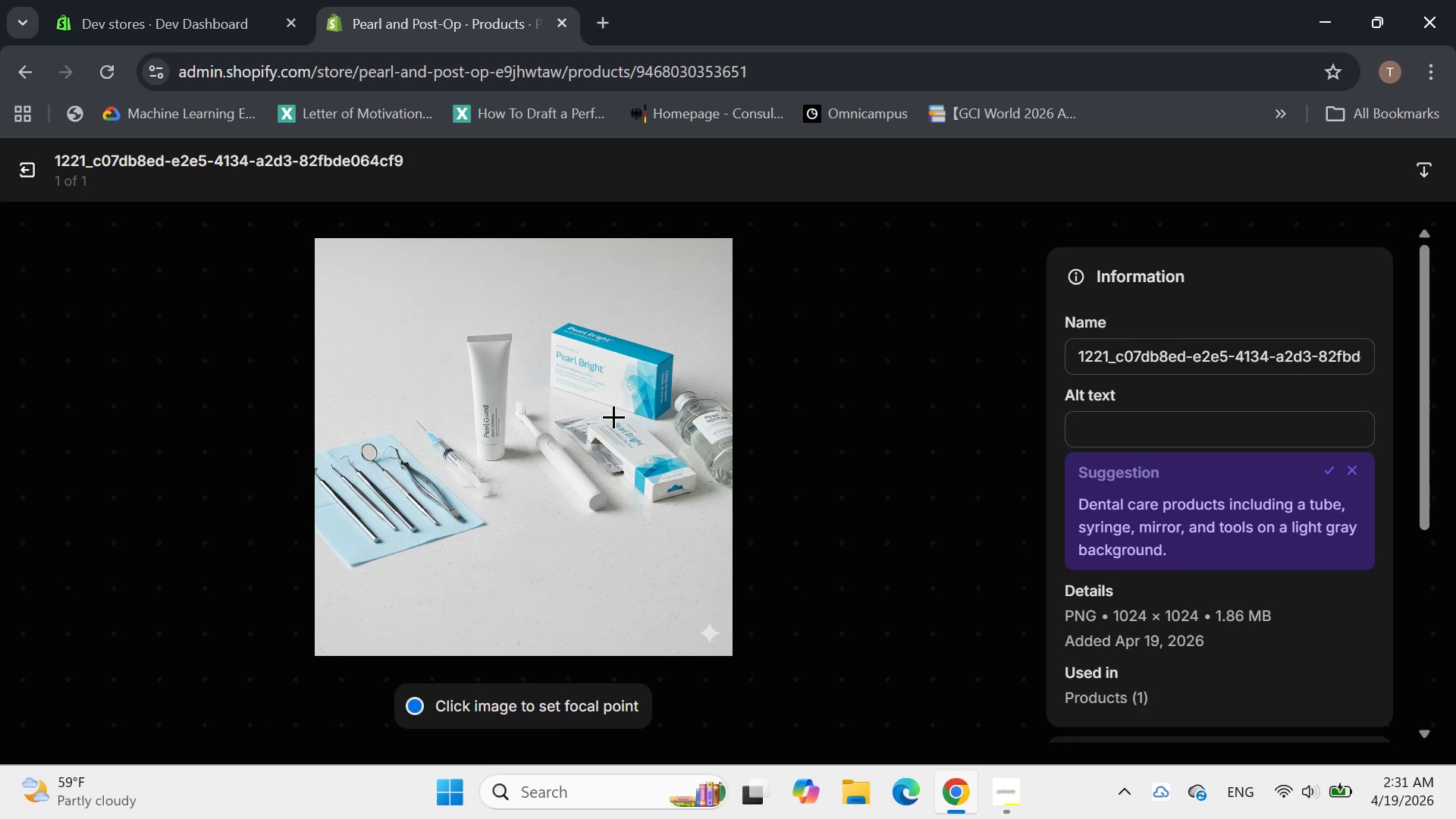 
wait(5.88)
 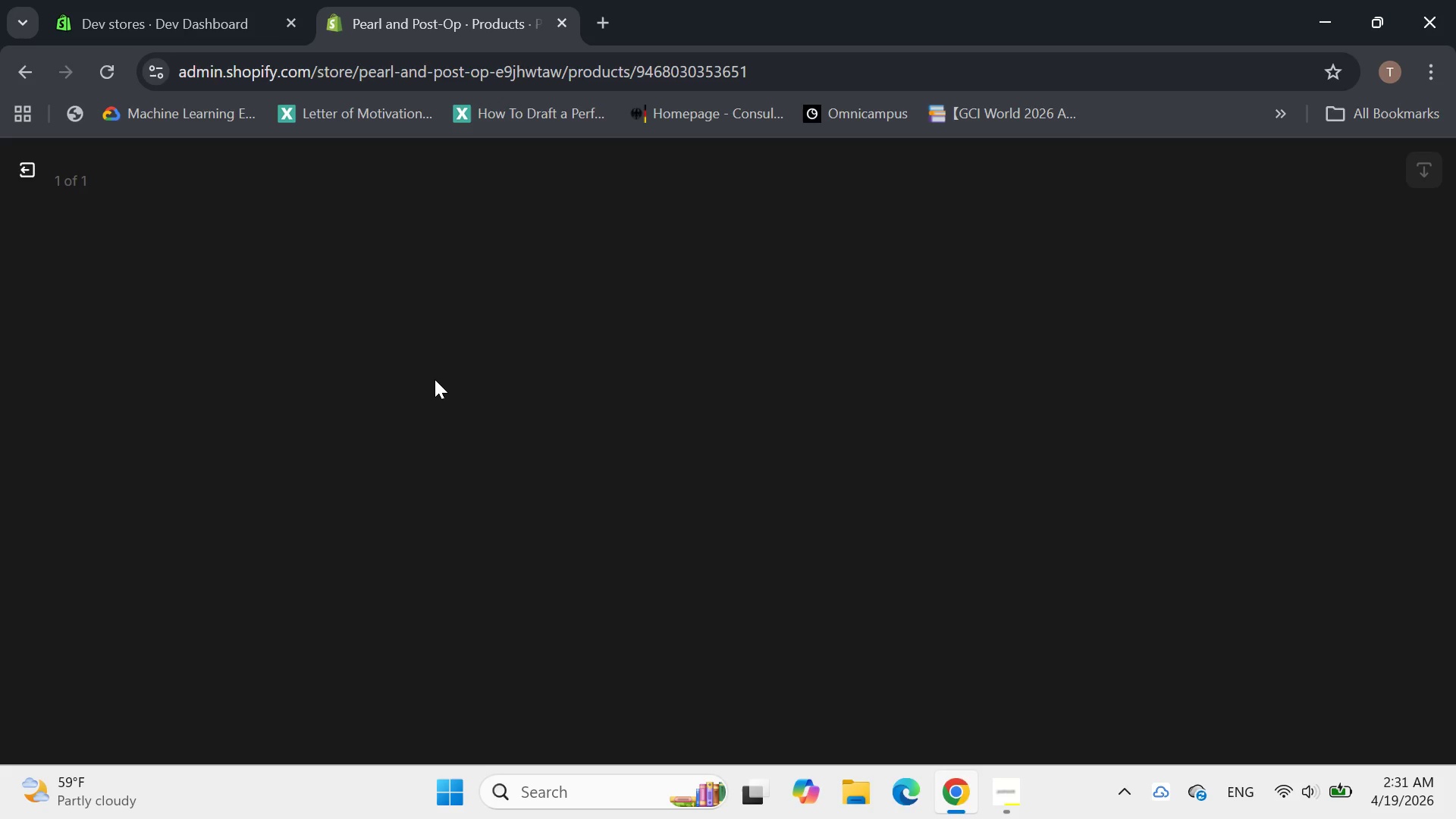 
left_click([1094, 431])
 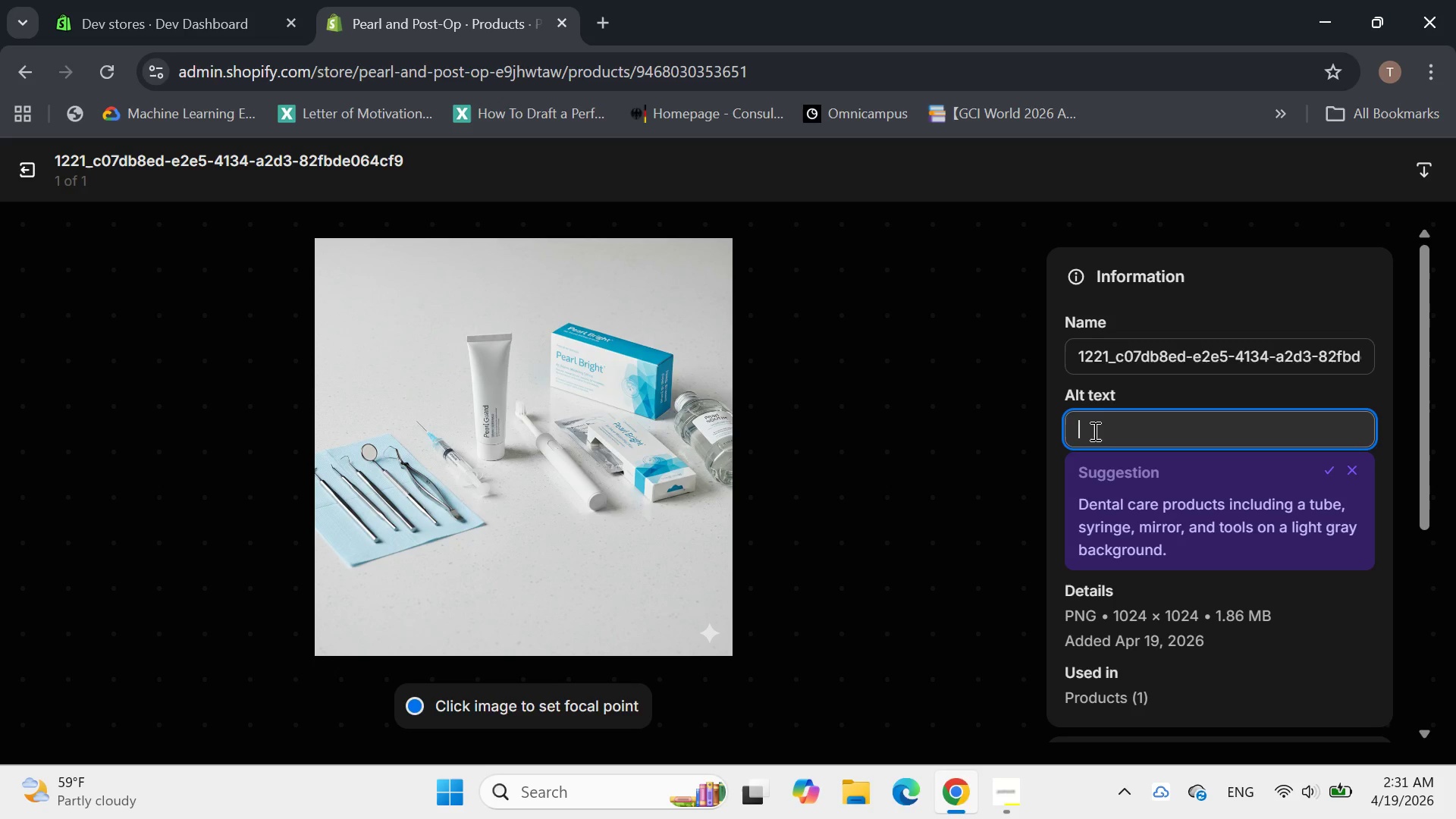 
type(Or)
 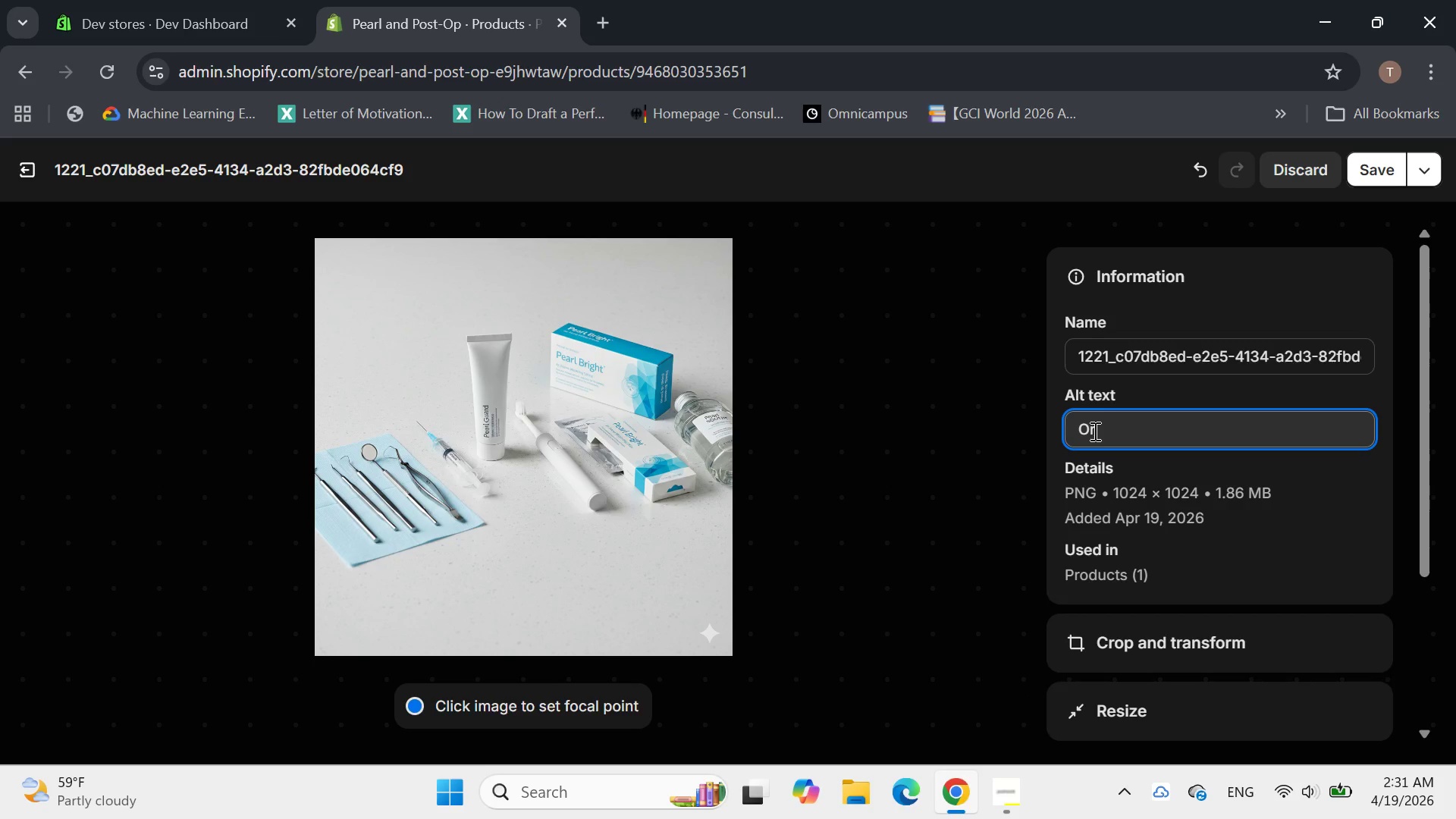 
wait(6.77)
 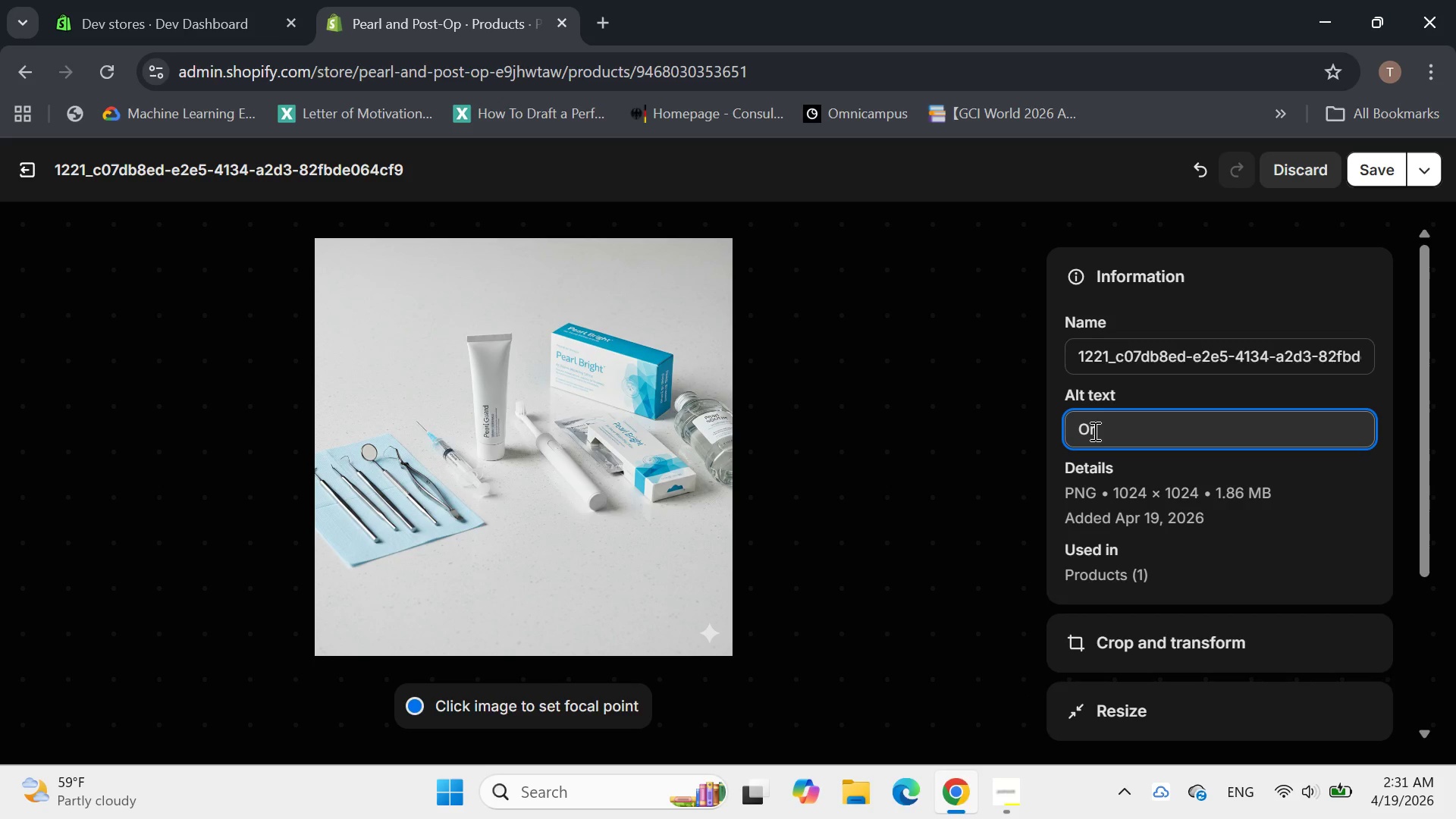 
type(ange-tinted wrap-arounf safty)
key(Backspace)
key(Backspace)
key(Backspace)
key(Backspace)
key(Backspace)
key(Backspace)
key(Backspace)
type(d saf)
 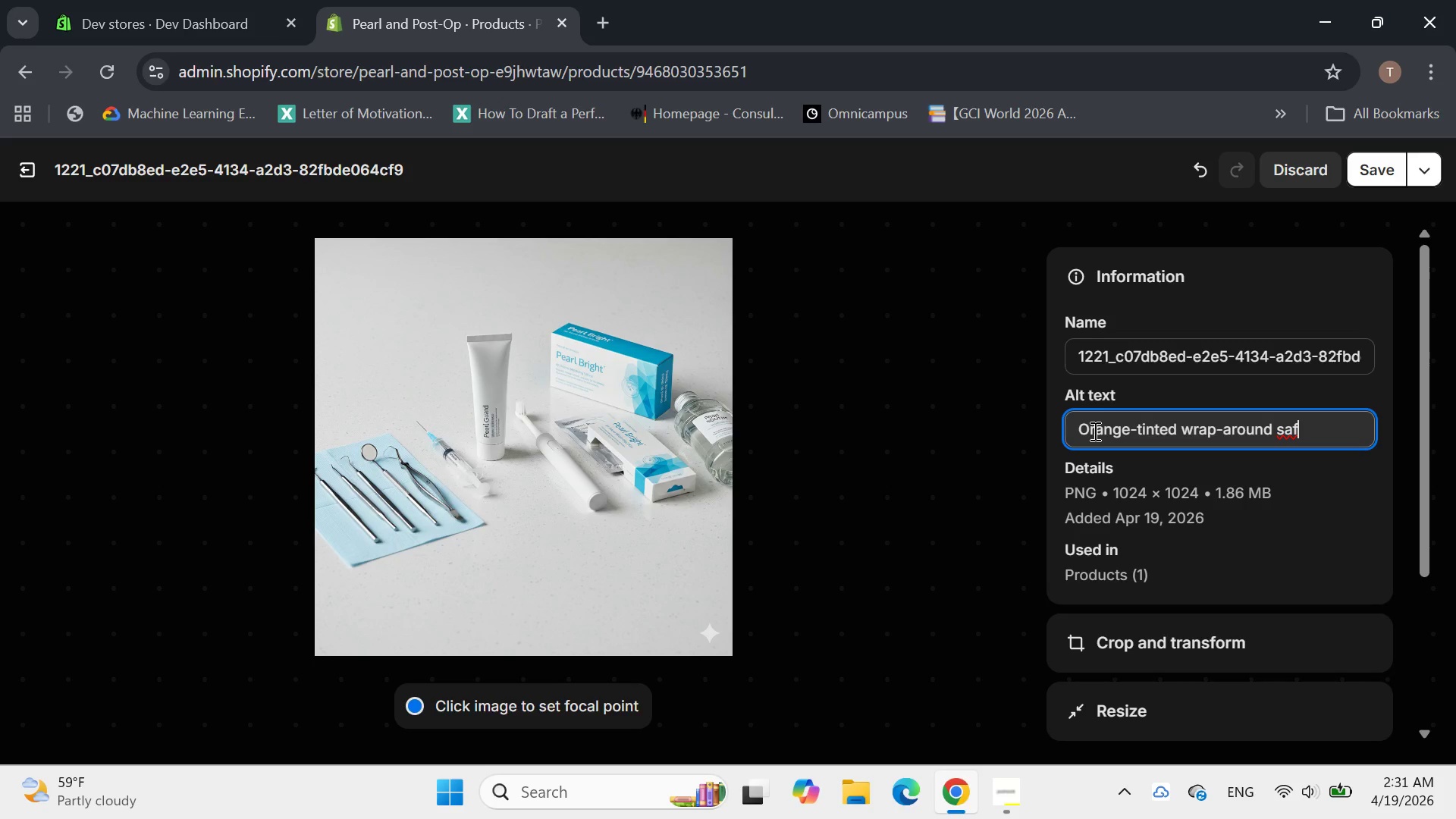 
type(ety glasses for )
 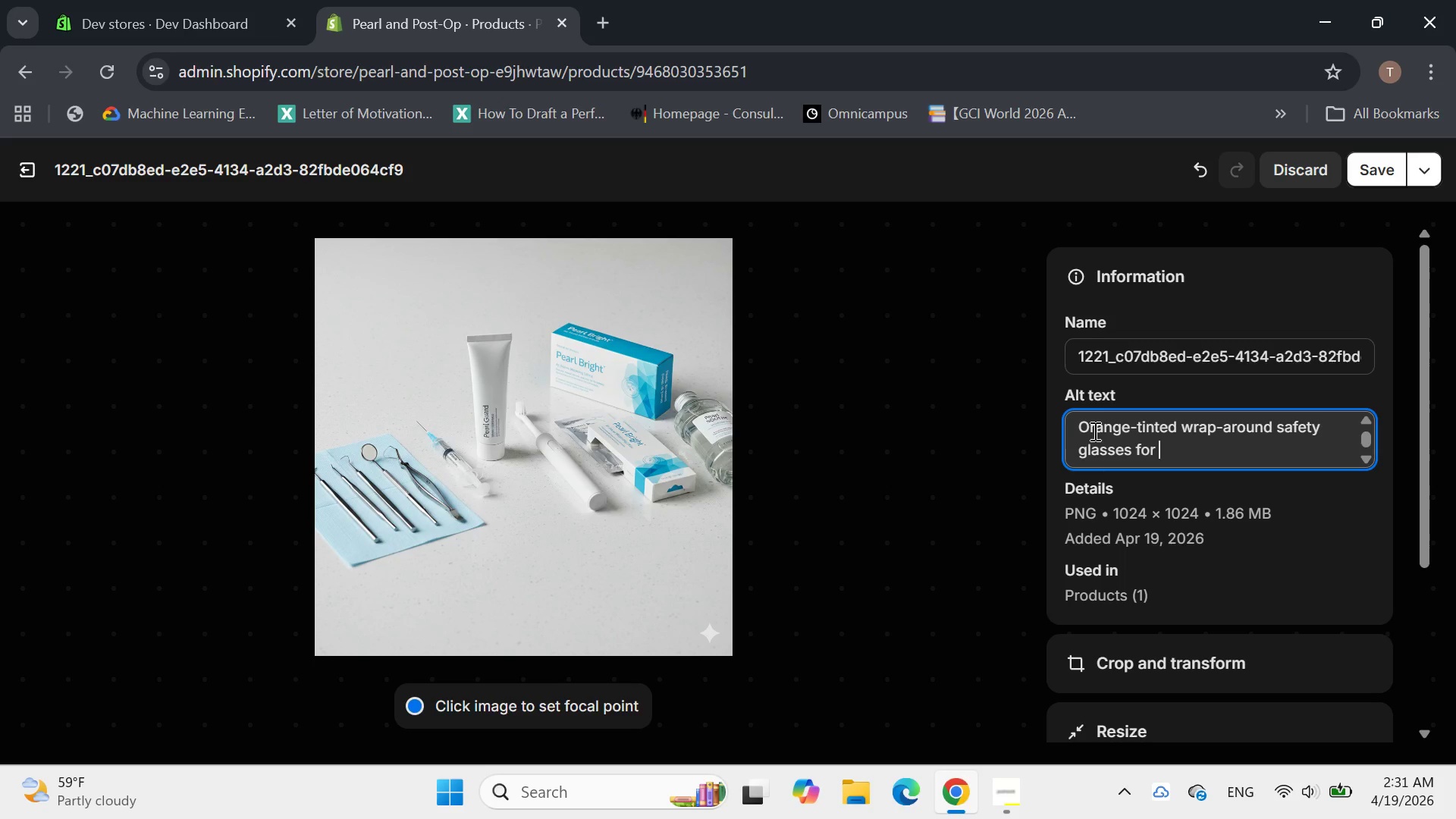 
type(dental )
 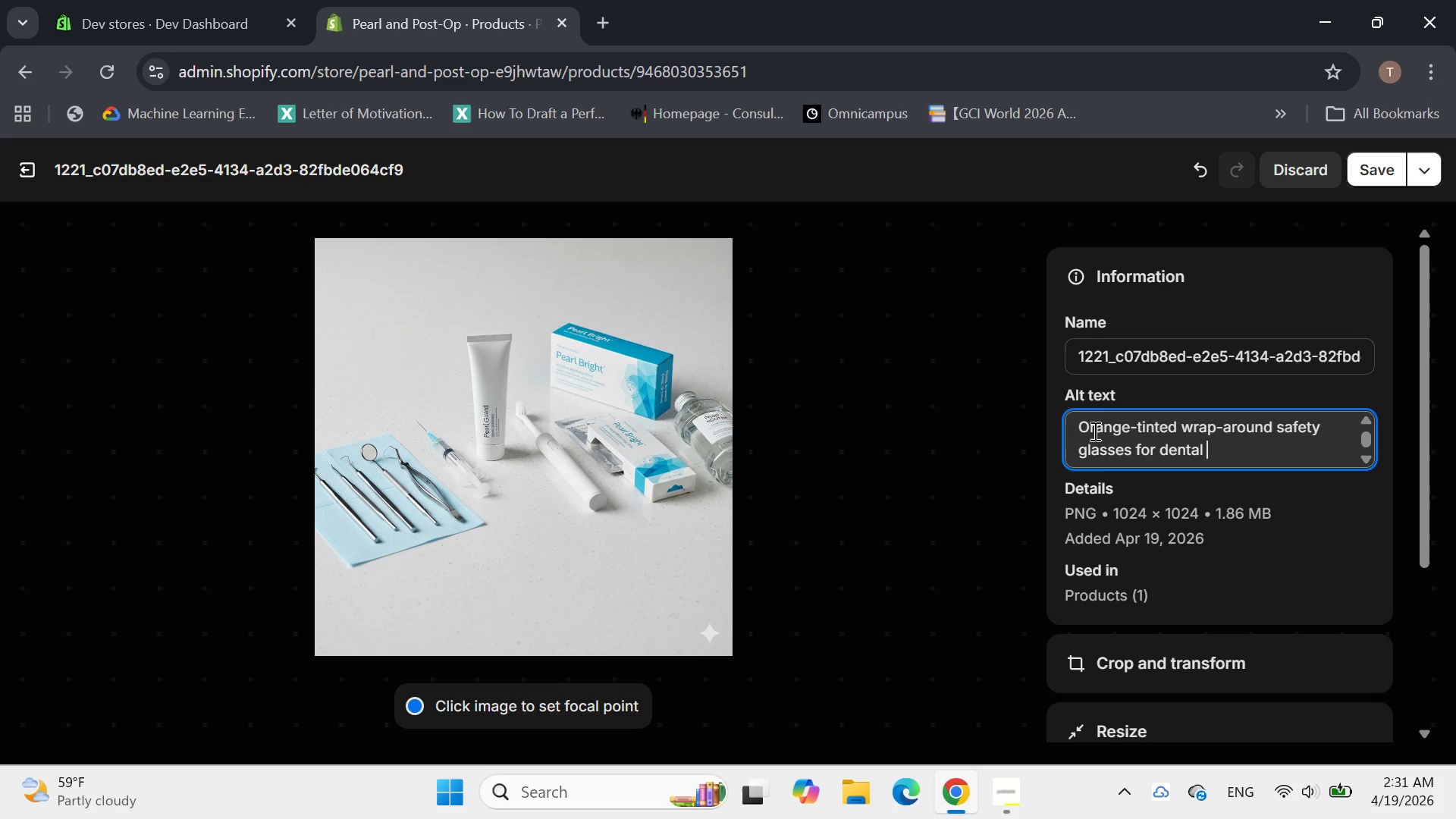 
type(curr)
key(Backspace)
type(ing lights.)
 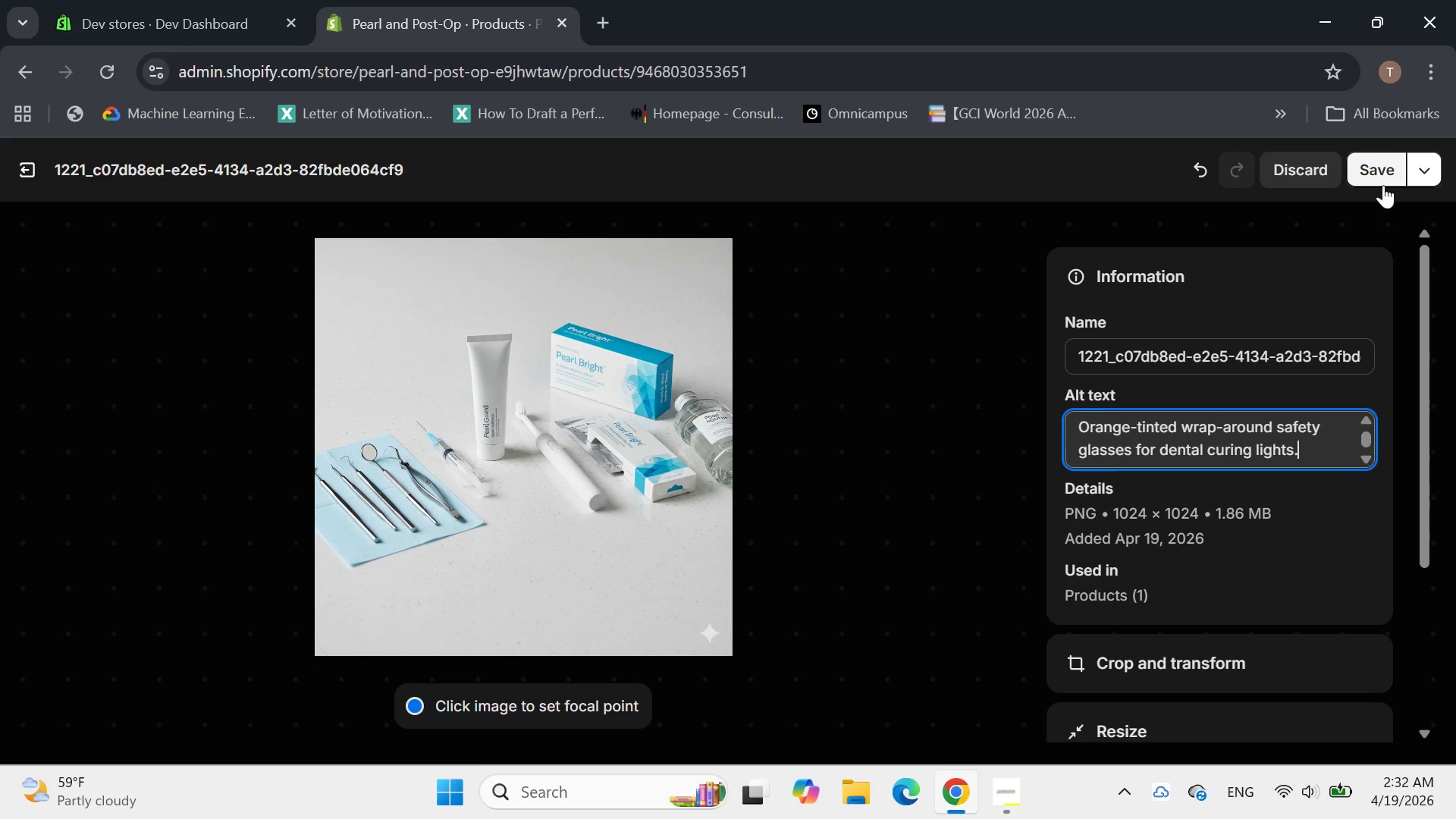 
left_click([1382, 178])
 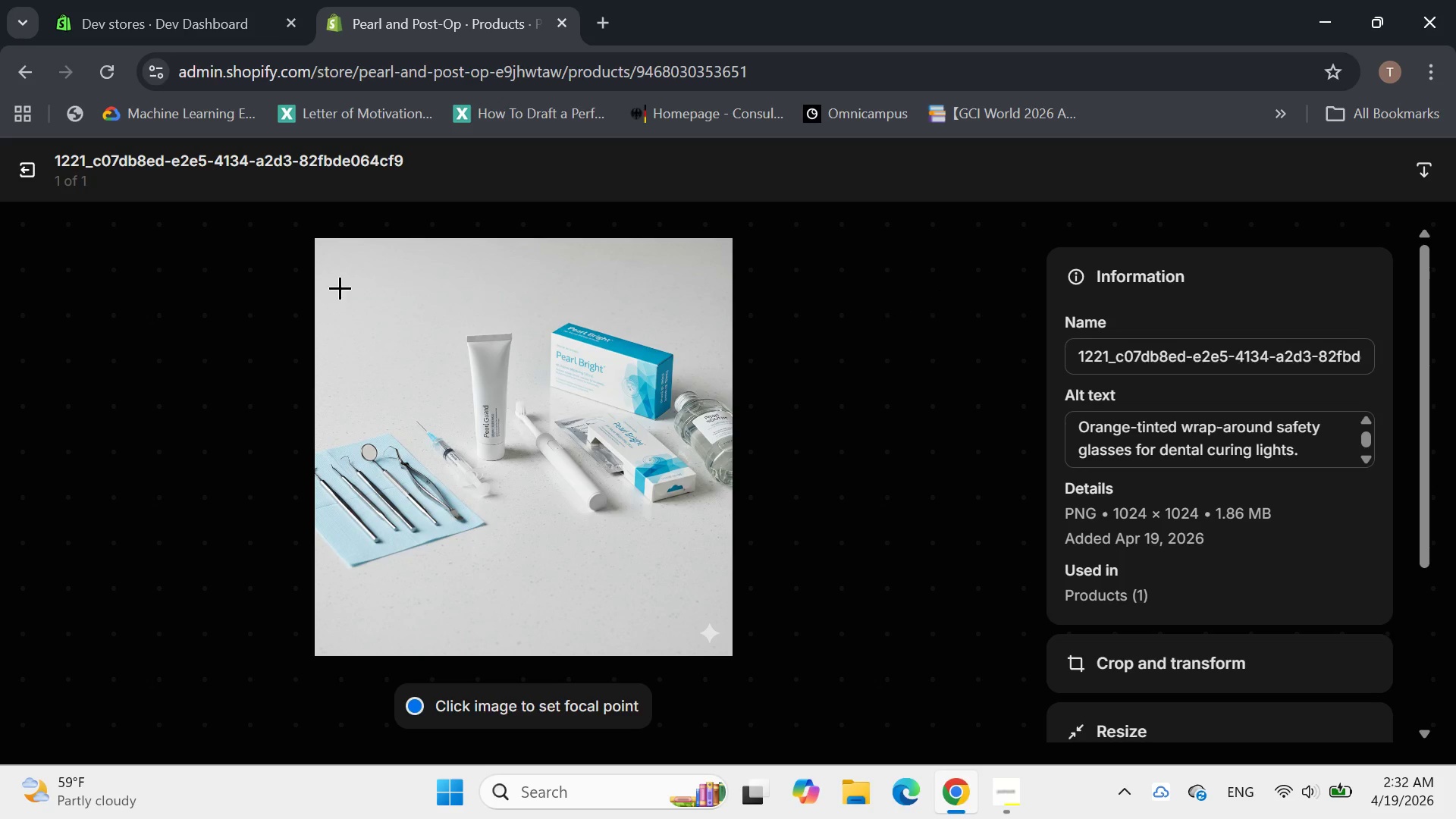 
left_click([33, 171])
 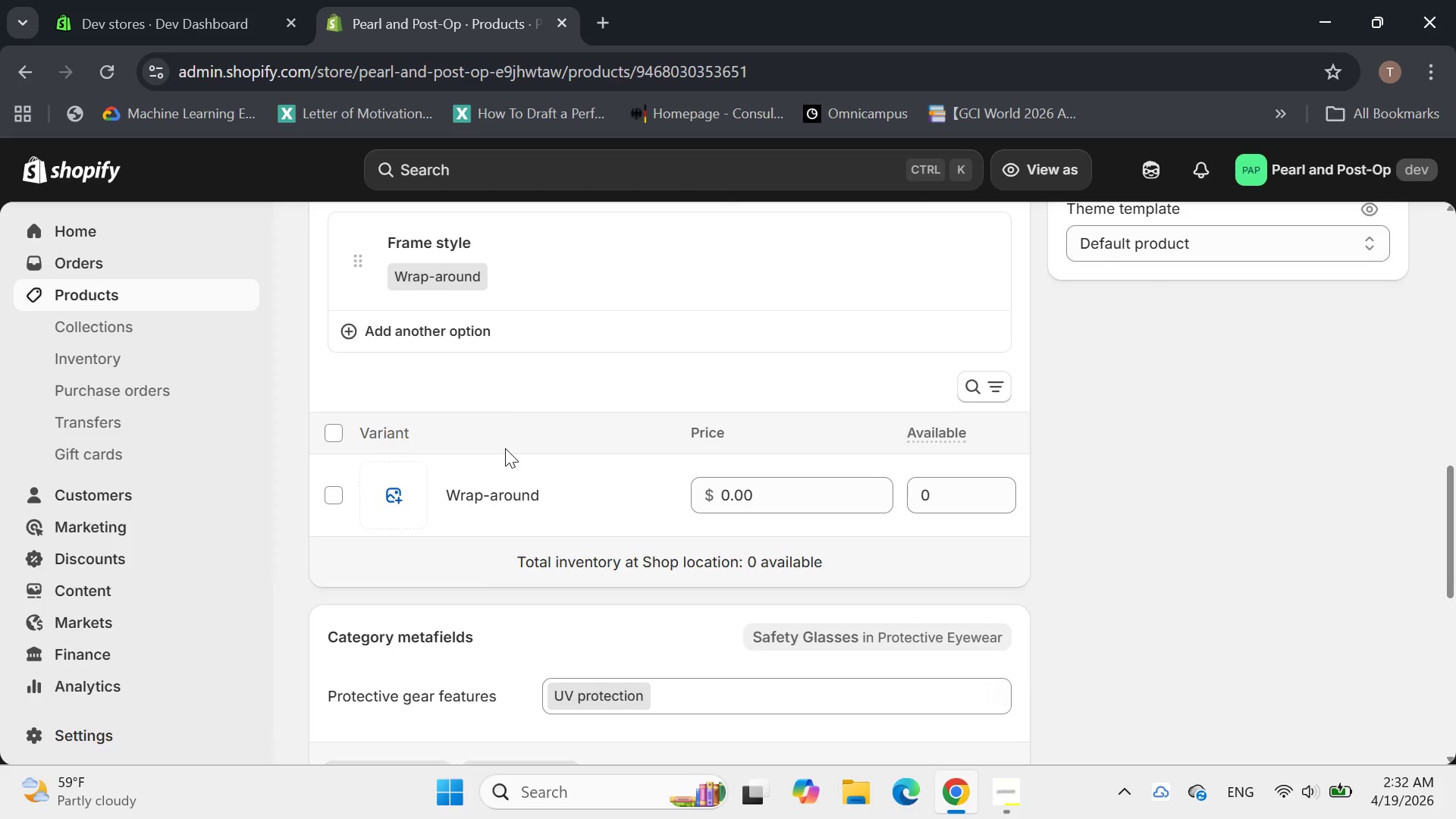 
wait(9.52)
 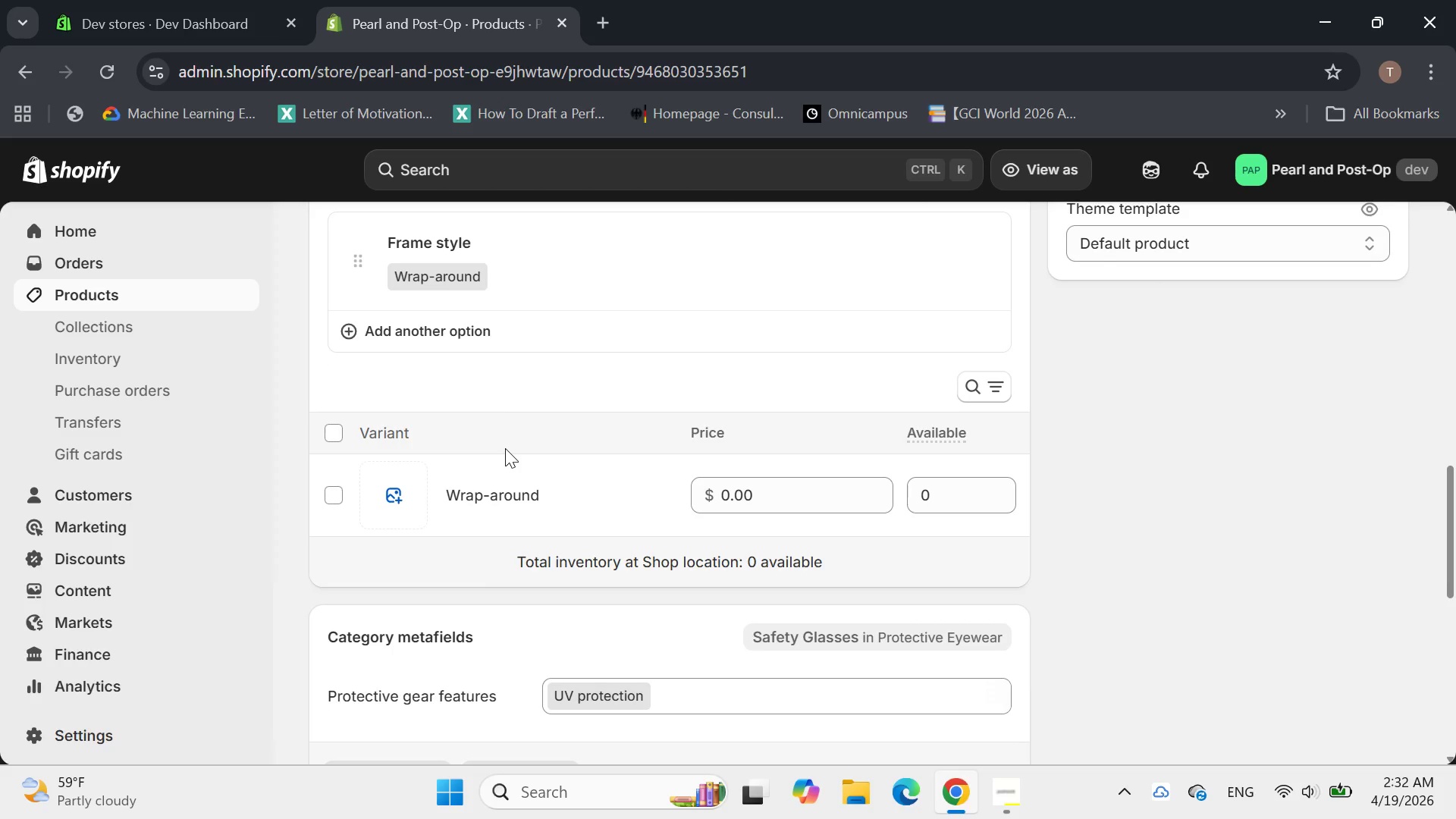 
left_click([725, 581])
 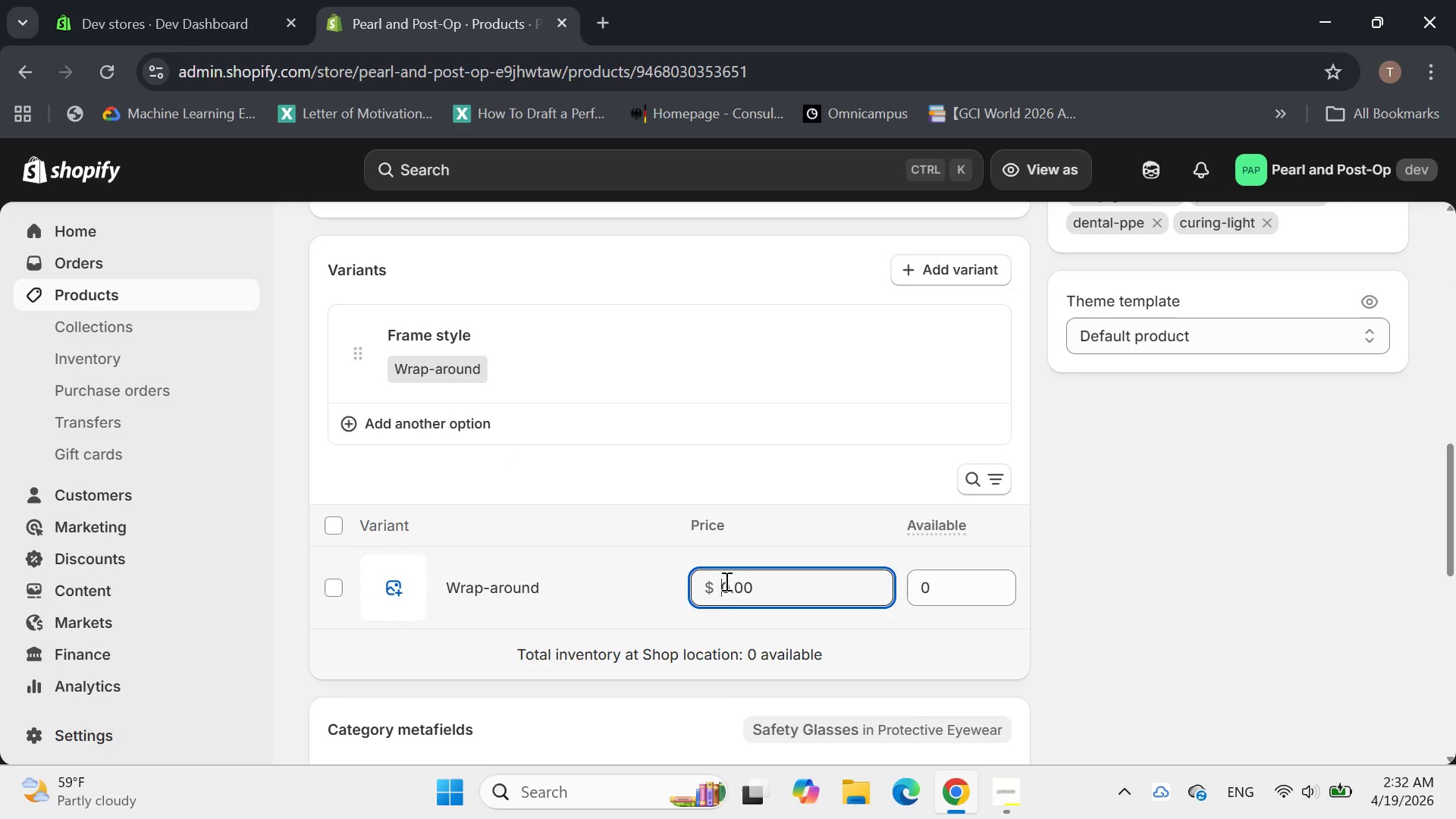 
type([Delete][Delete][Delete][Delete][Delete][Delete]24.99)
 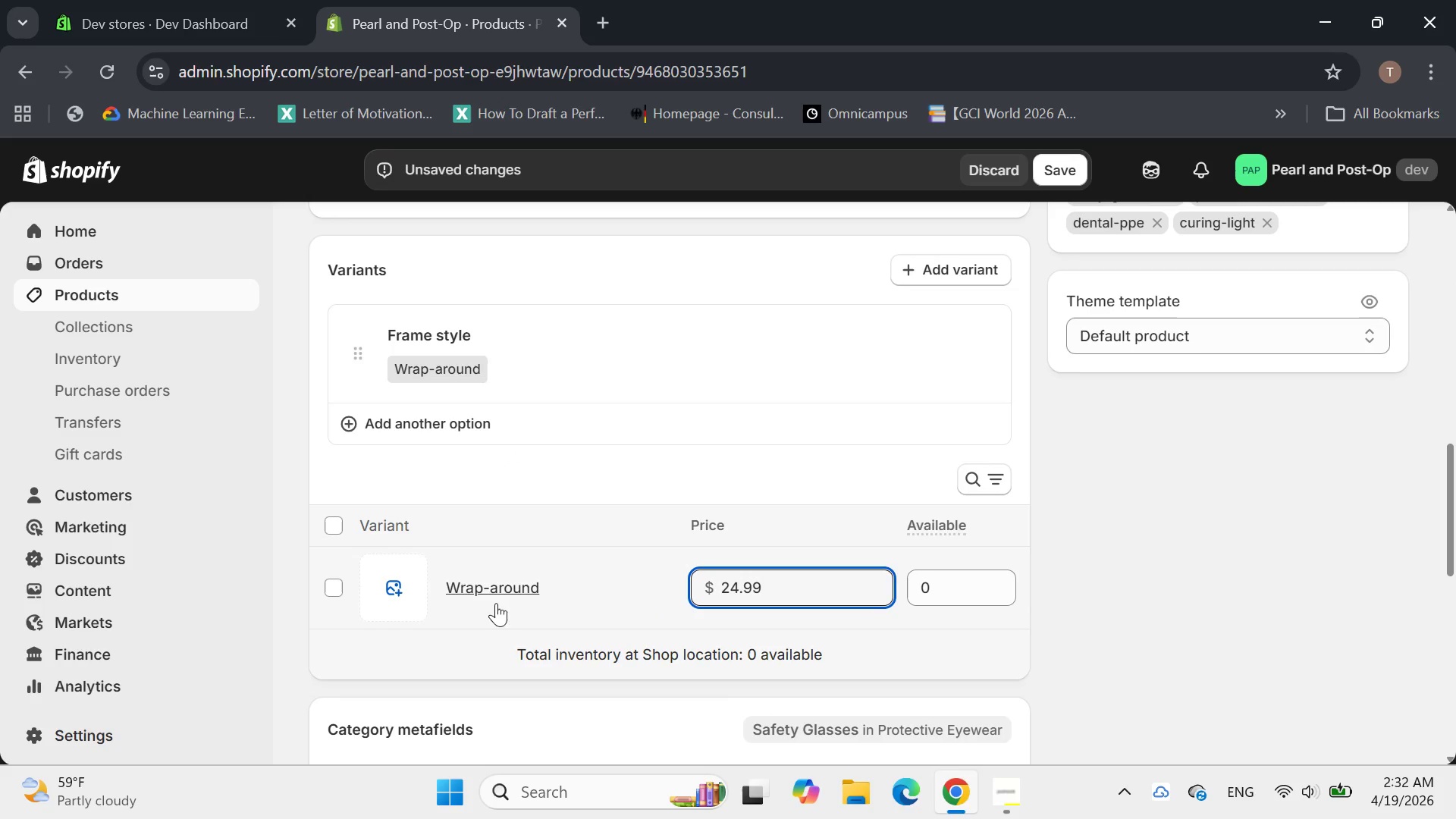 
left_click([494, 586])
 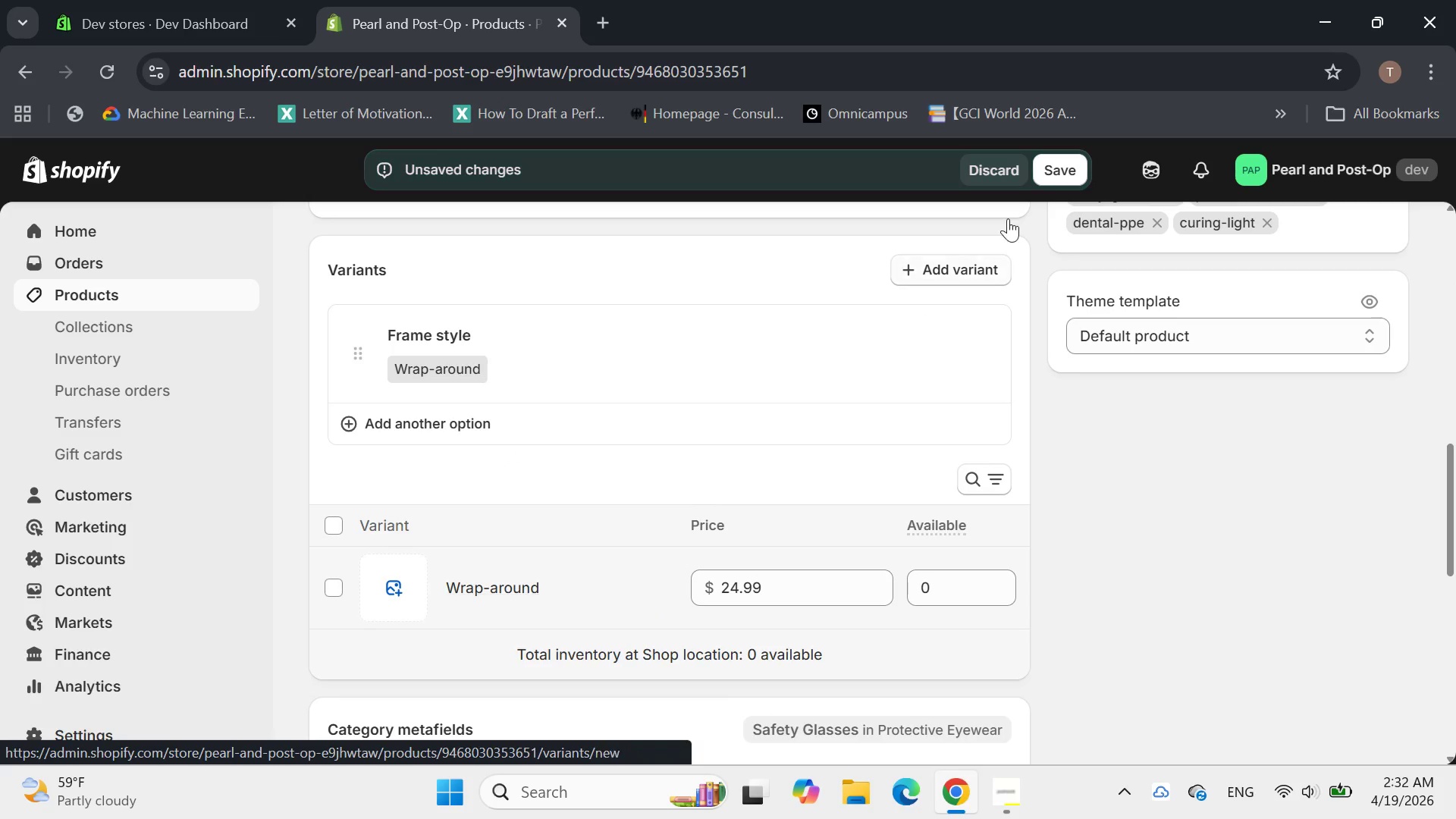 
left_click([1069, 156])
 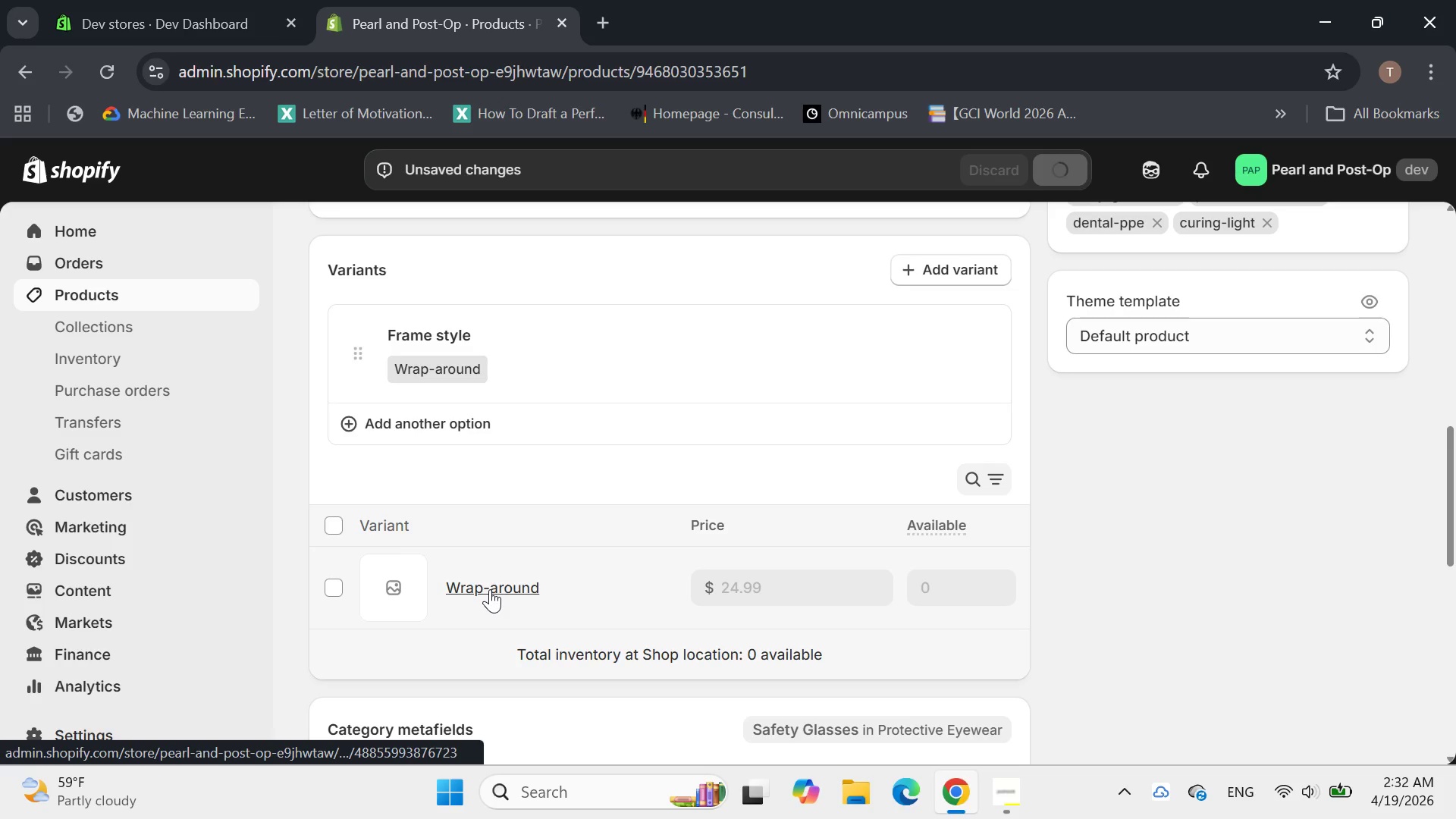 
left_click([490, 589])
 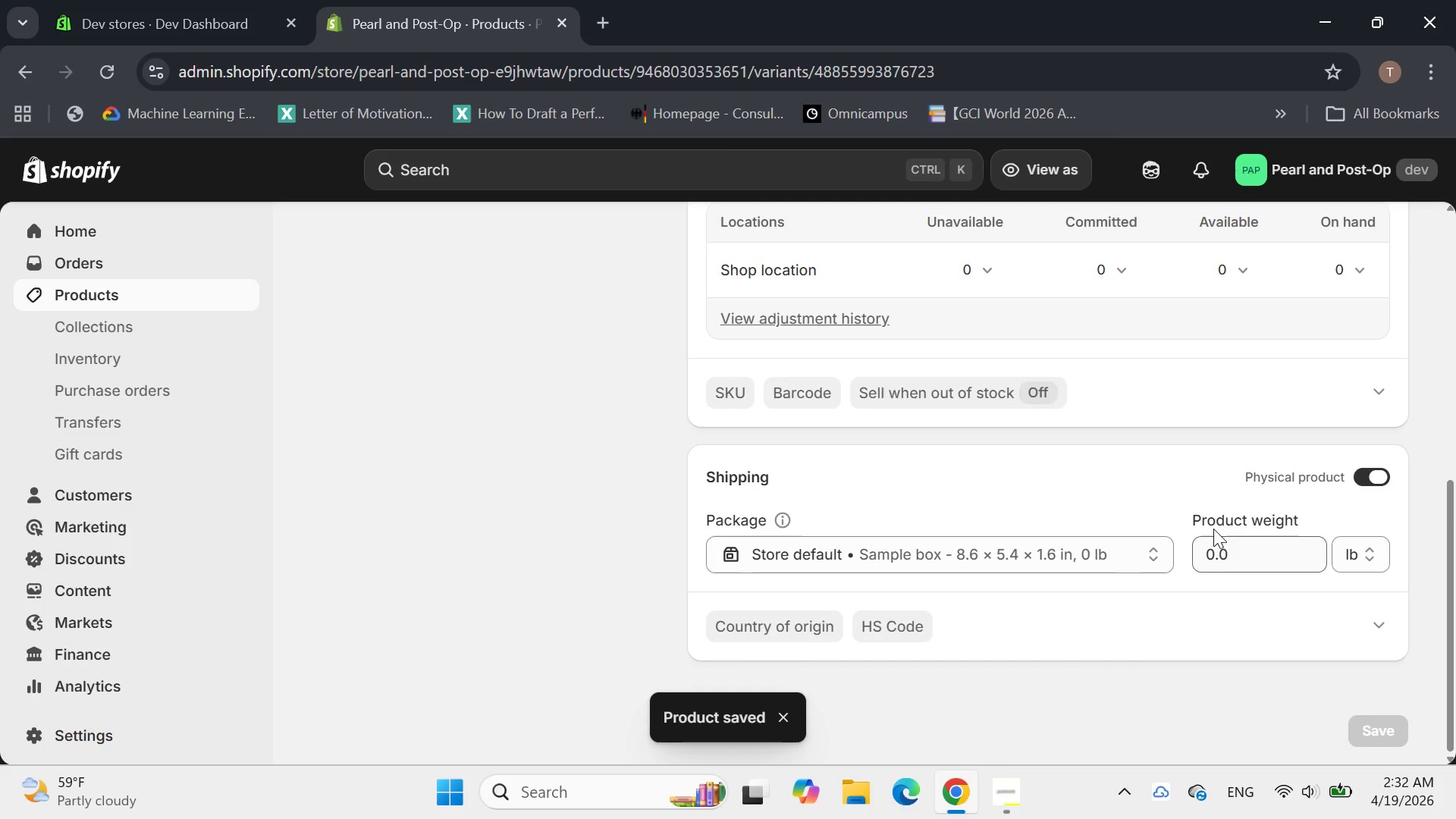 
left_click([1348, 557])
 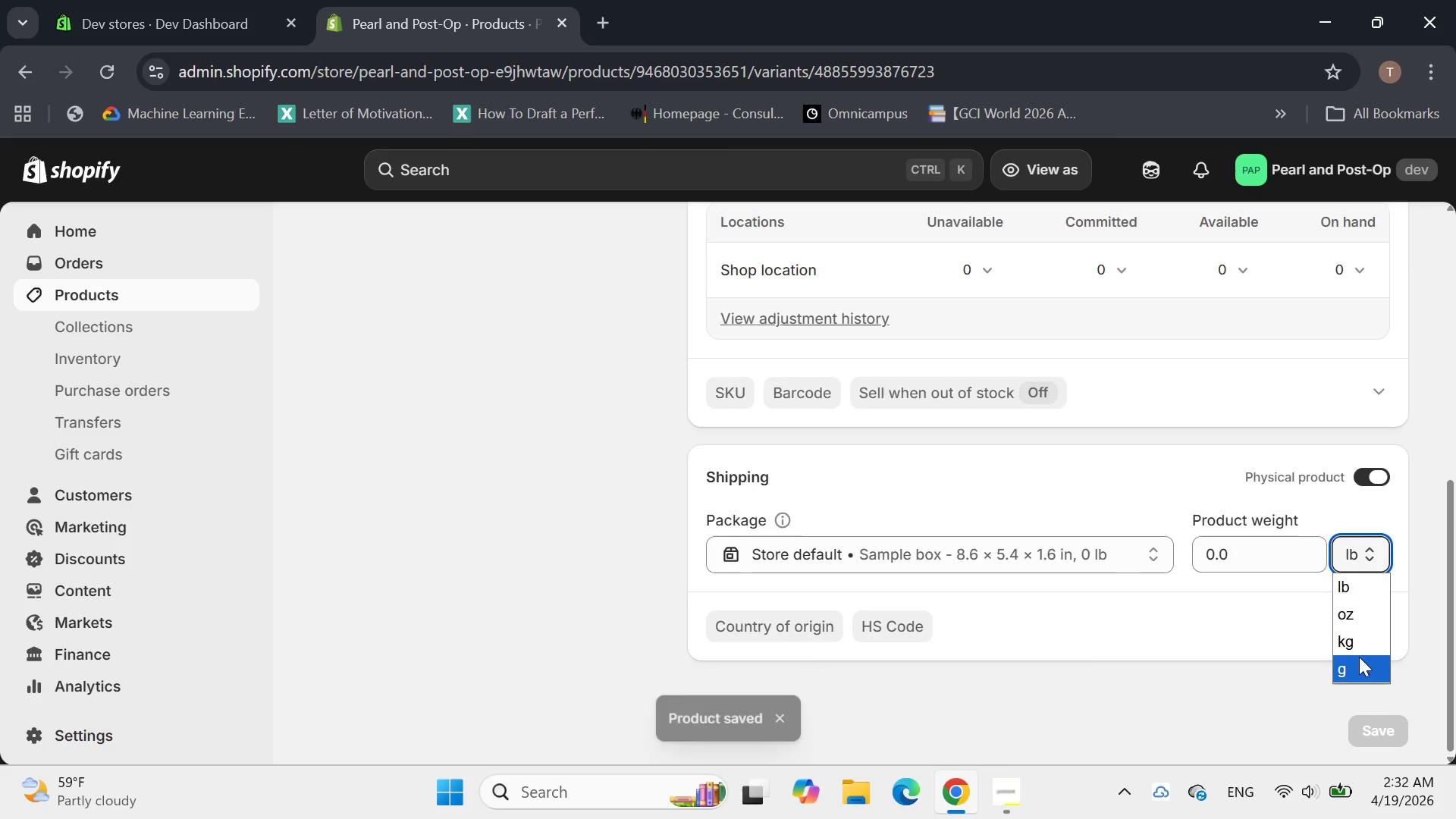 
left_click([1354, 661])
 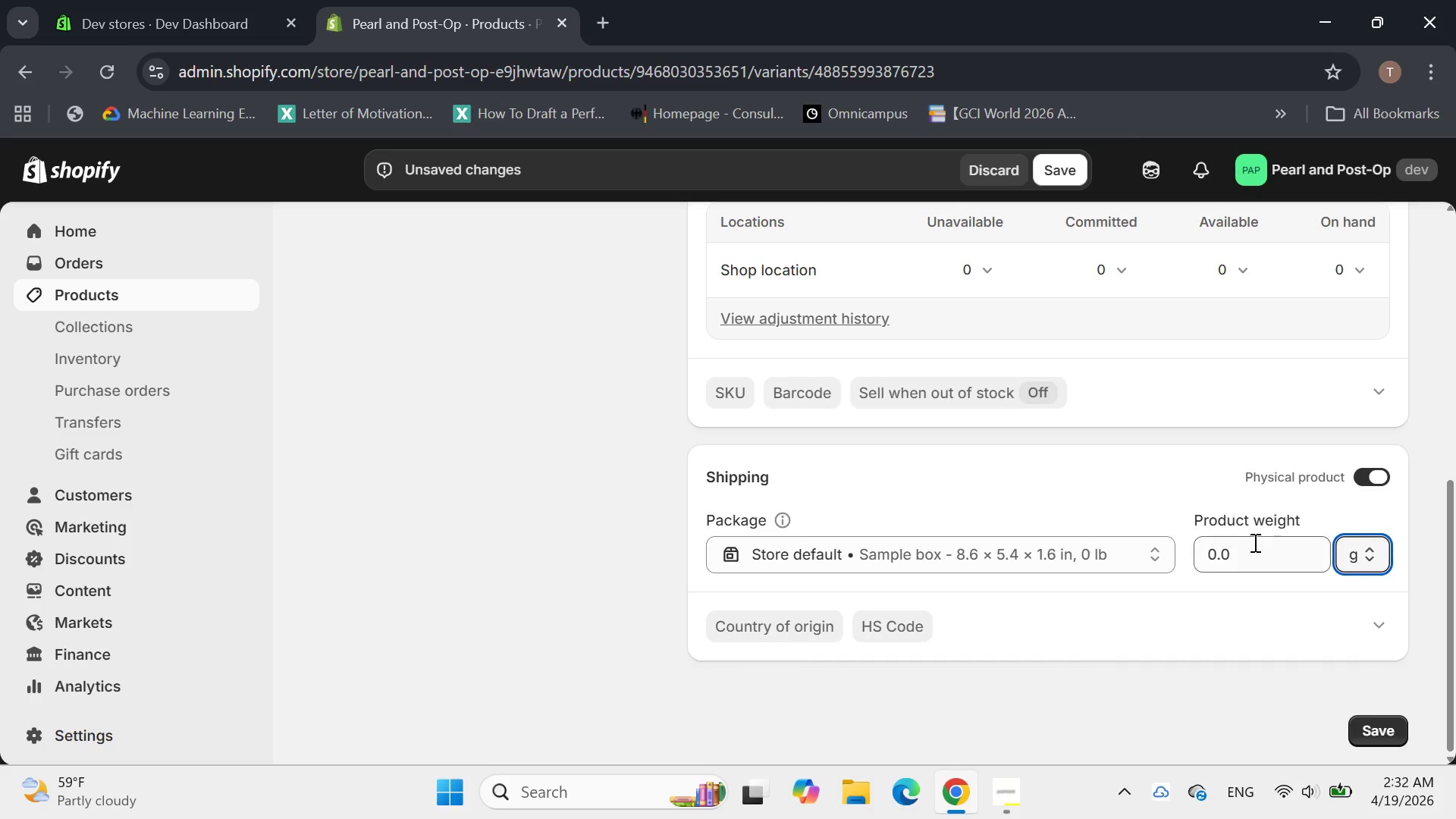 
left_click([1251, 543])
 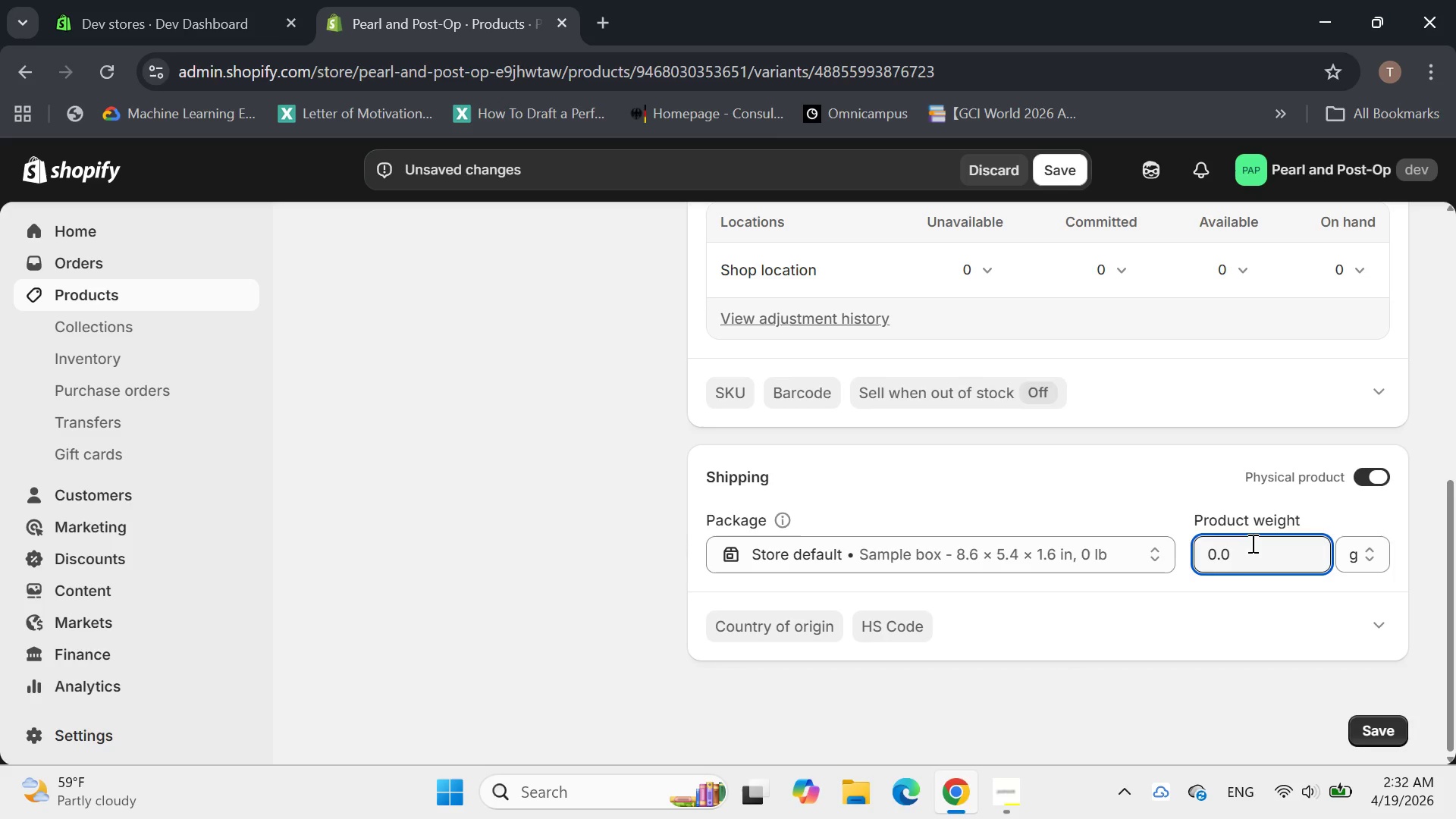 
key(Backspace)
key(Backspace)
key(Backspace)
type(50)
 